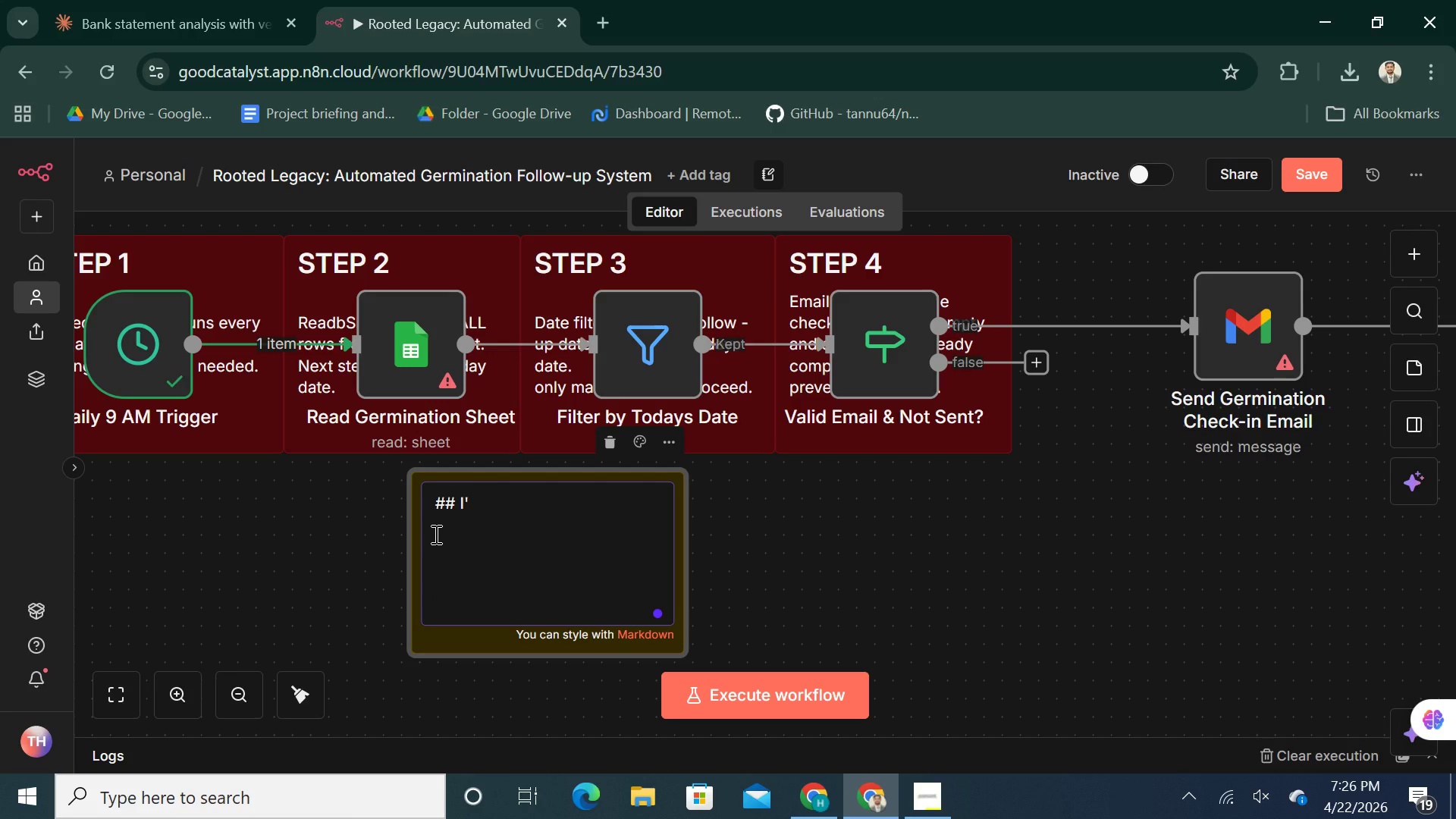 
key(Backspace)
 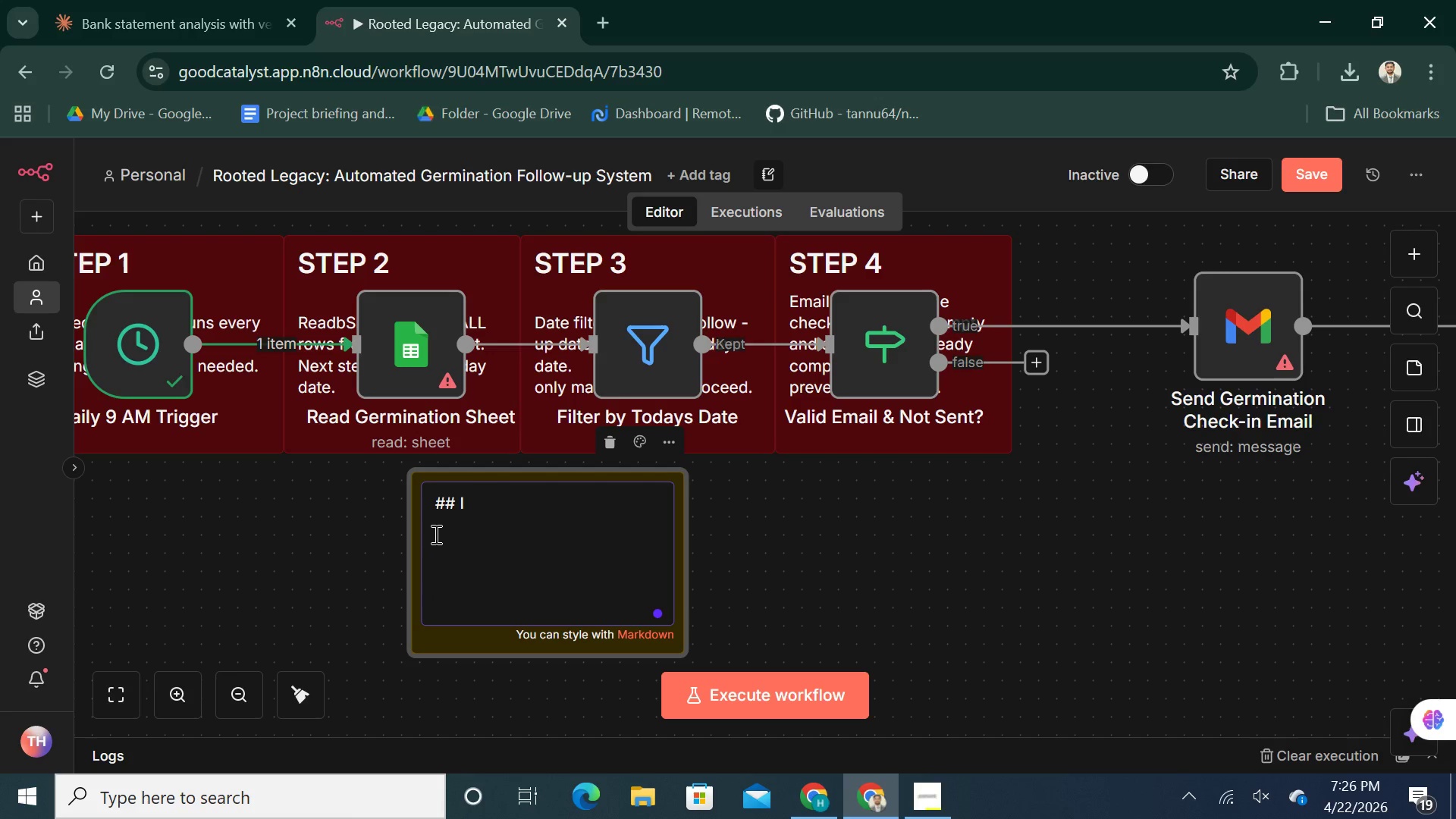 
key(Backspace)
 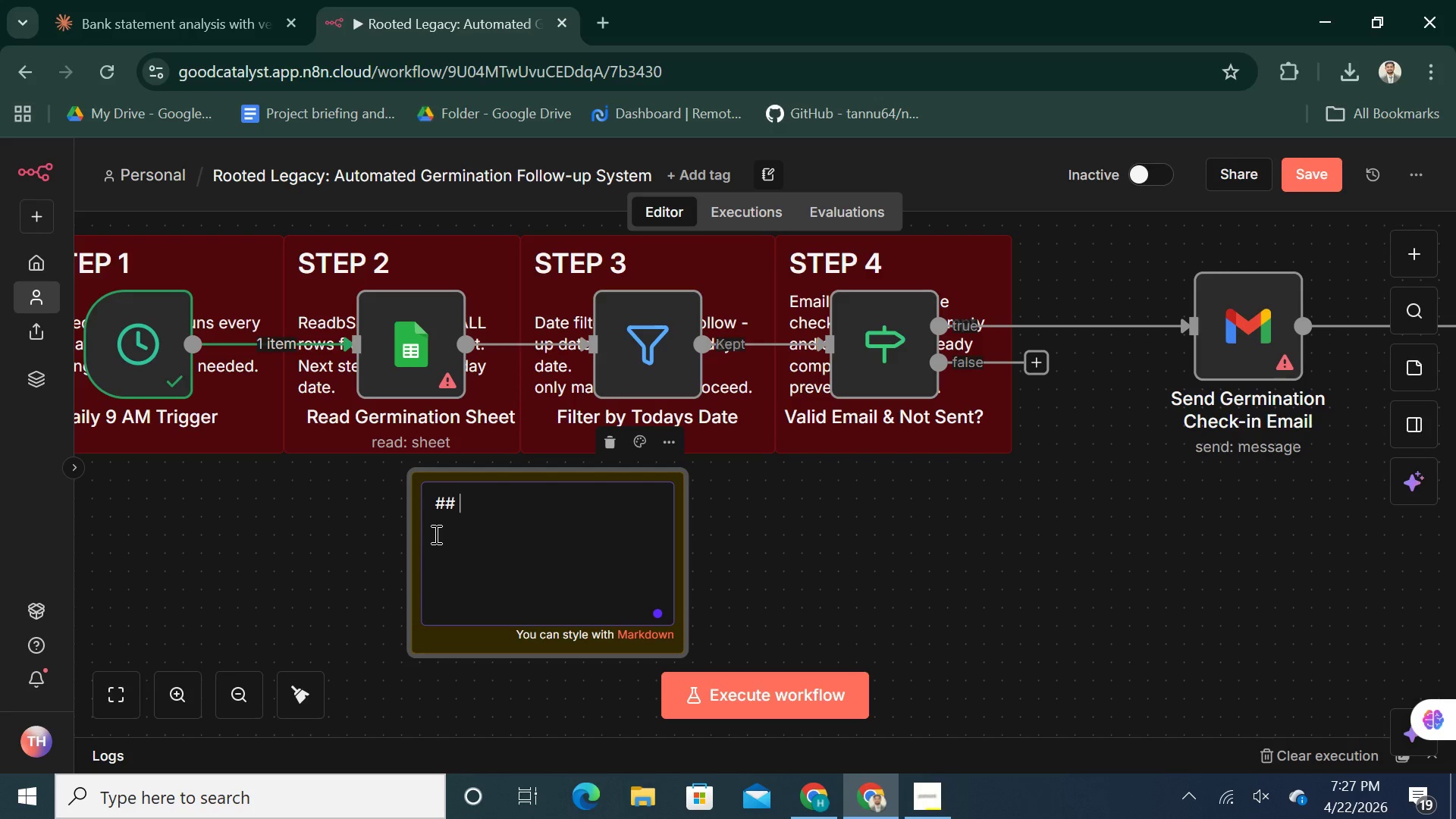 
type(STEP 5)
 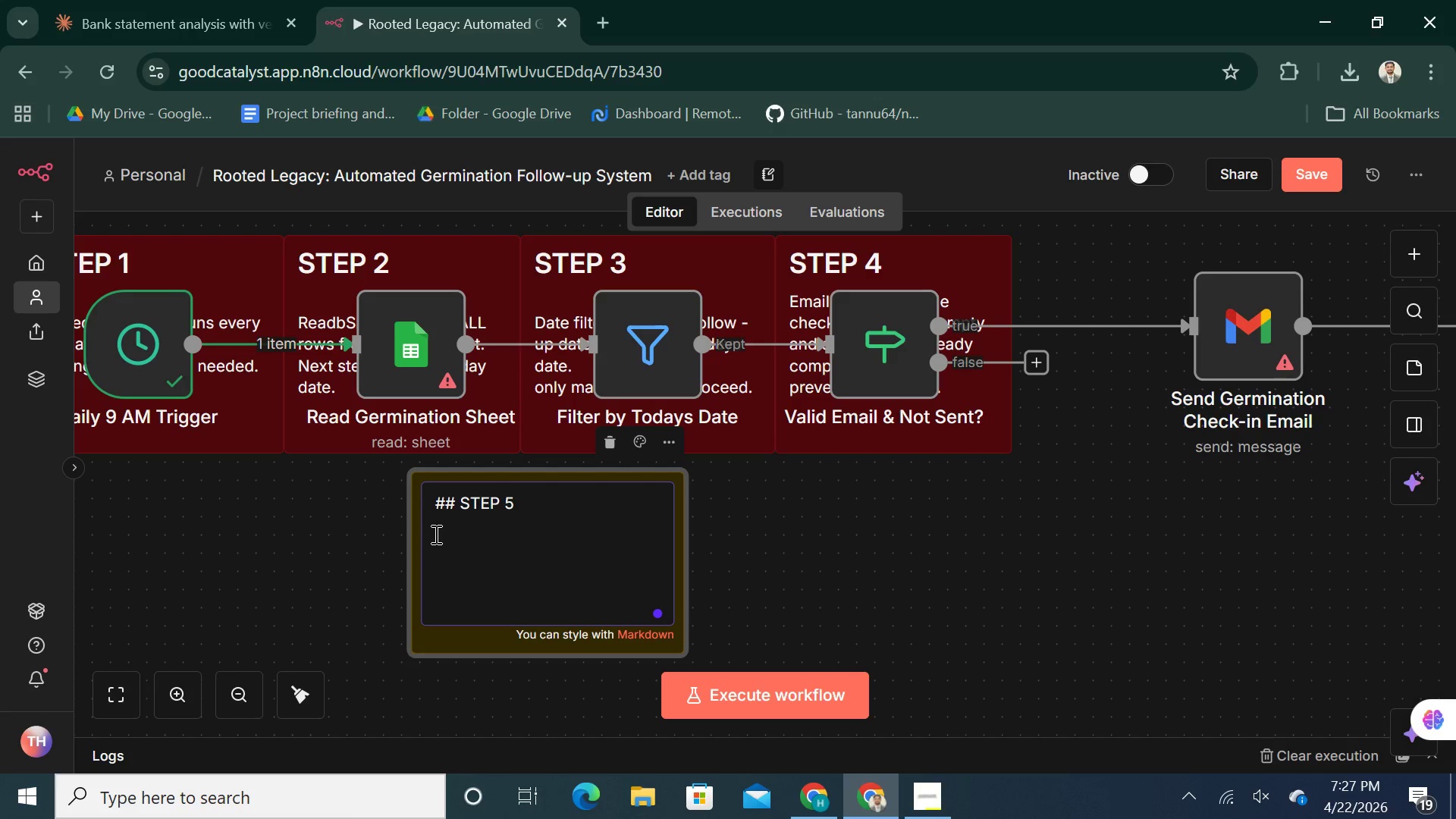 
key(Shift+Enter)
 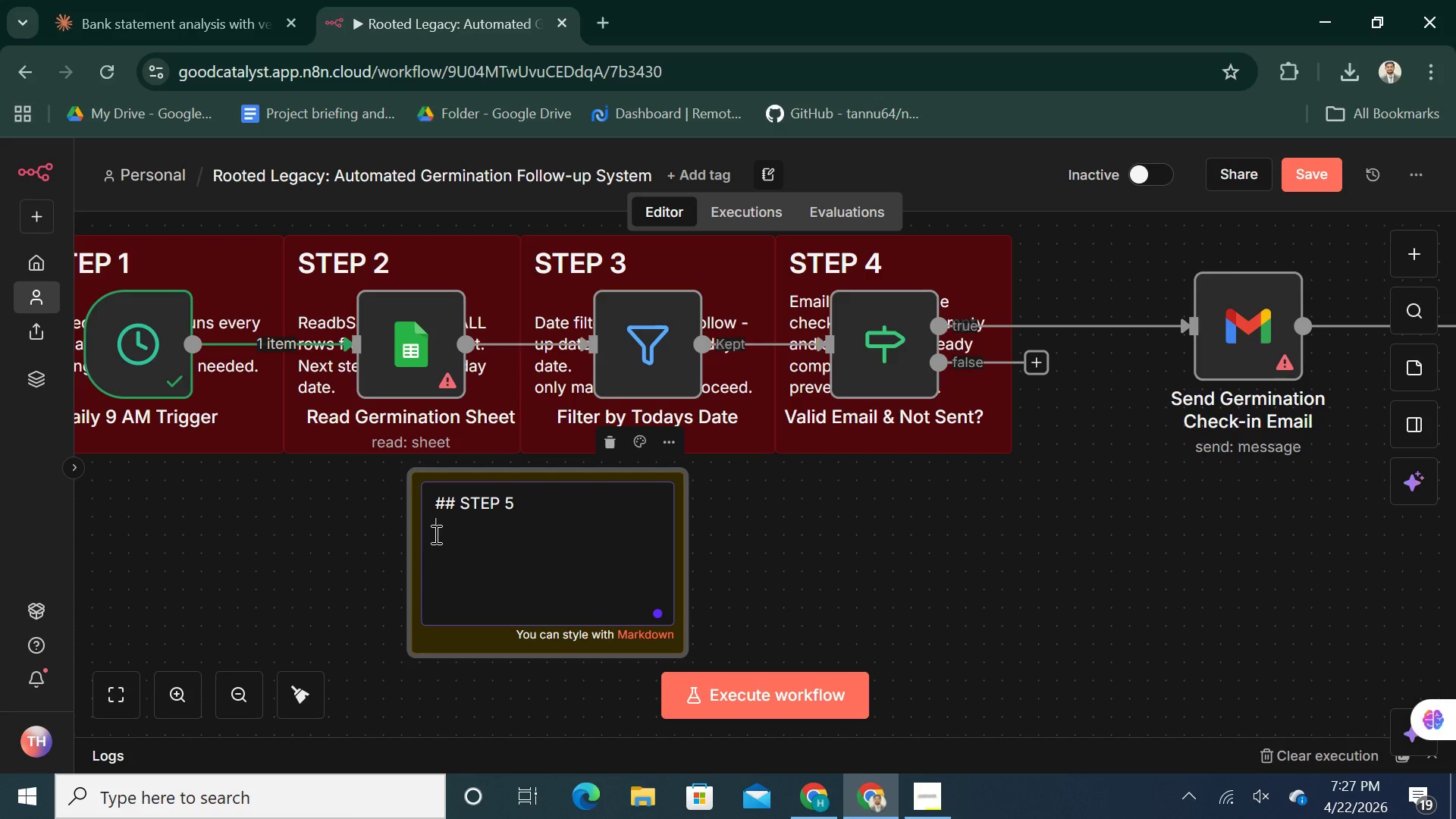 
key(Shift+Enter)
 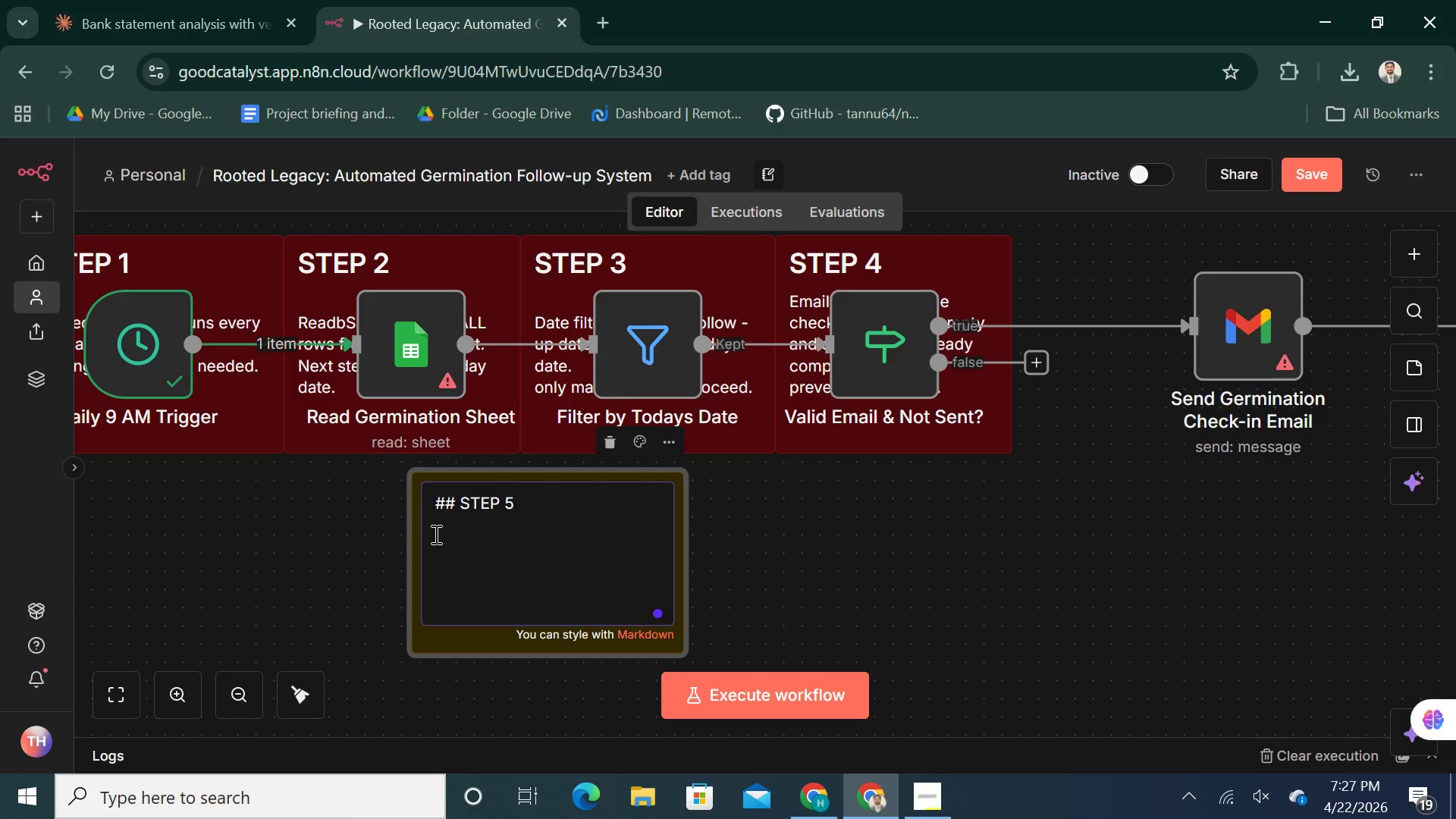 
type(Send gmail personalized email )
 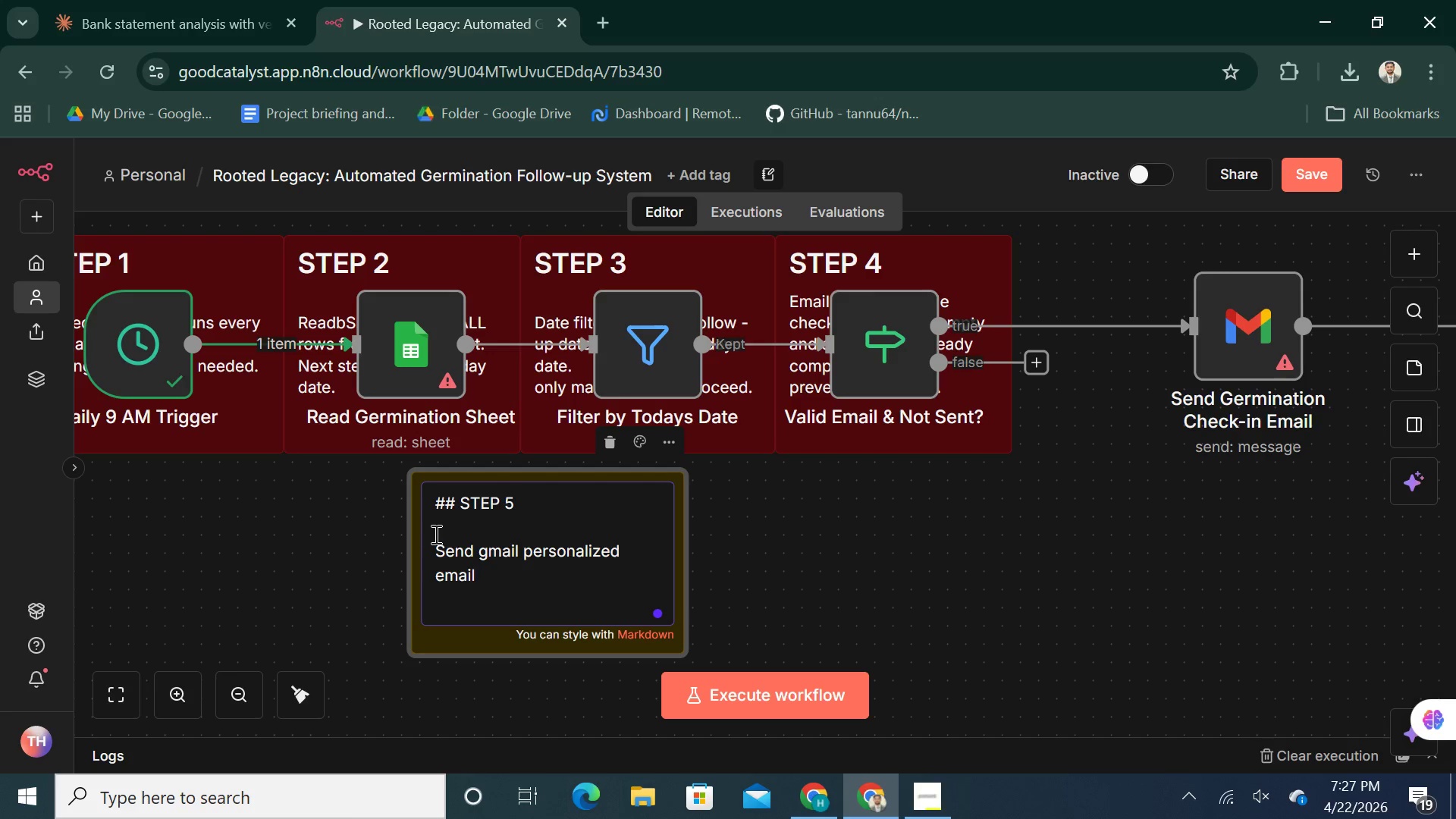 
type(with )
 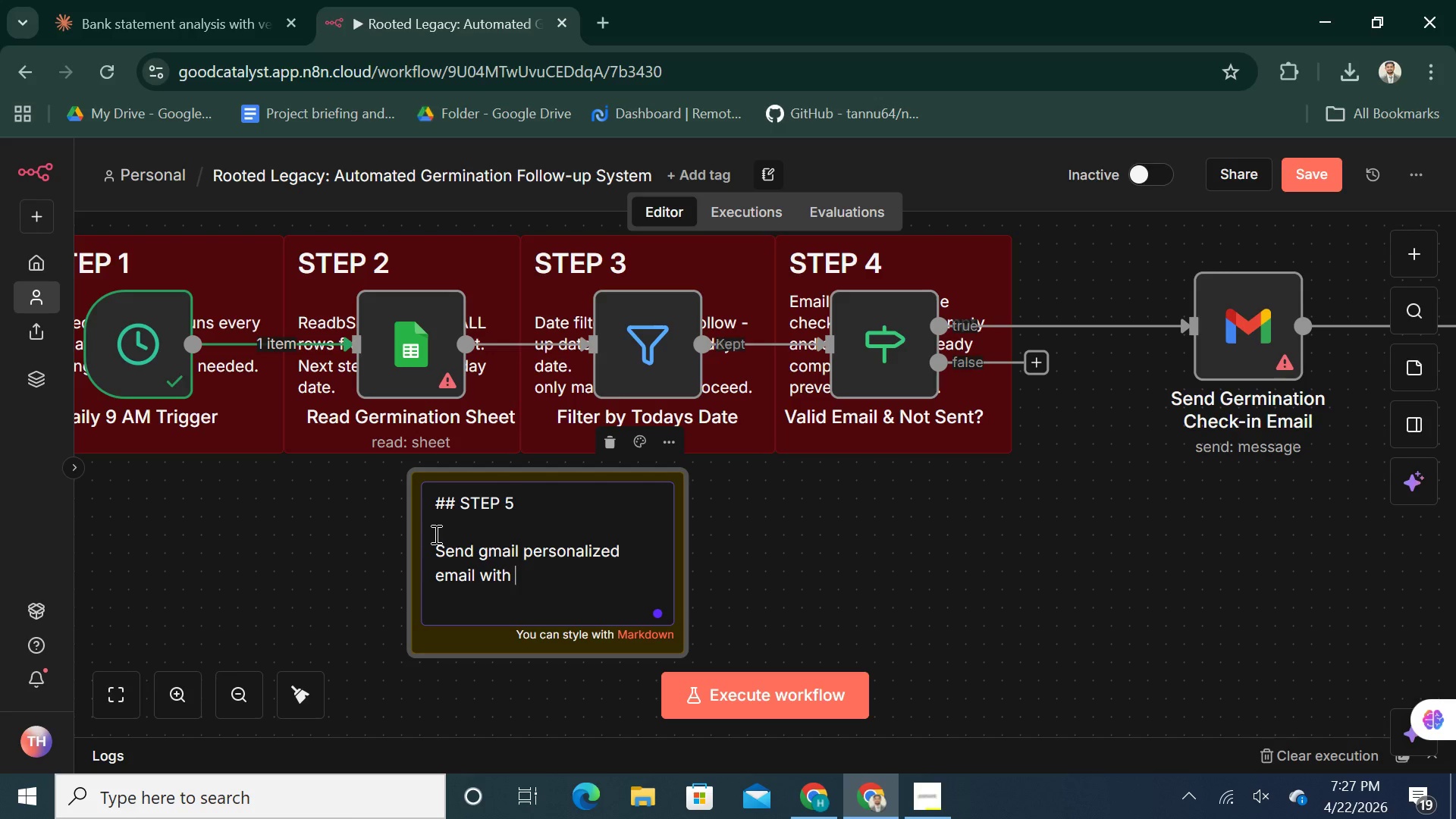 
type(customer name, seed variety,and care tip from sheet.)
 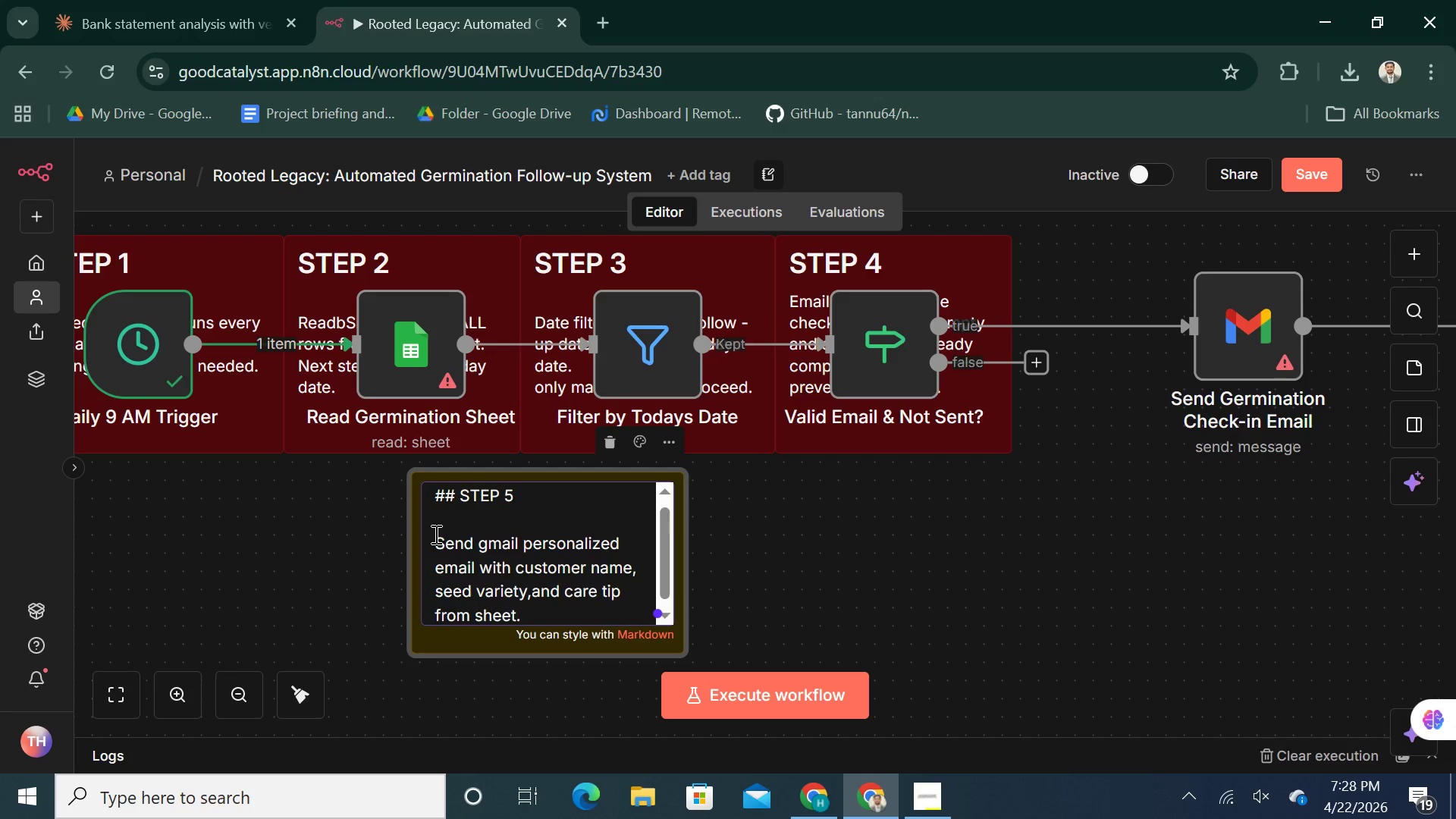 
key(Shift+Enter)
 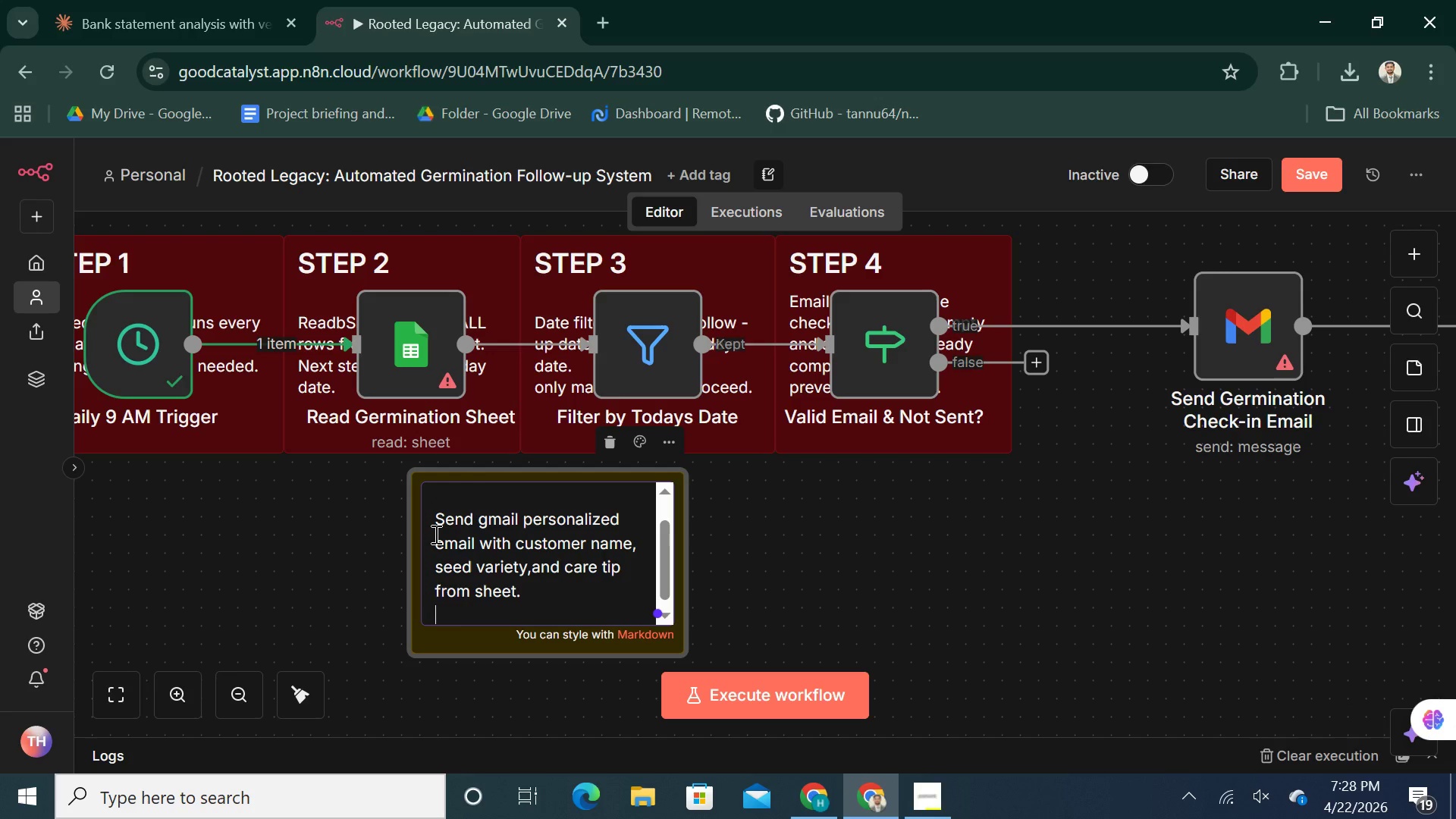 
type(zero hardcoded data.)
 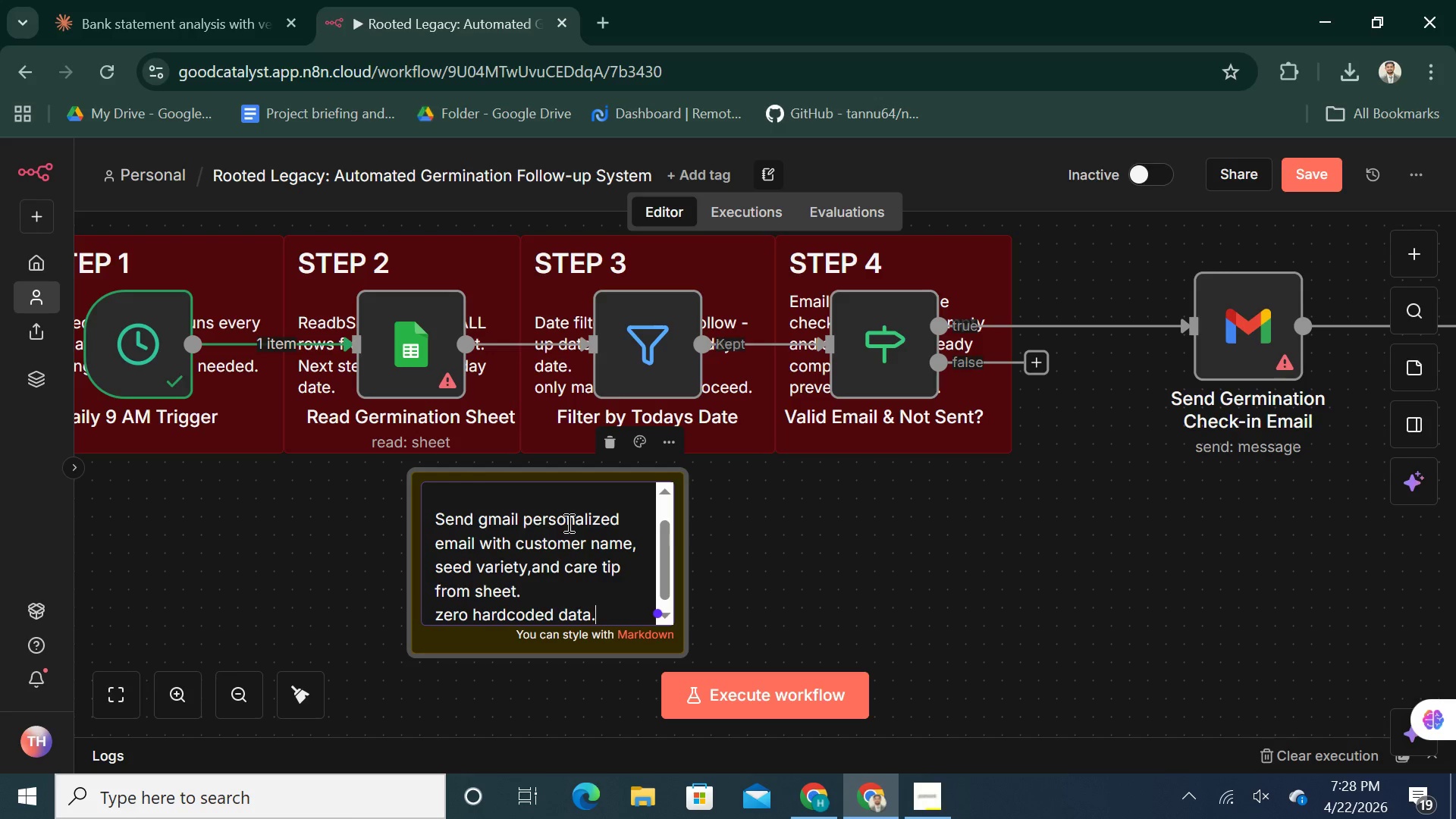 
left_click([851, 511])
 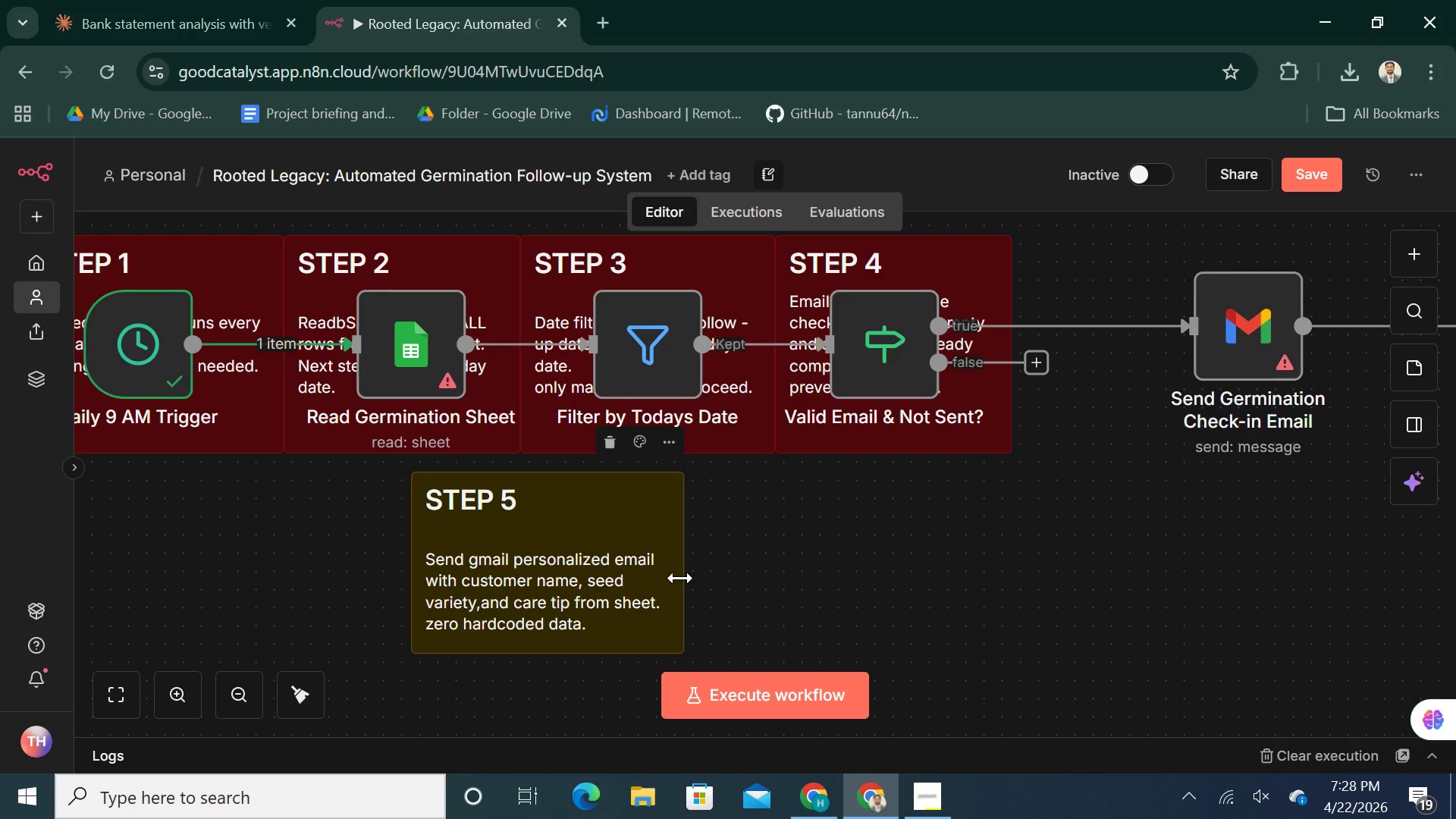 
left_click_drag(start_coordinate=[680, 578], to_coordinate=[624, 576])
 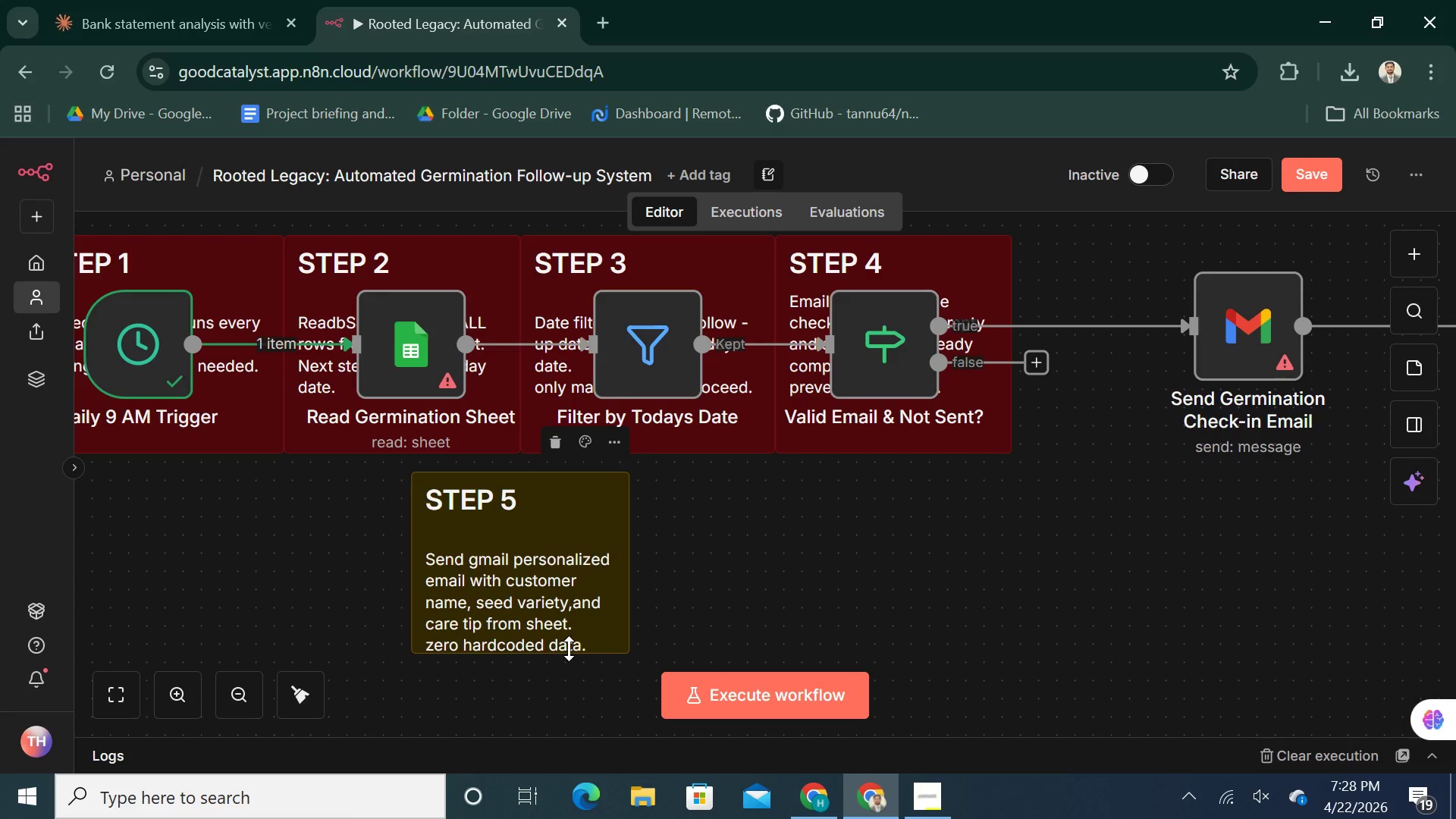 
left_click_drag(start_coordinate=[569, 648], to_coordinate=[591, 681])
 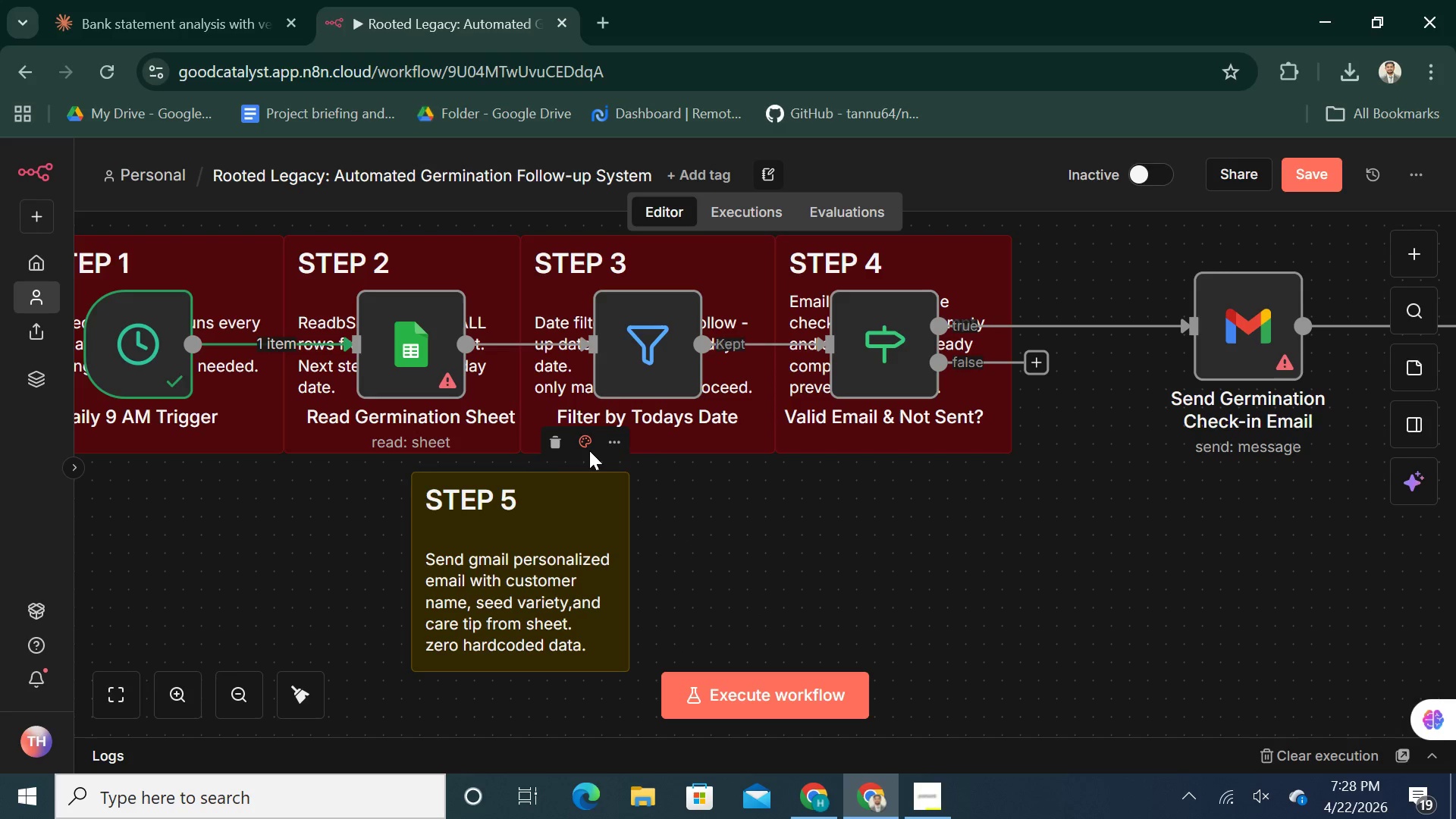 
left_click([585, 447])
 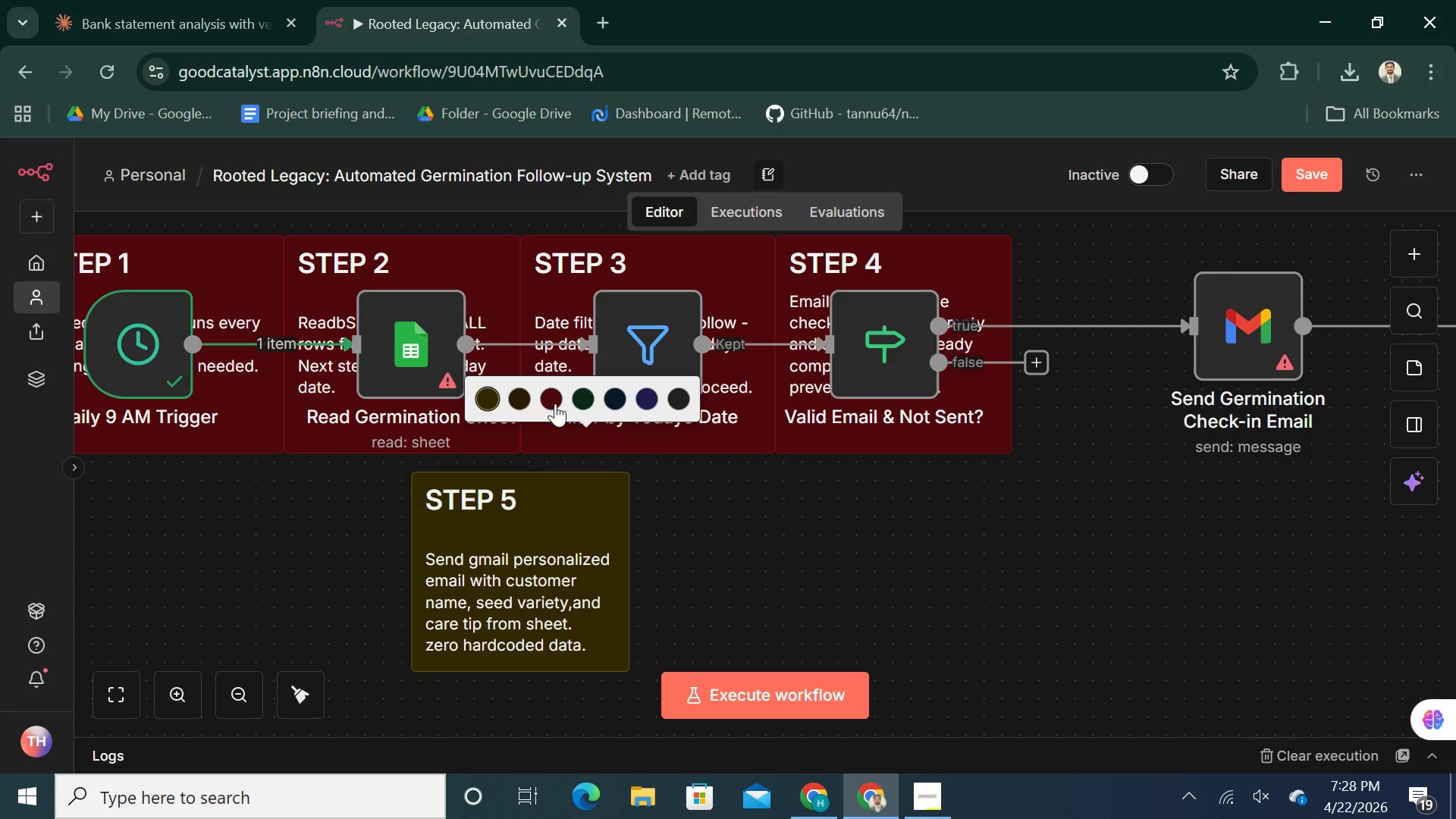 
left_click([555, 403])
 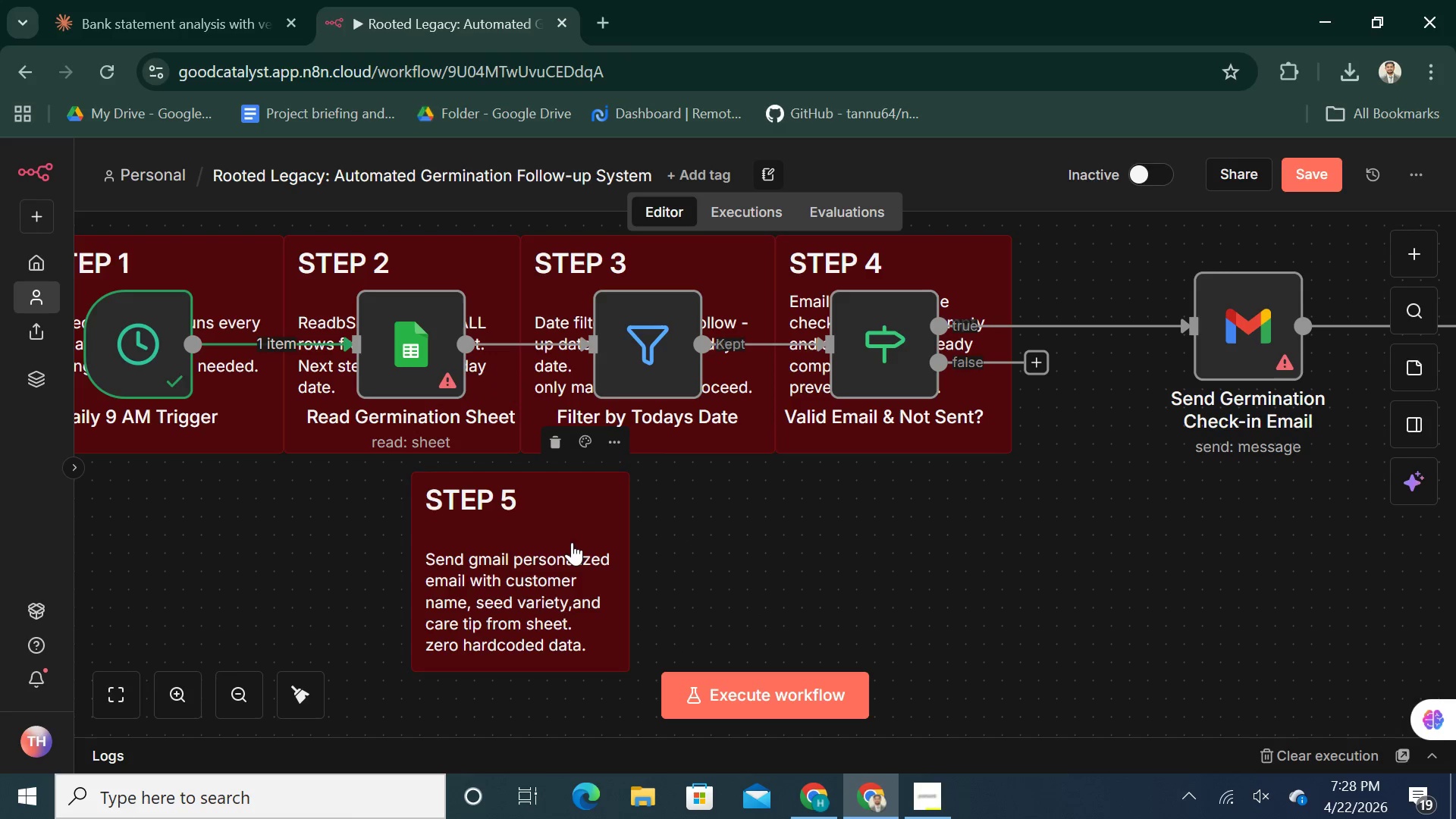 
left_click_drag(start_coordinate=[572, 542], to_coordinate=[1273, 314])
 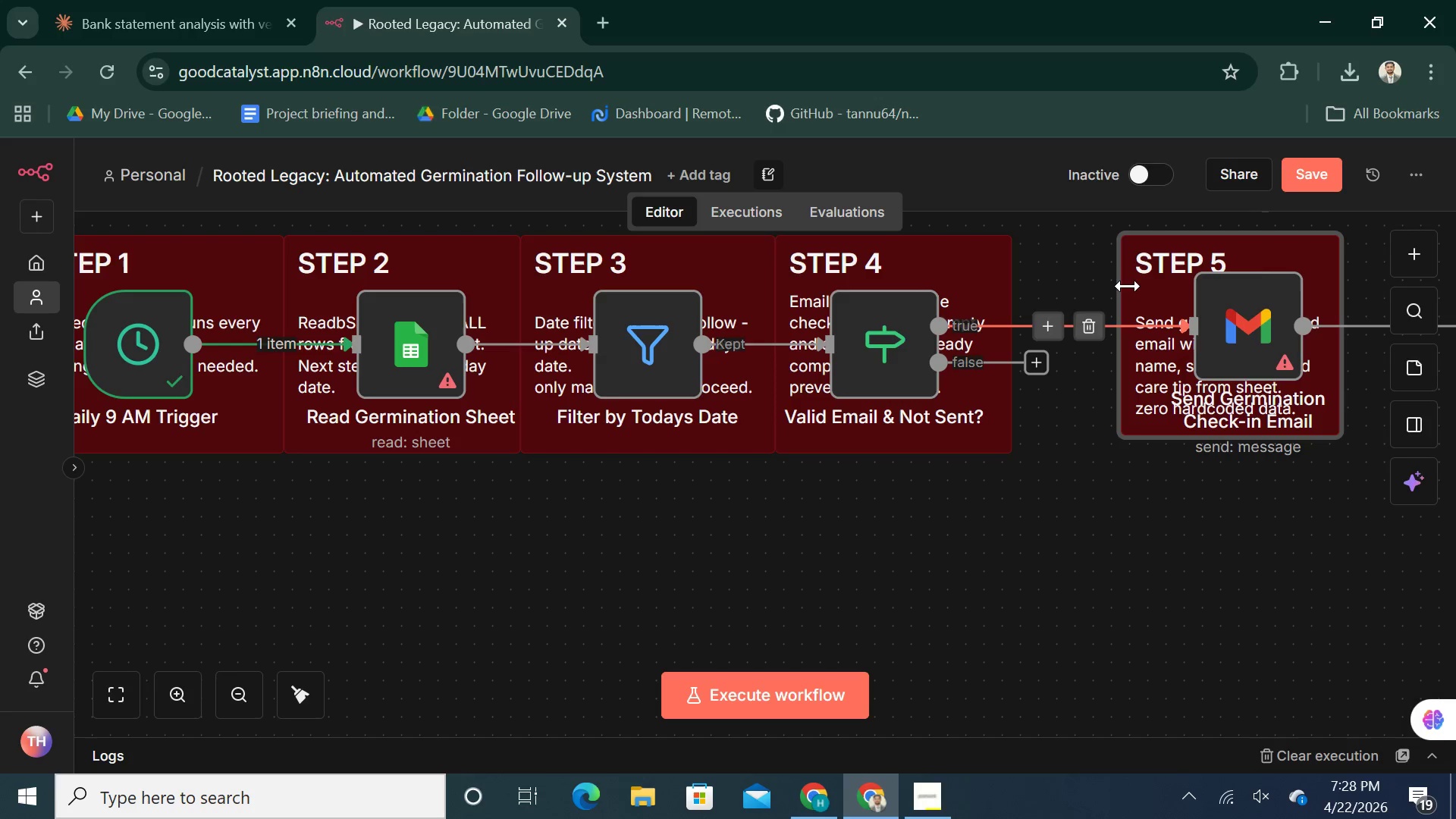 
left_click_drag(start_coordinate=[1123, 286], to_coordinate=[1012, 302])
 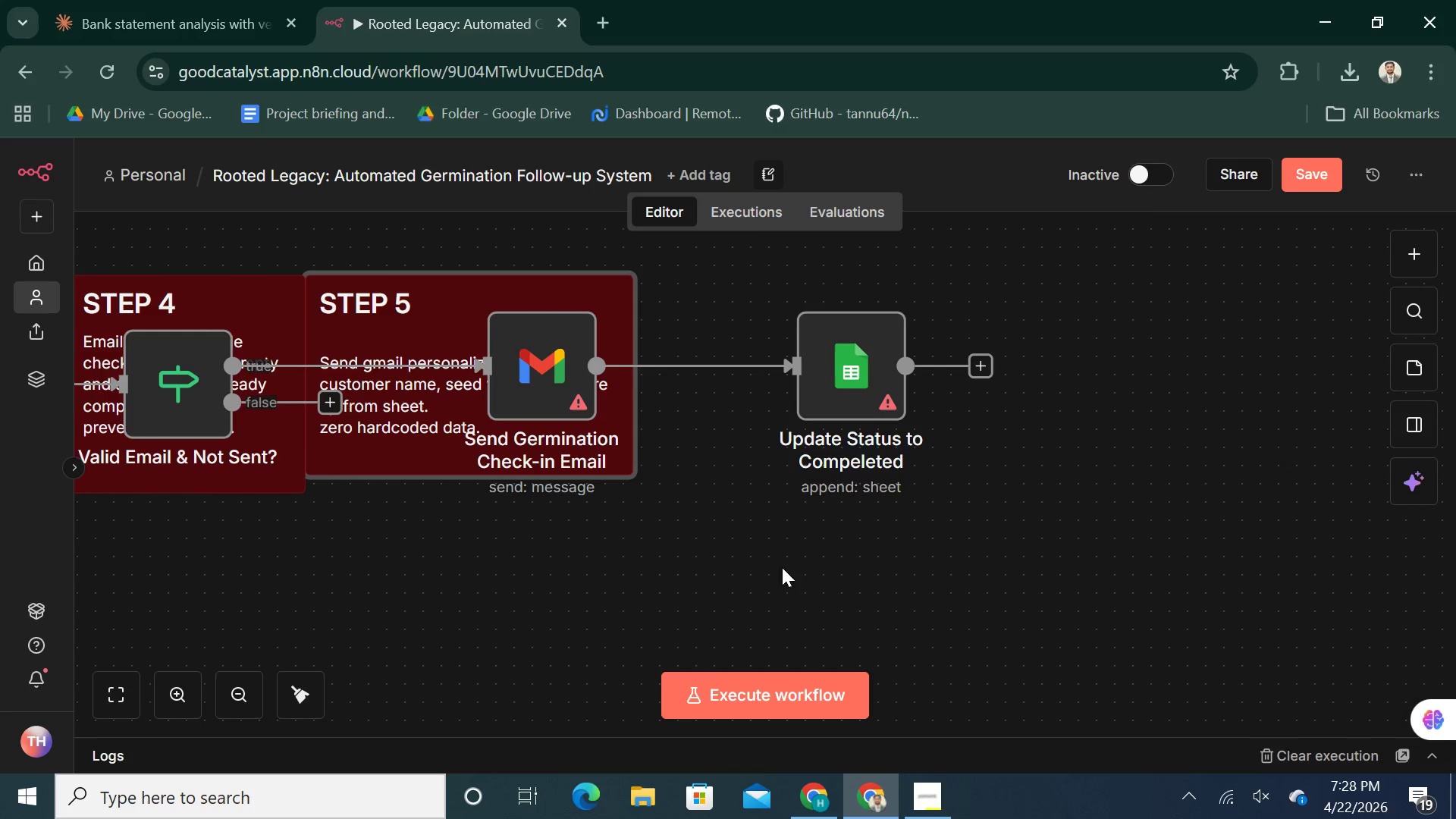 
left_click([1410, 362])
 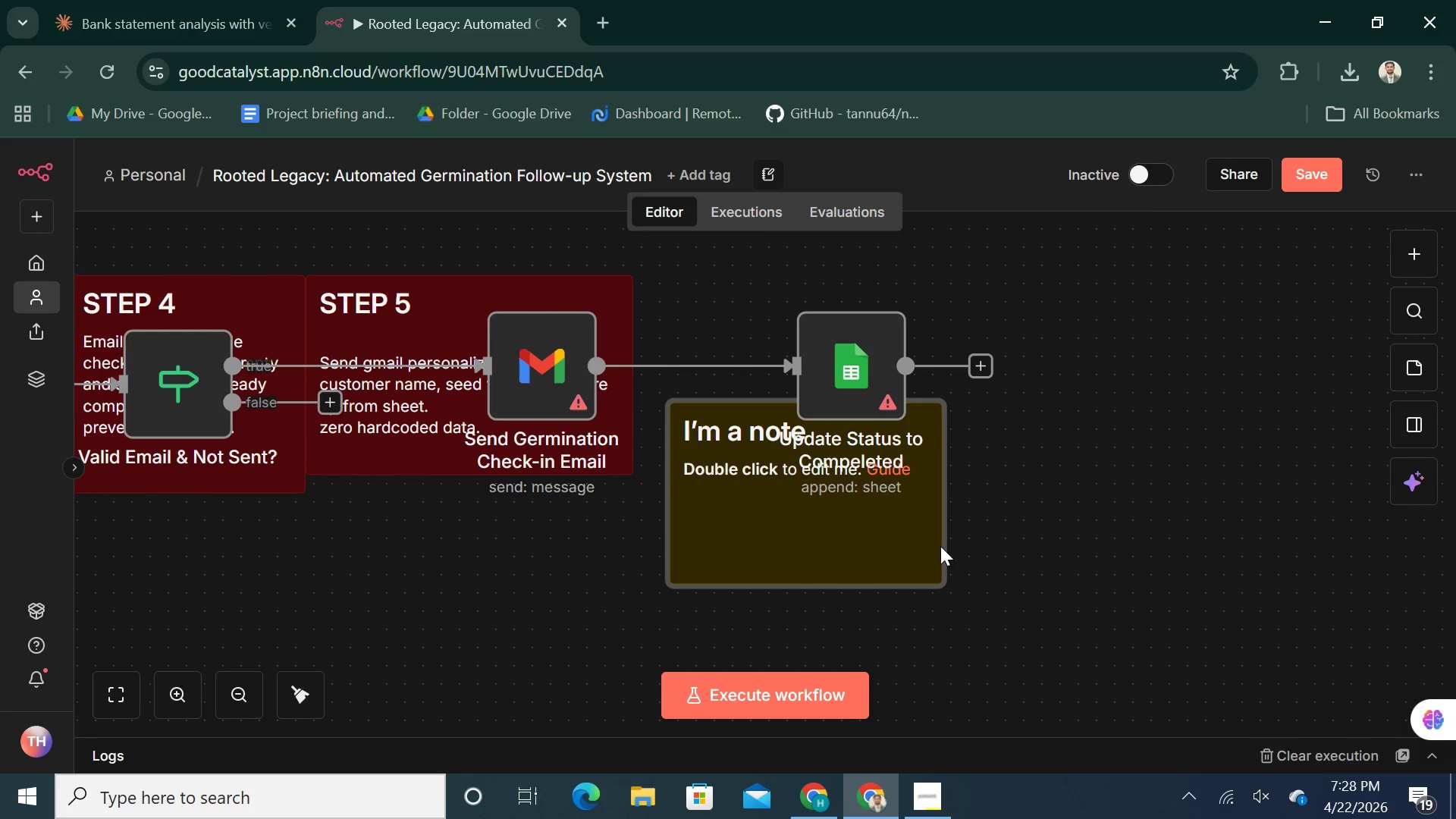 
left_click_drag(start_coordinate=[845, 539], to_coordinate=[957, 585])
 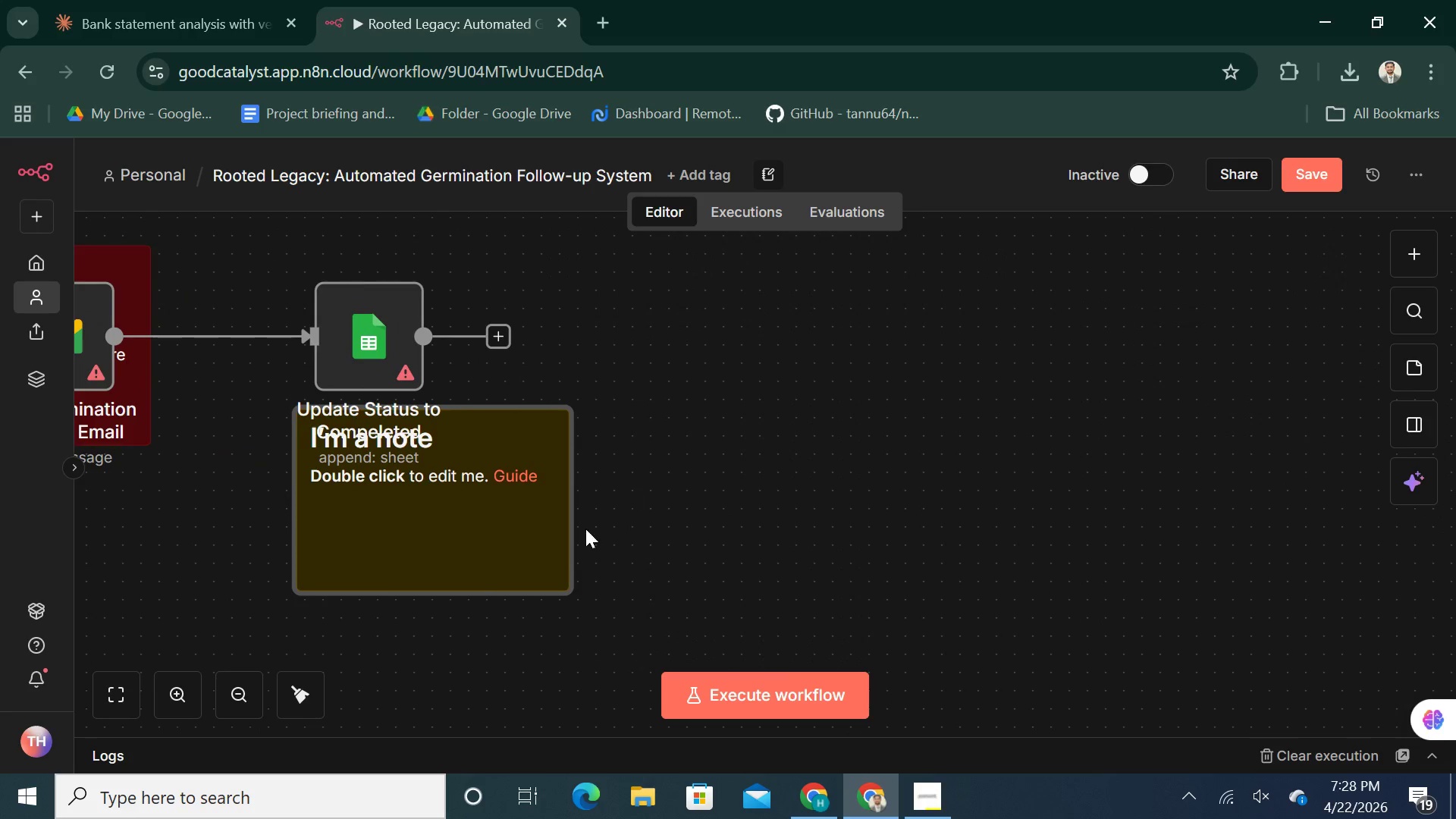 
left_click_drag(start_coordinate=[459, 531], to_coordinate=[503, 552])
 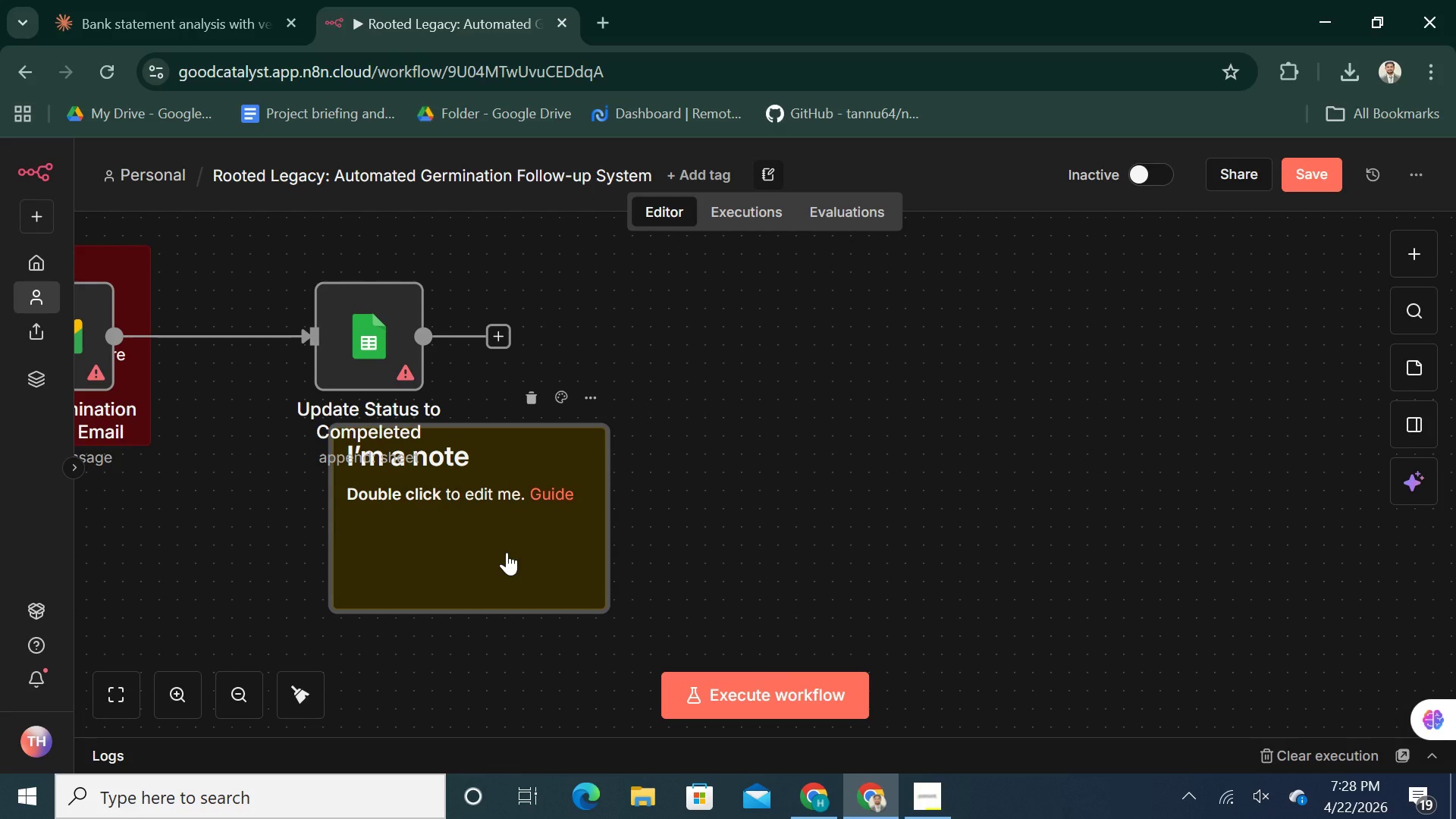 
double_click([507, 552])
 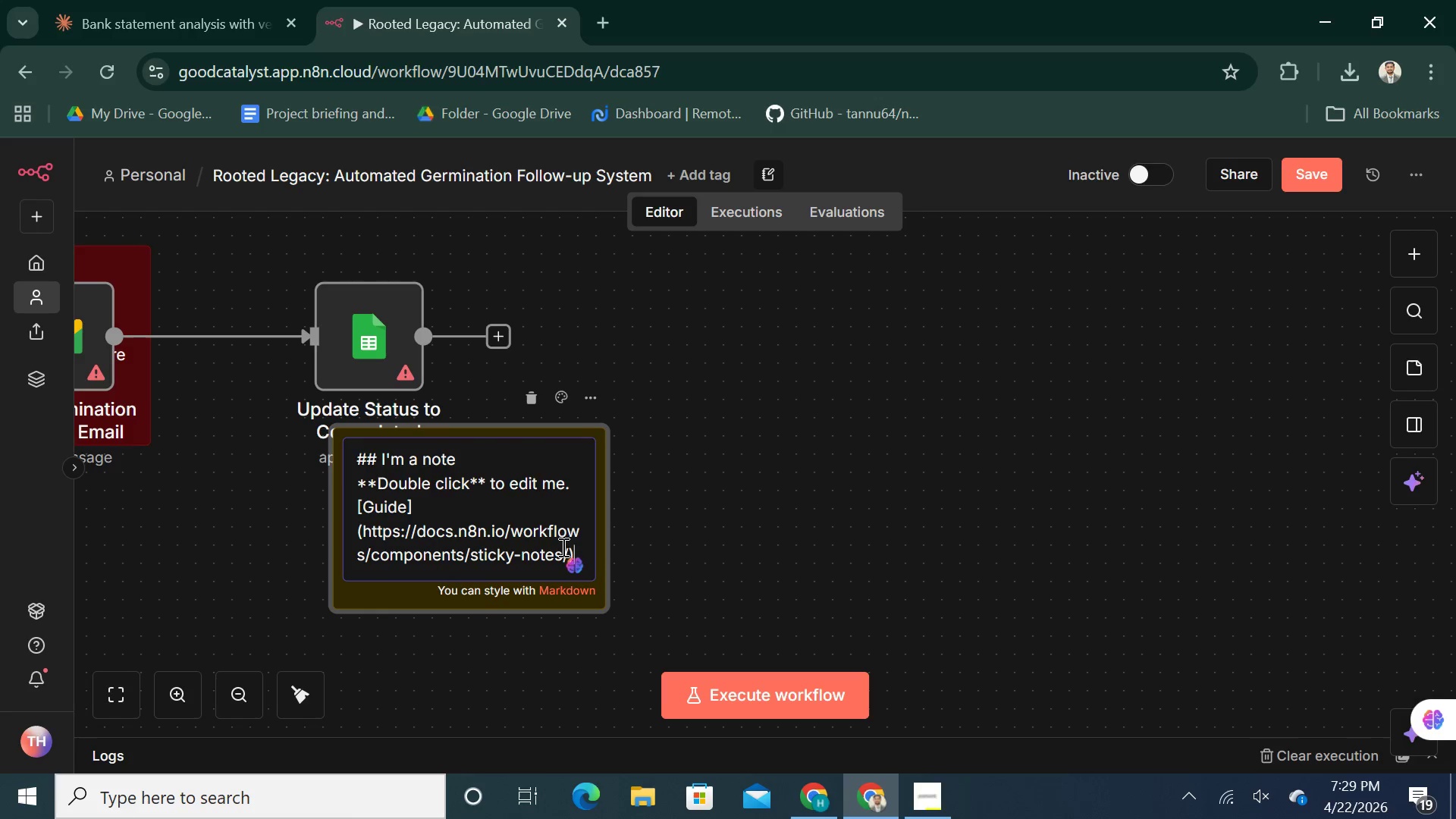 
left_click_drag(start_coordinate=[573, 546], to_coordinate=[347, 488])
 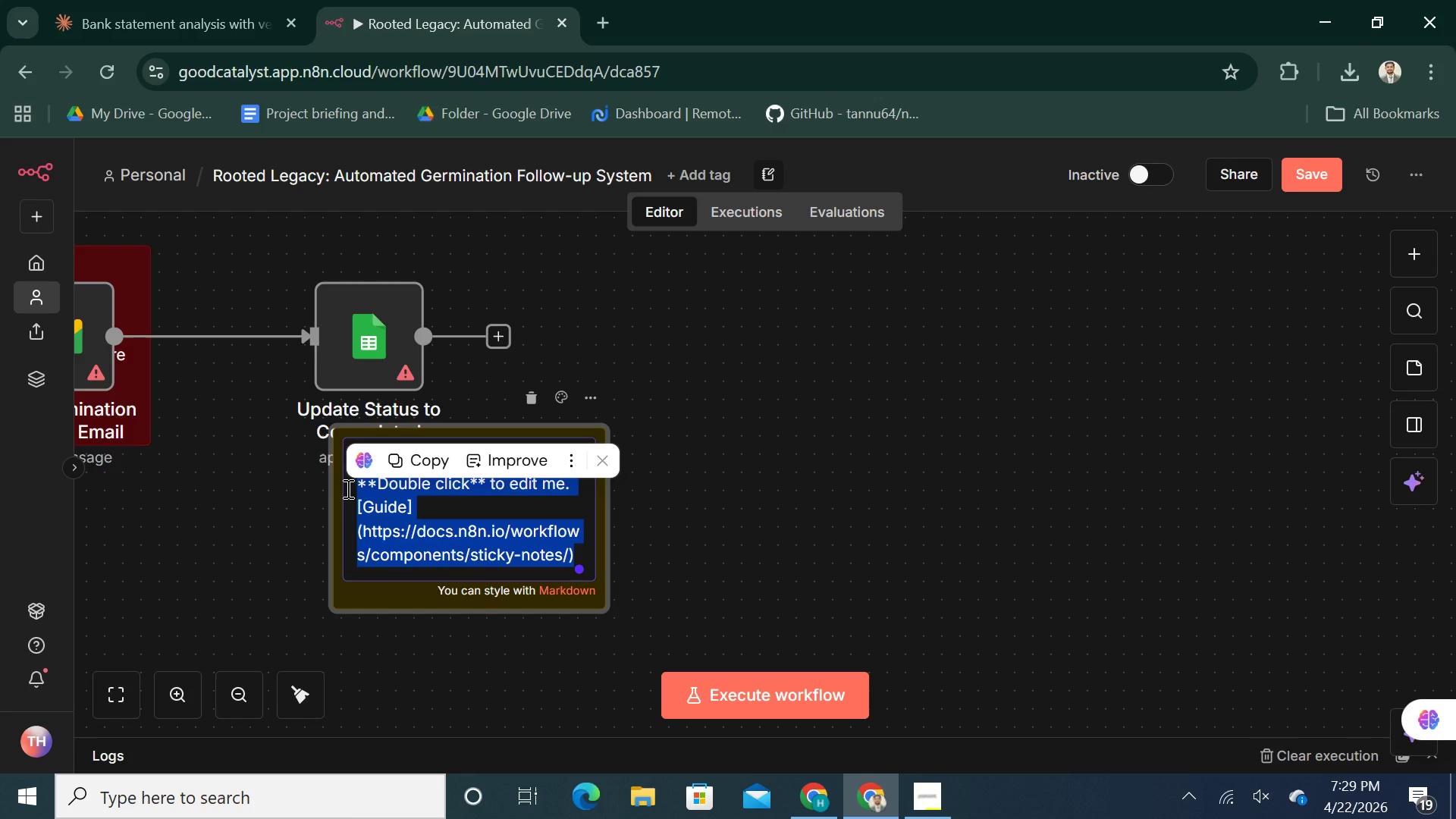 
key(Backspace)
 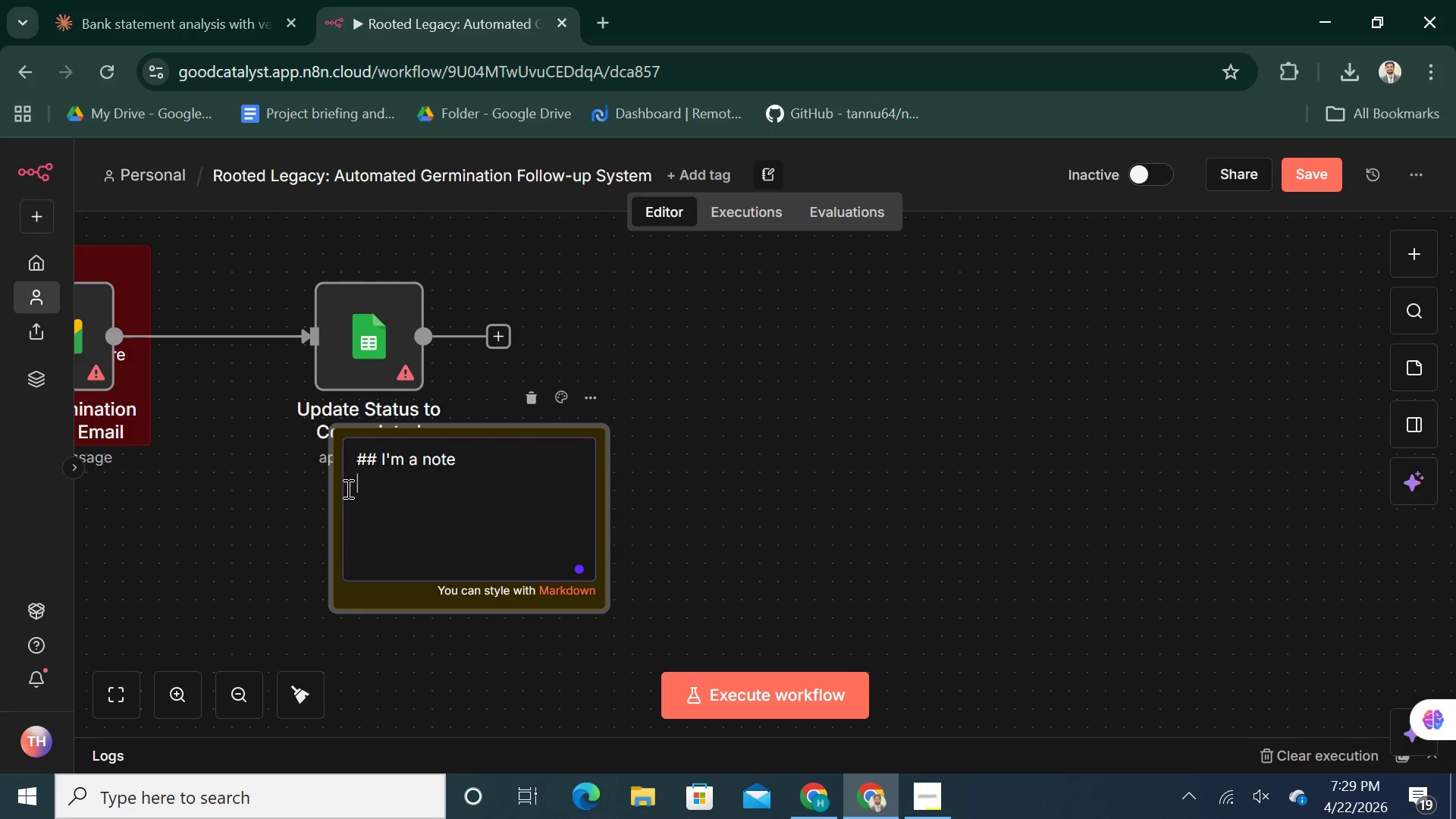 
key(Backspace)
 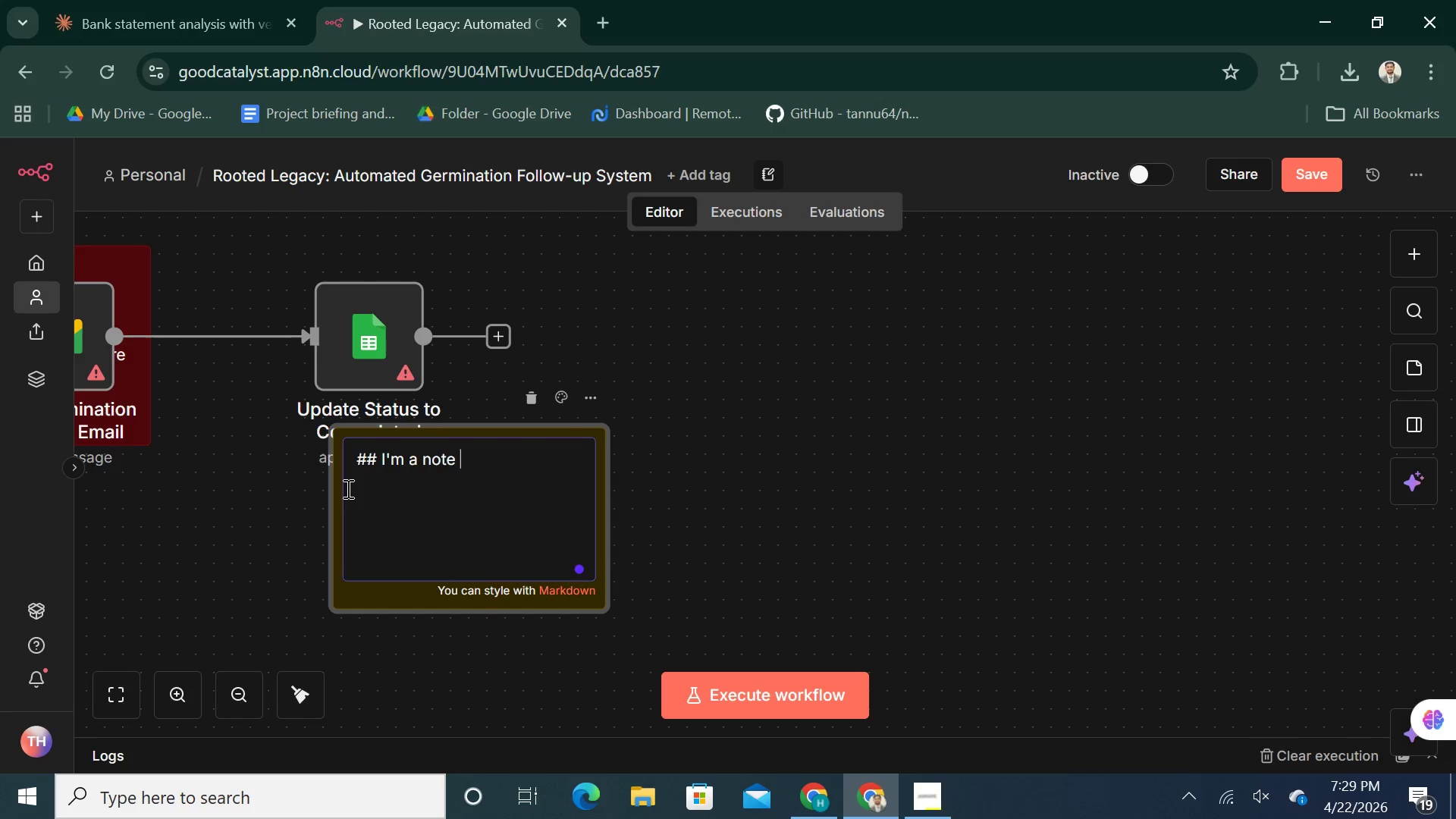 
key(Backspace)
 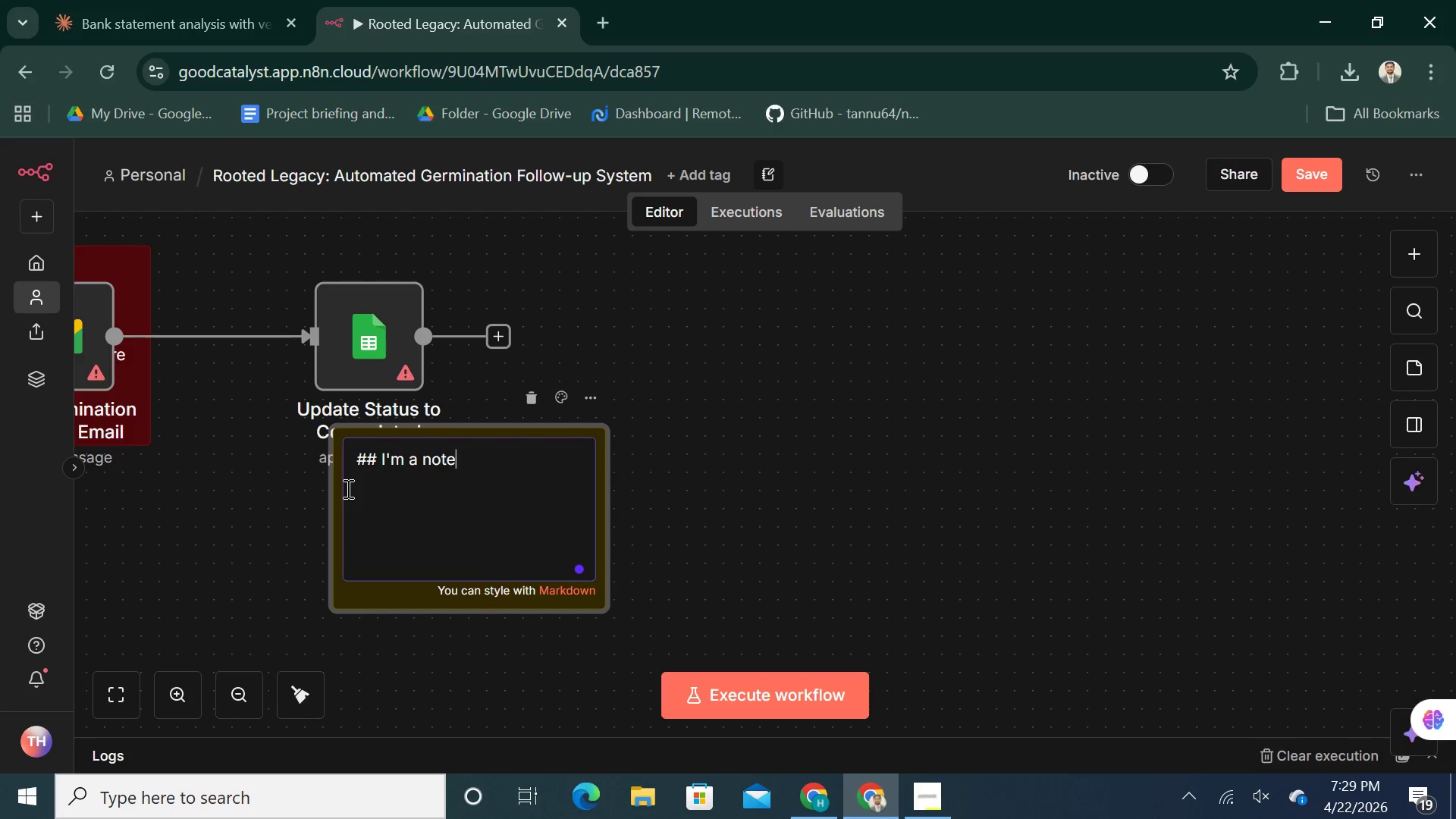 
key(Backspace)
 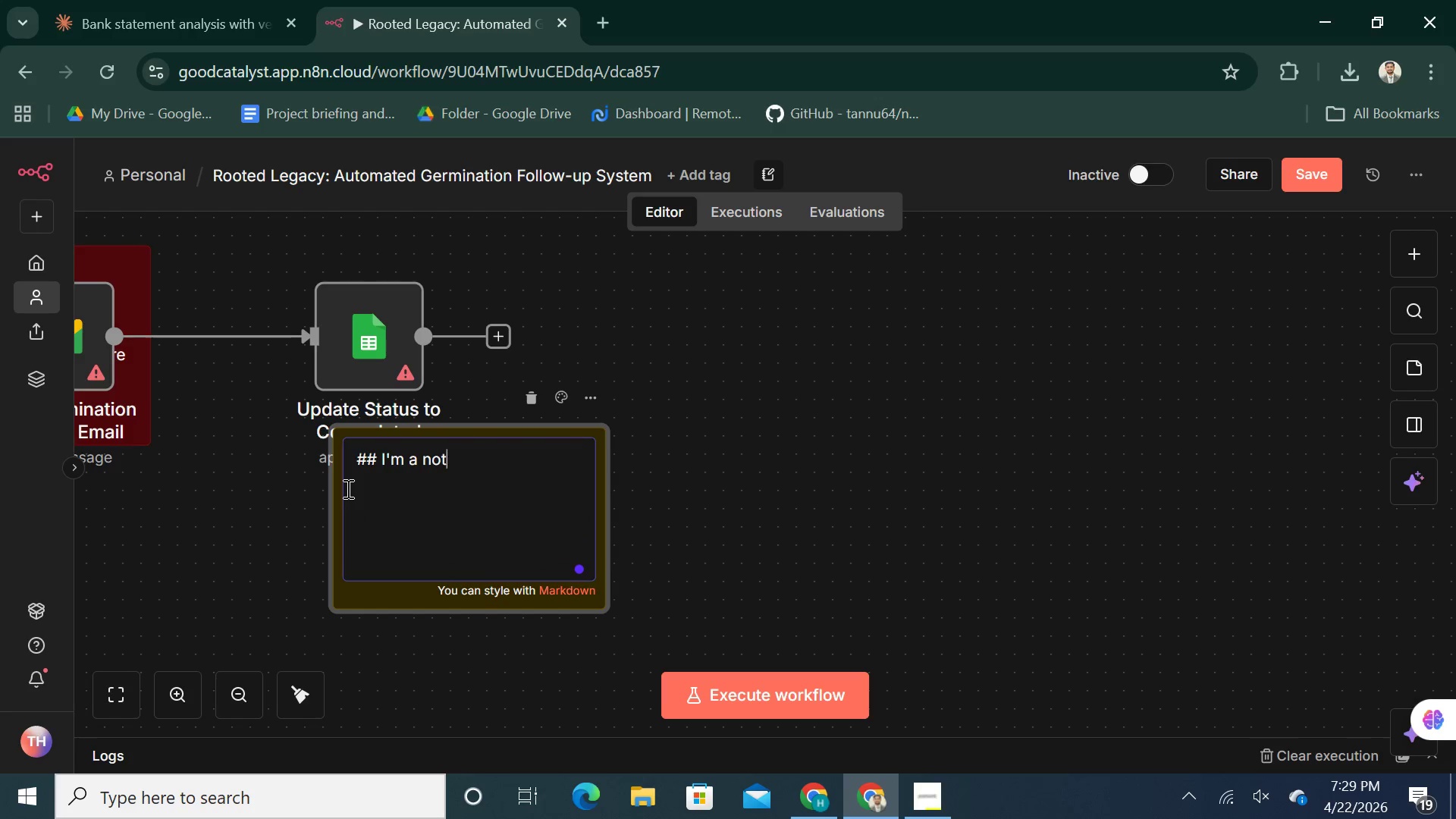 
key(Backspace)
 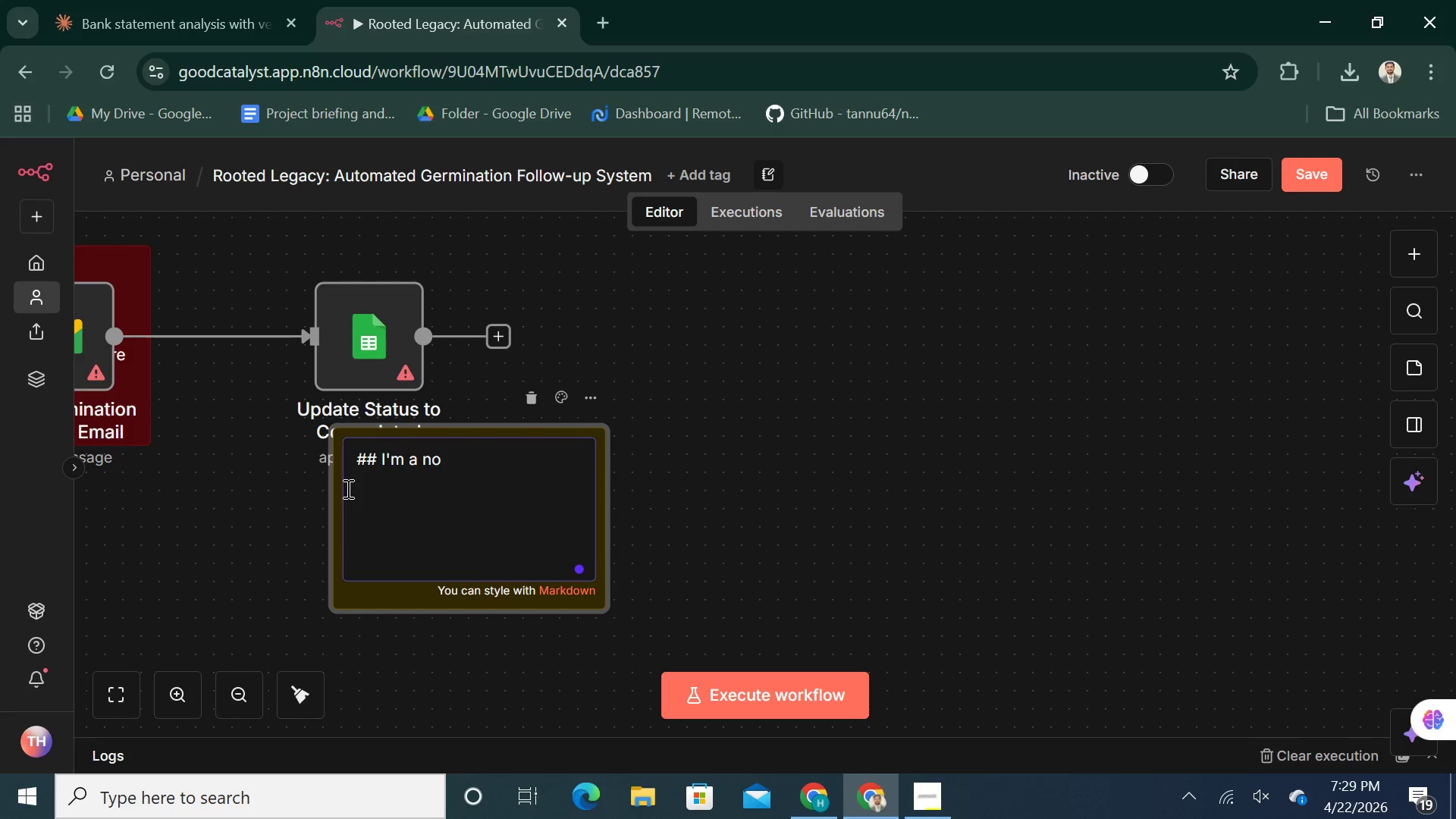 
key(Backspace)
 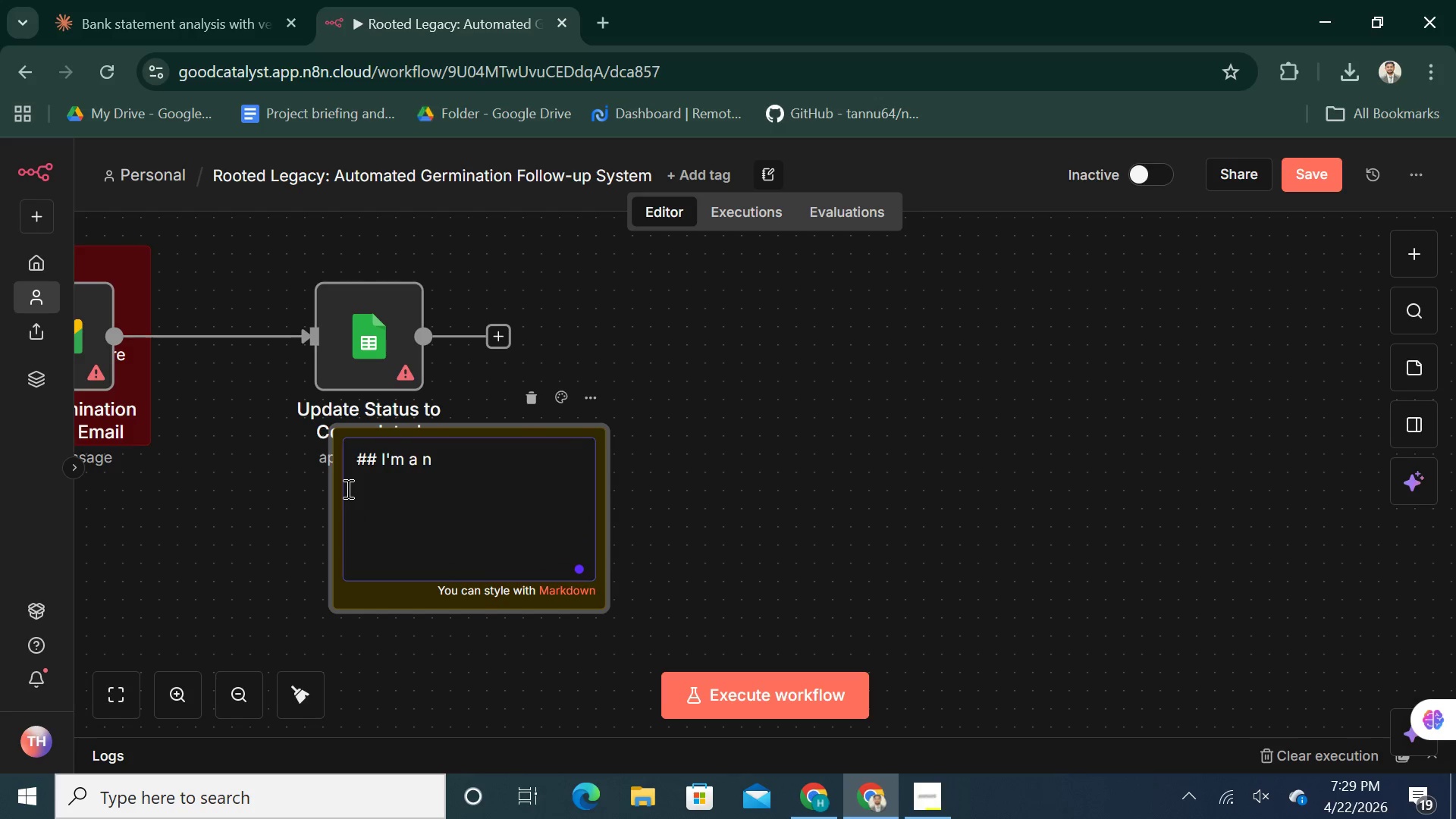 
key(Backspace)
 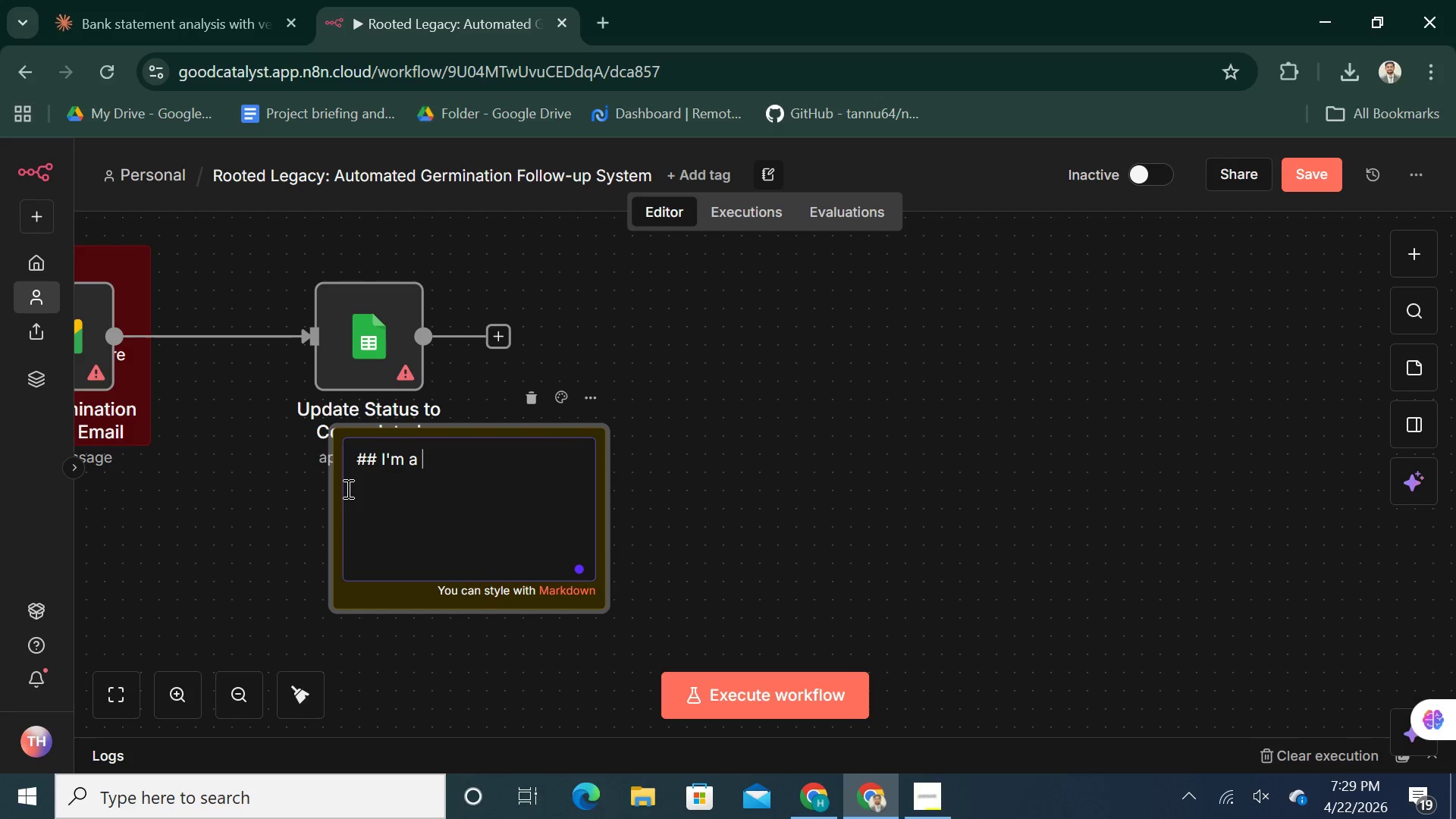 
key(Backspace)
 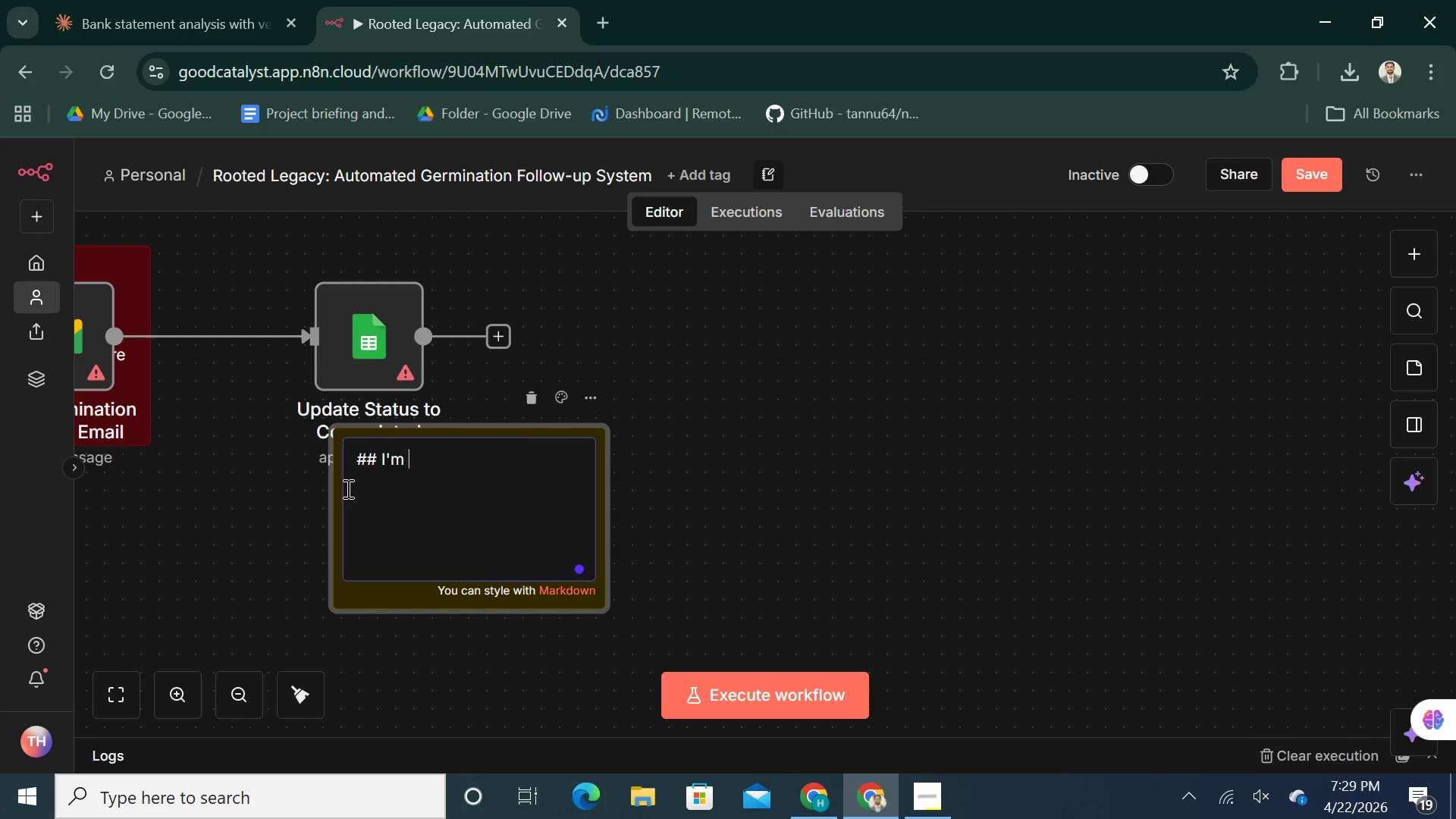 
key(Backspace)
 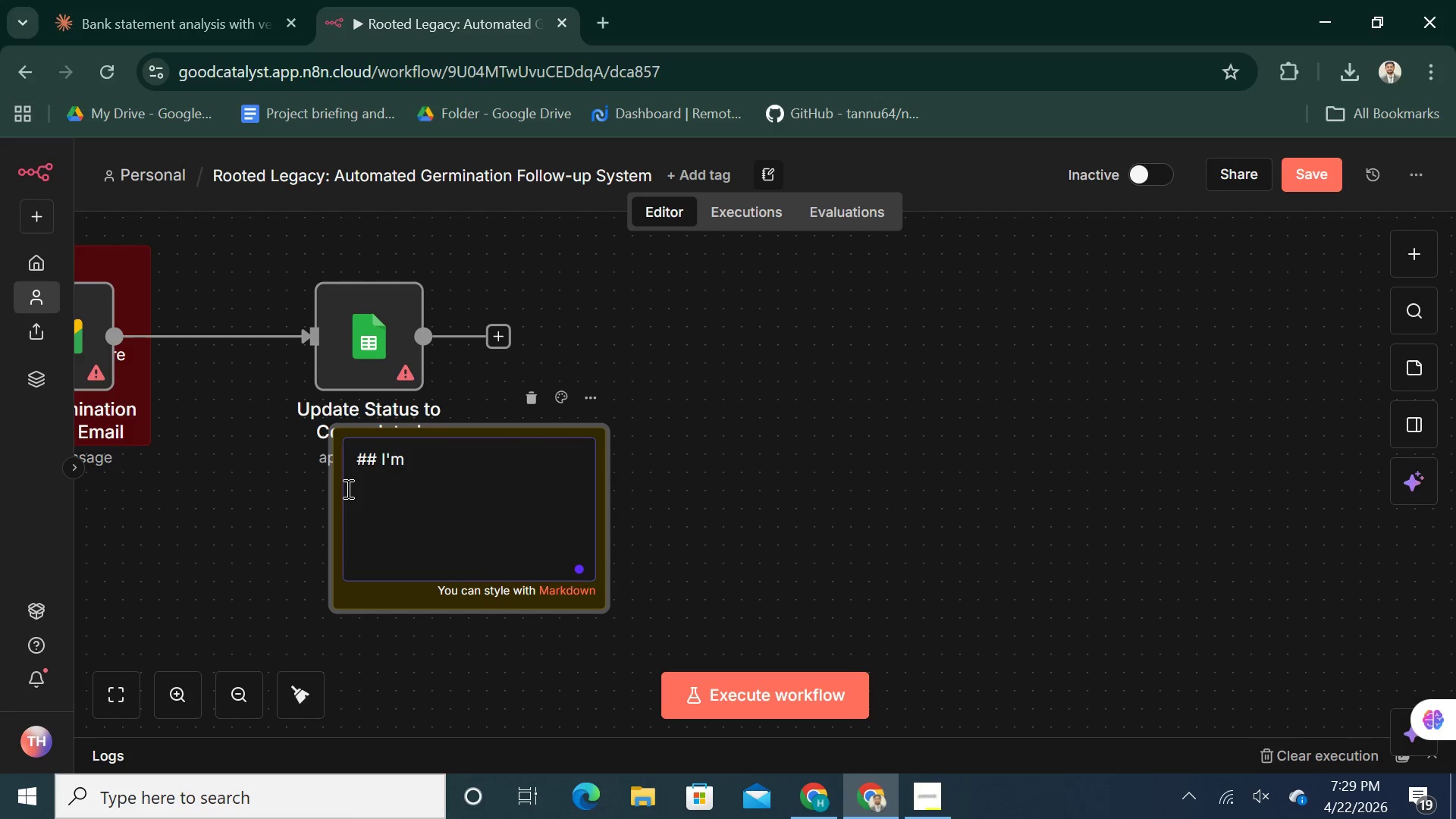 
key(Backspace)
 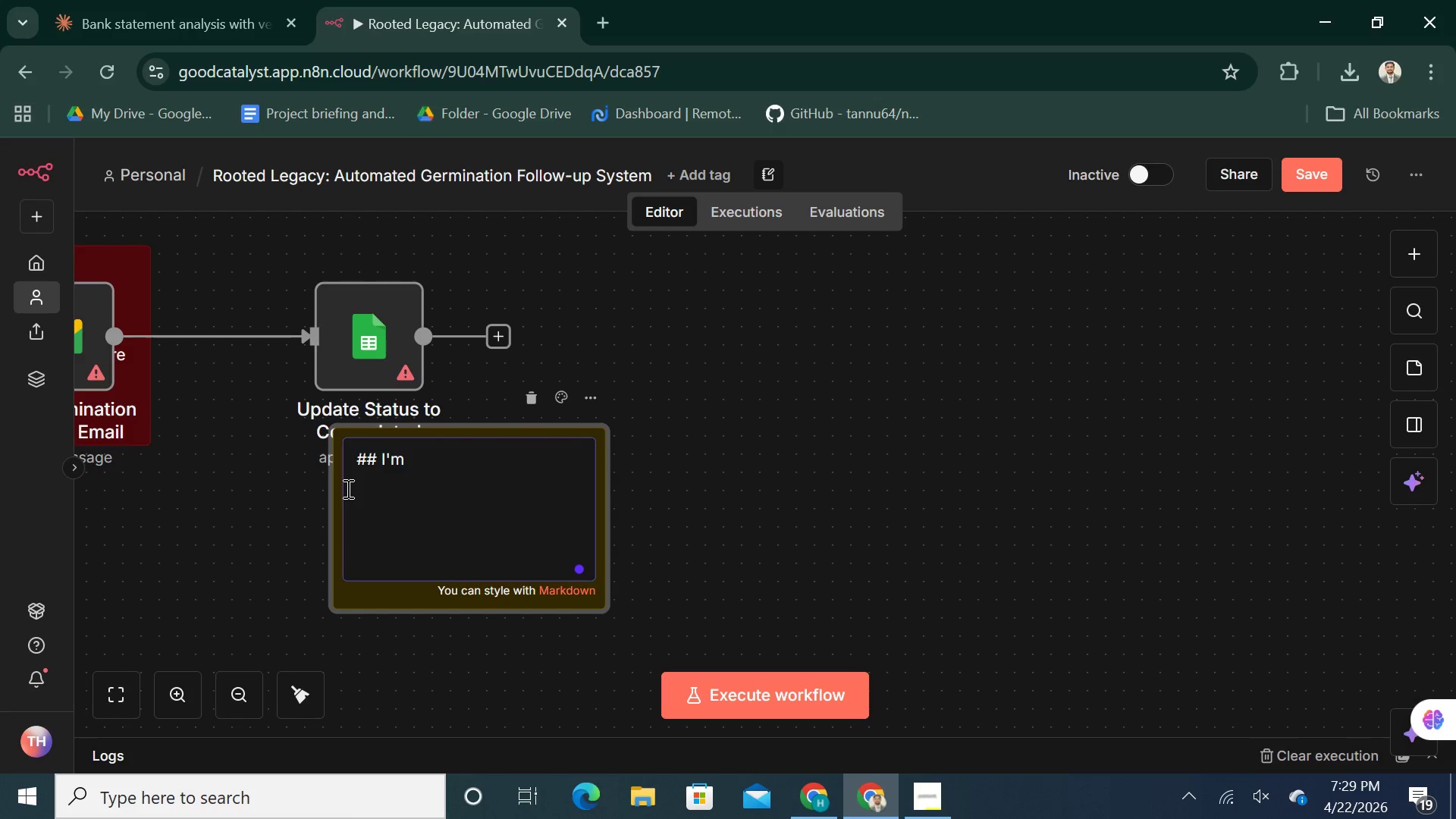 
key(Backspace)
 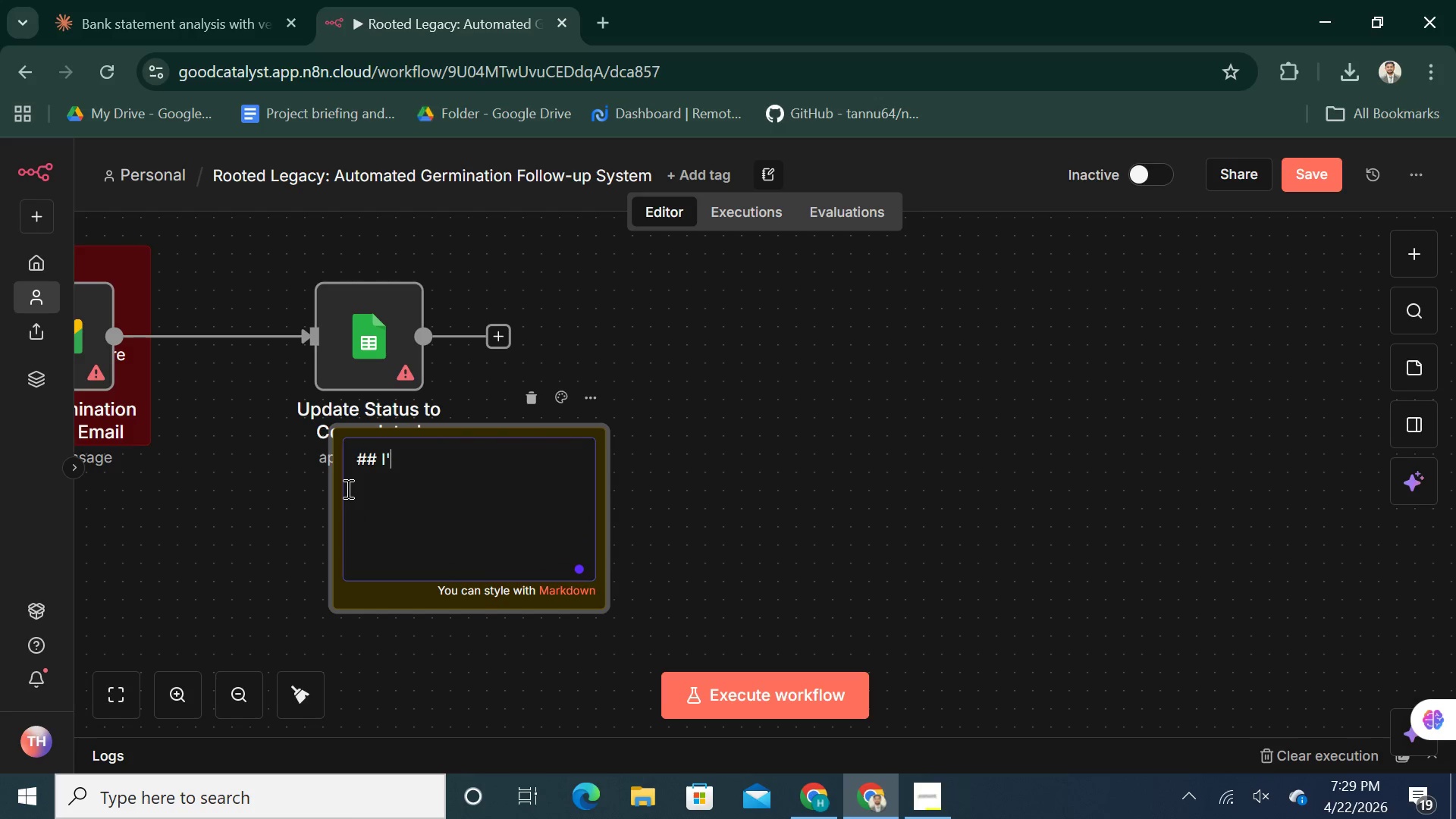 
key(Backspace)
 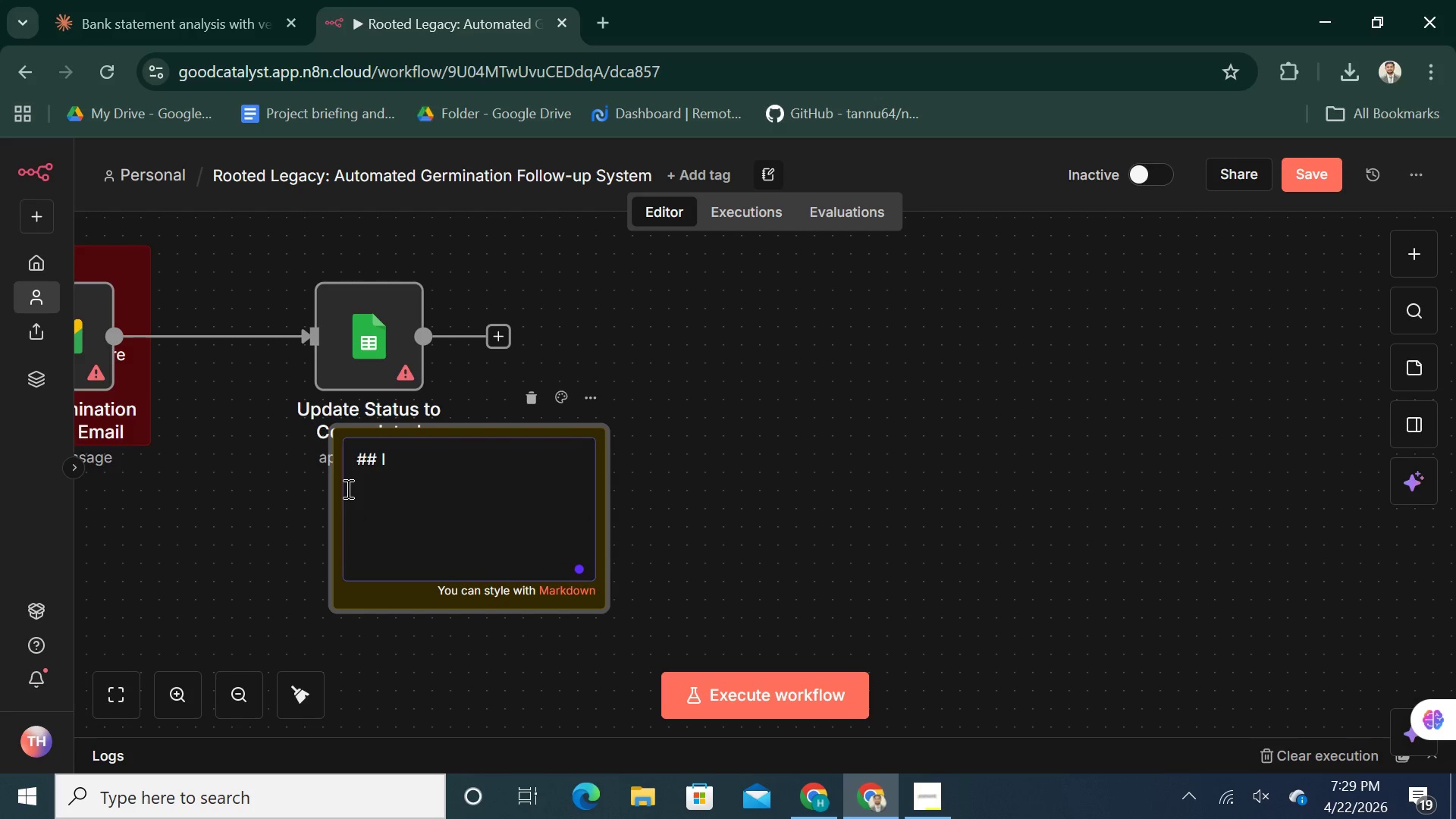 
key(Backspace)
 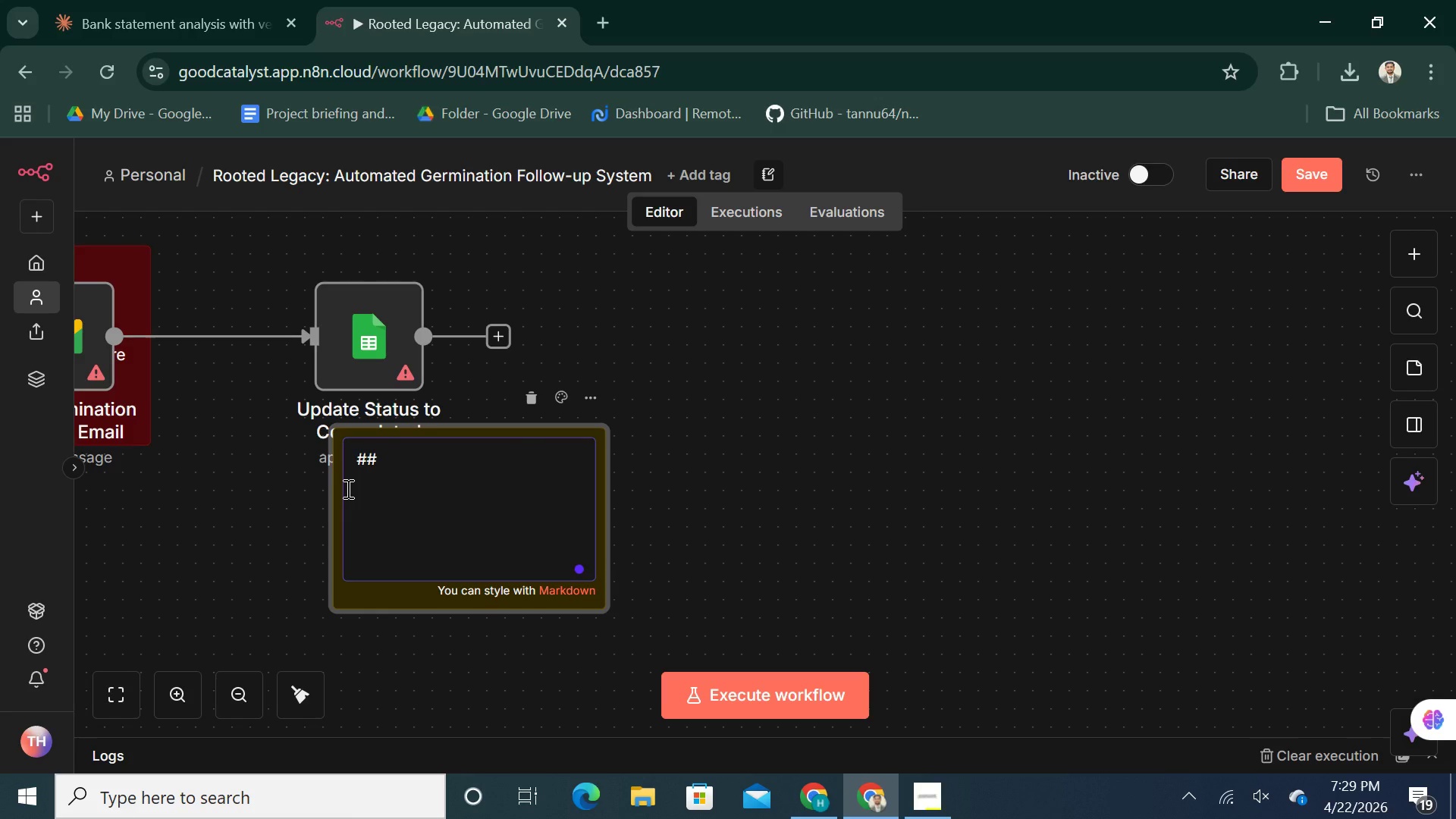 
wait(12.62)
 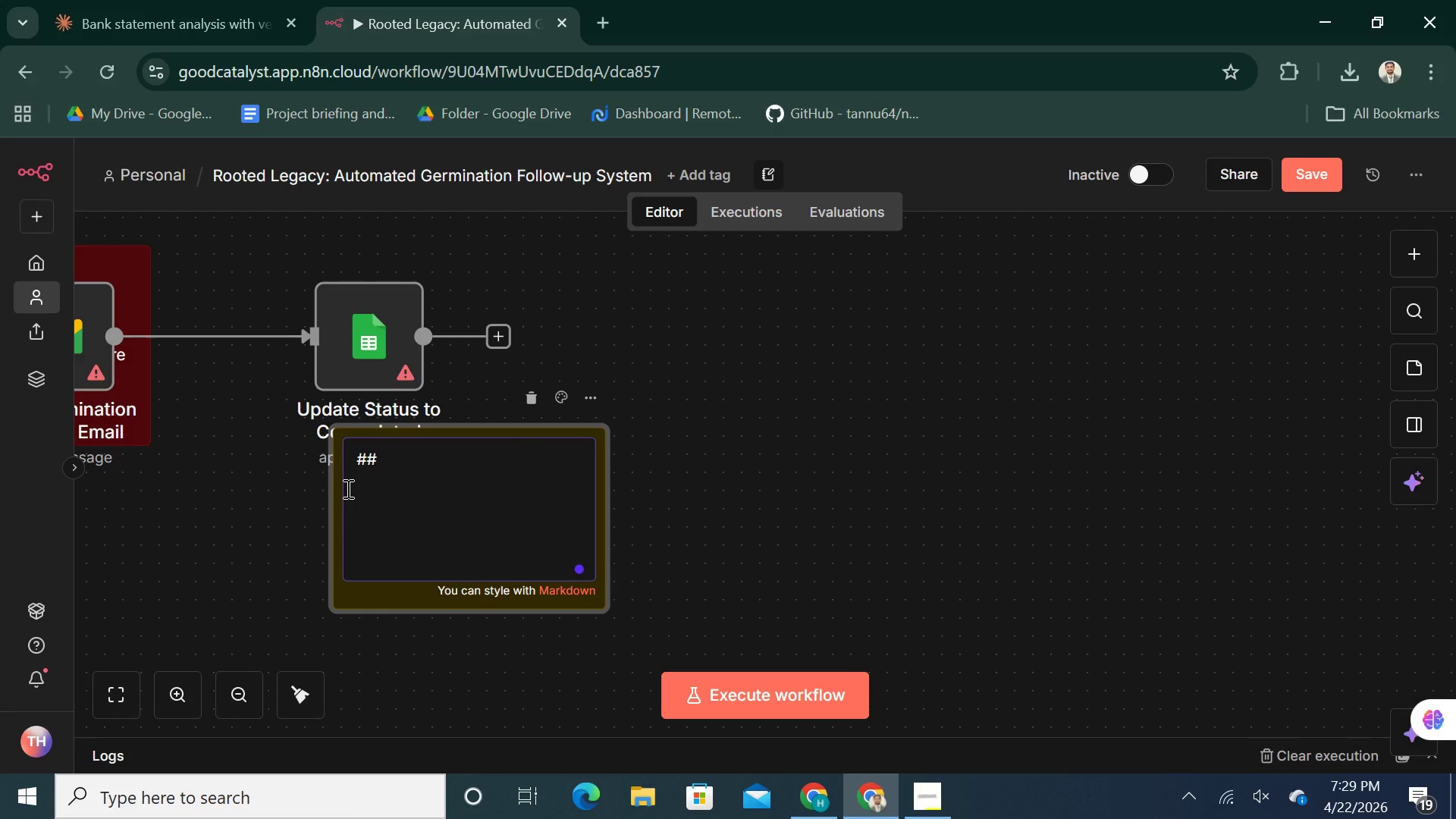 
type(SR)
key(Backspace)
type(ET)
key(Backspace)
key(Backspace)
type(TEP 6)
 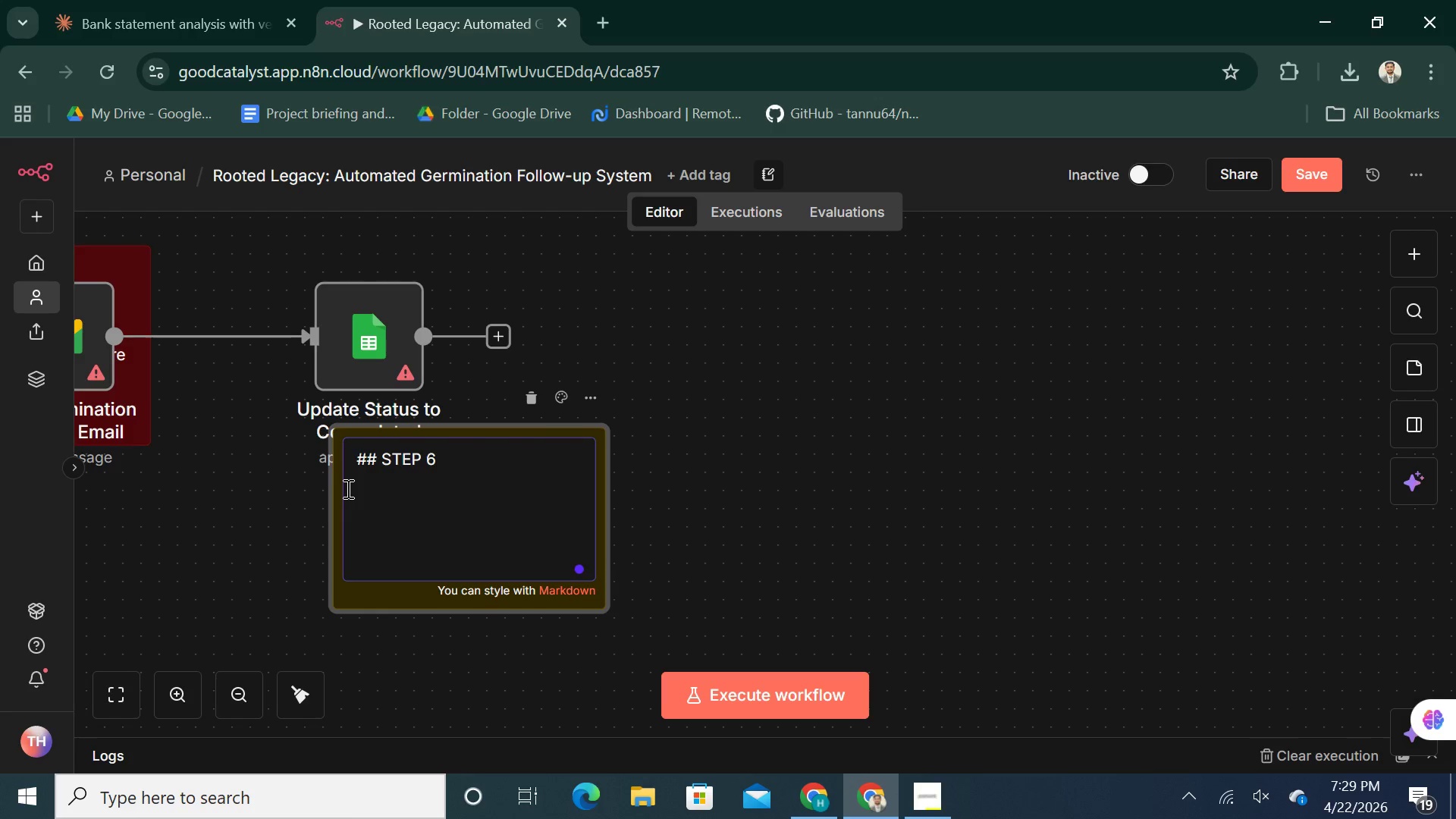 
key(Shift+Enter)
 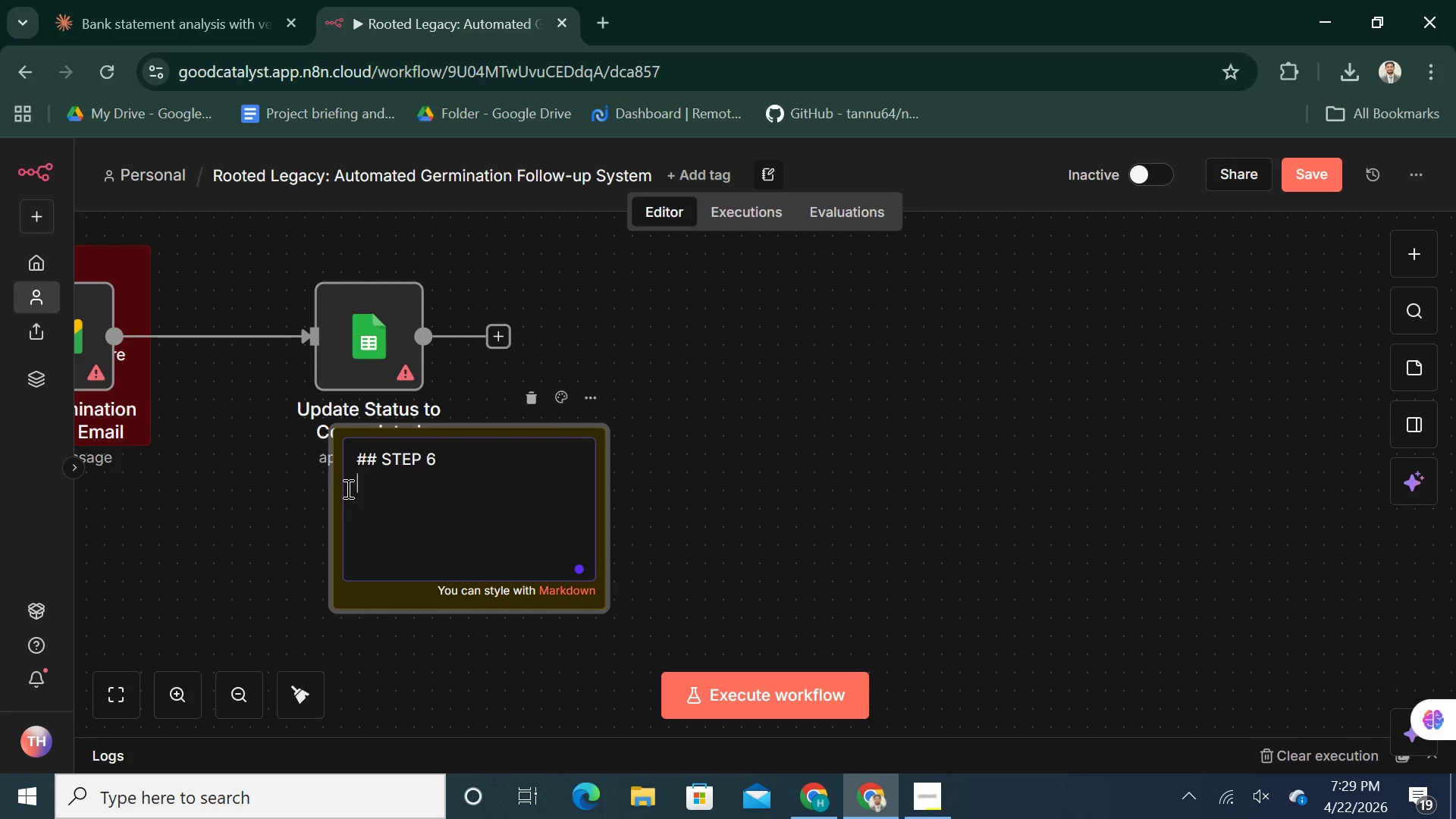 
key(Shift+ShiftRight)
 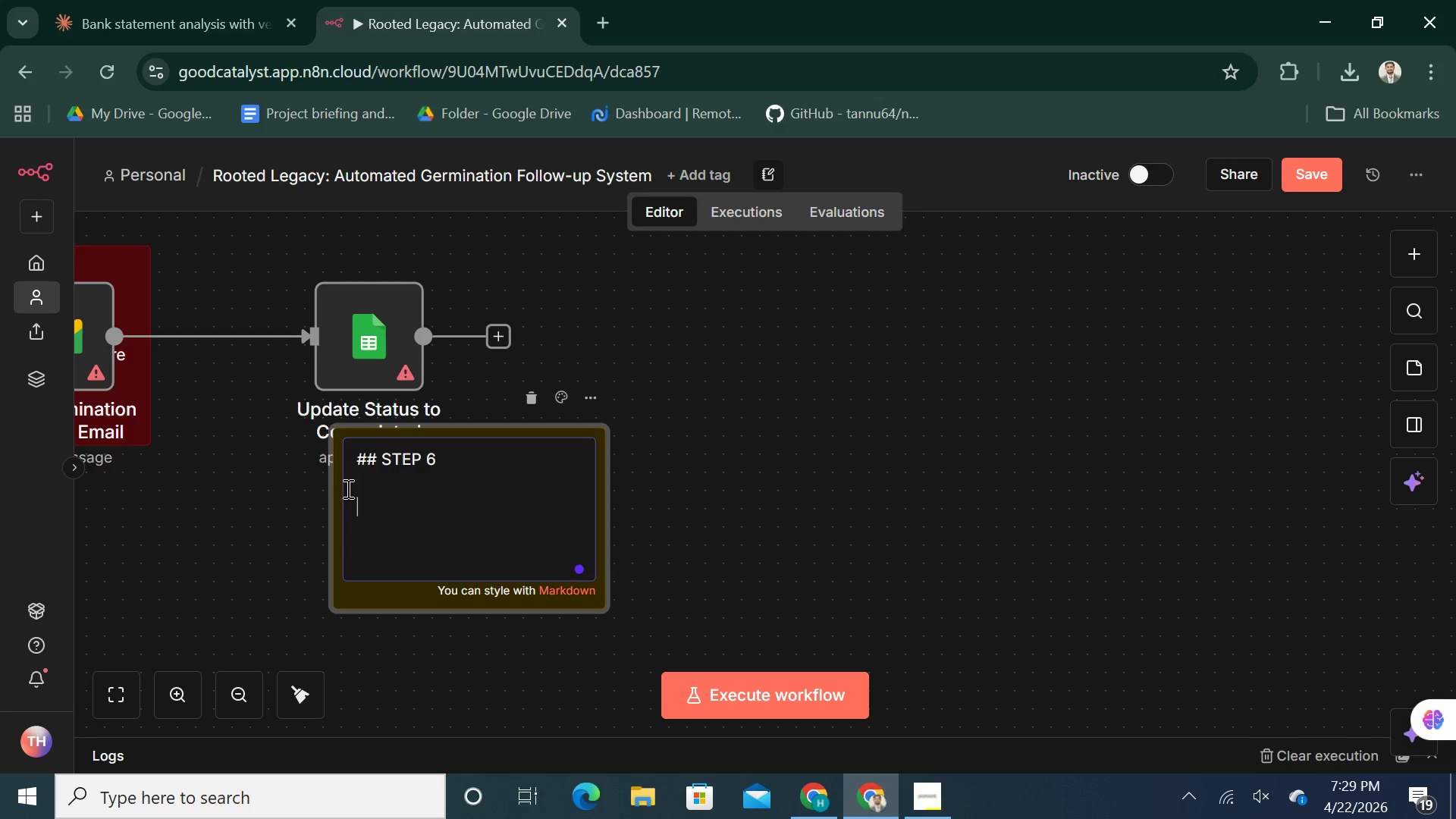 
key(Shift+Enter)
 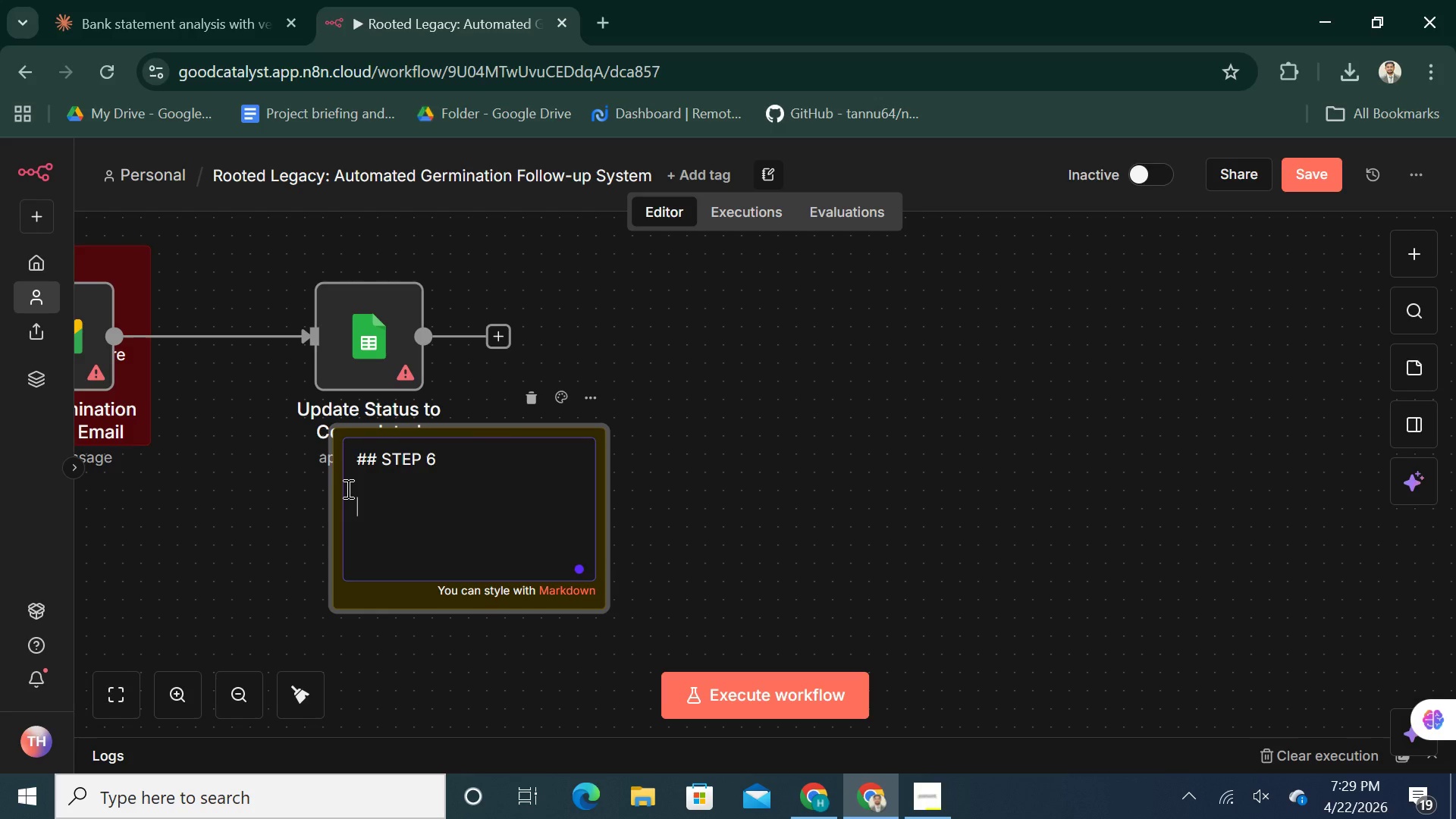 
type(Update shetus updates the row in google sh)
 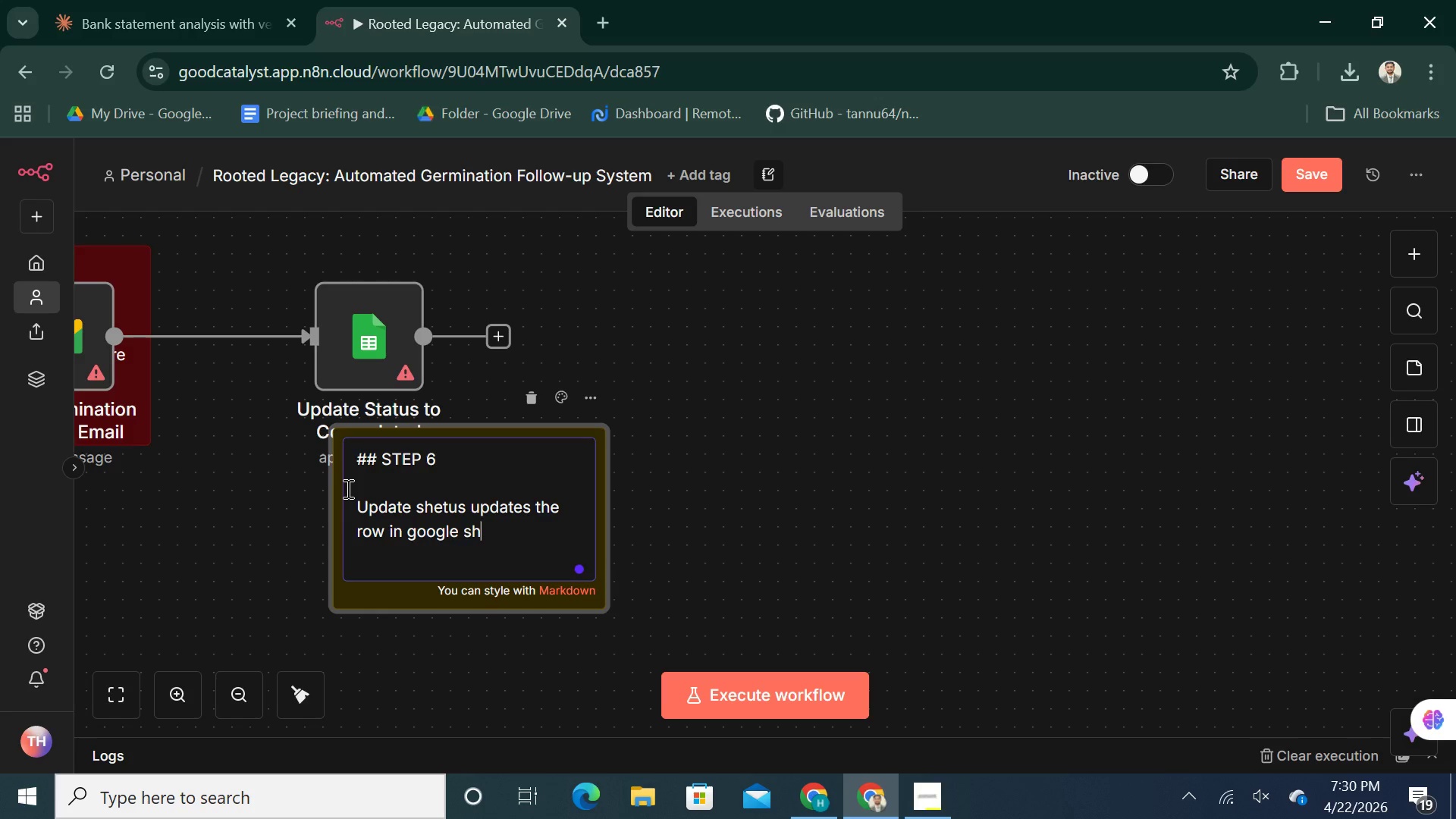 
type(eet status column to compeletee)
key(Backspace)
type(d after email is sent.)
 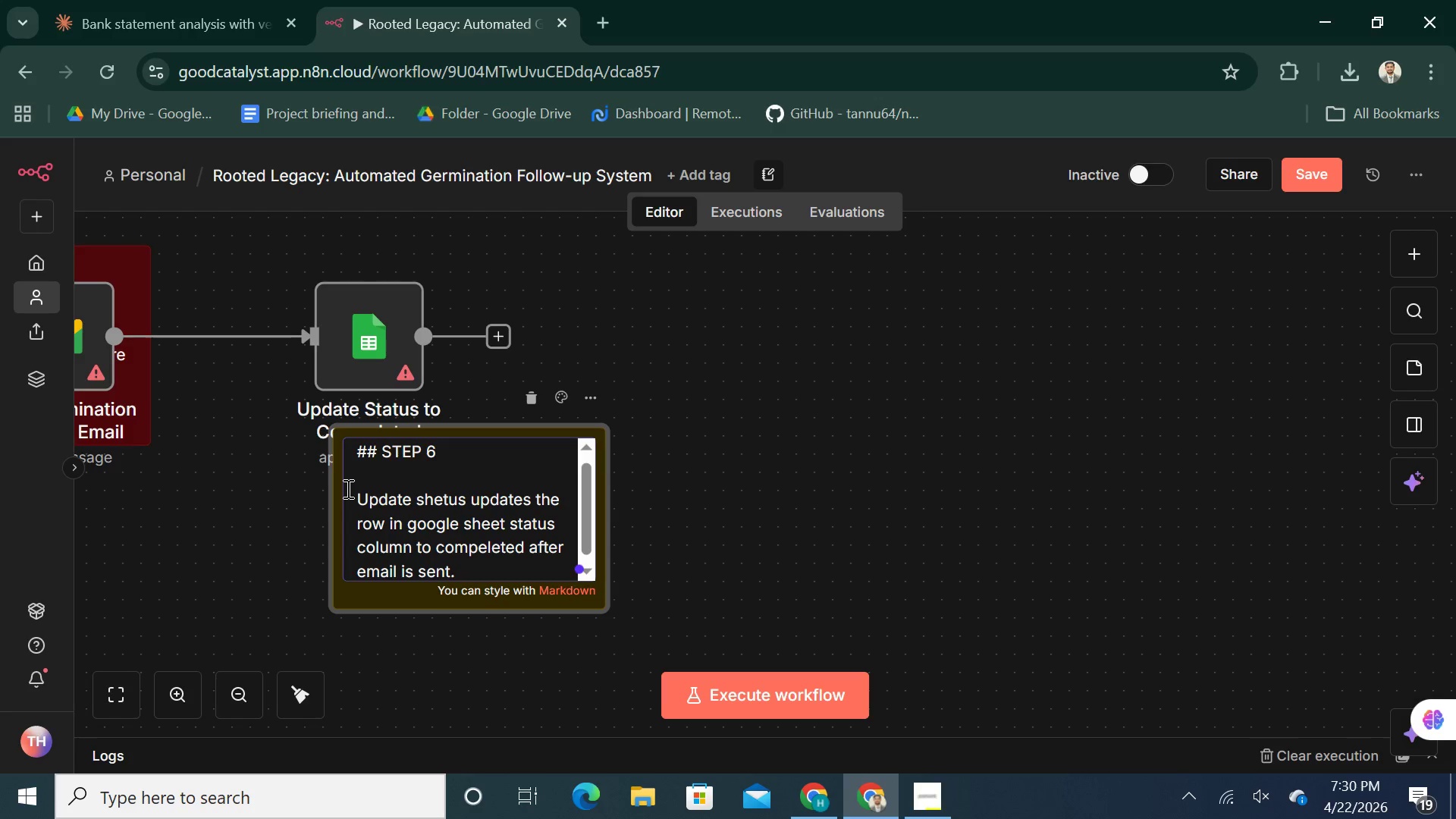 
left_click([730, 496])
 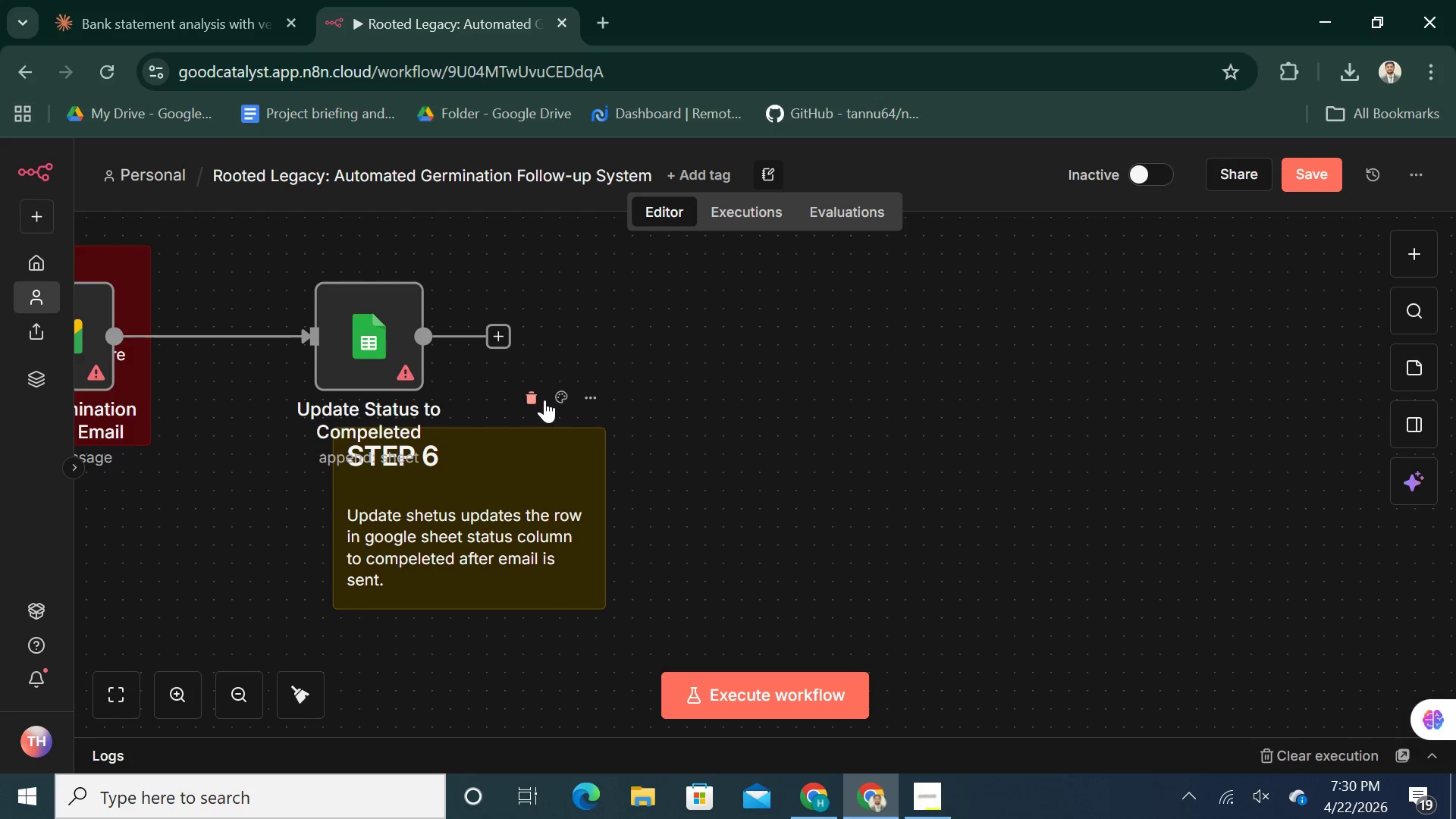 
left_click([557, 399])
 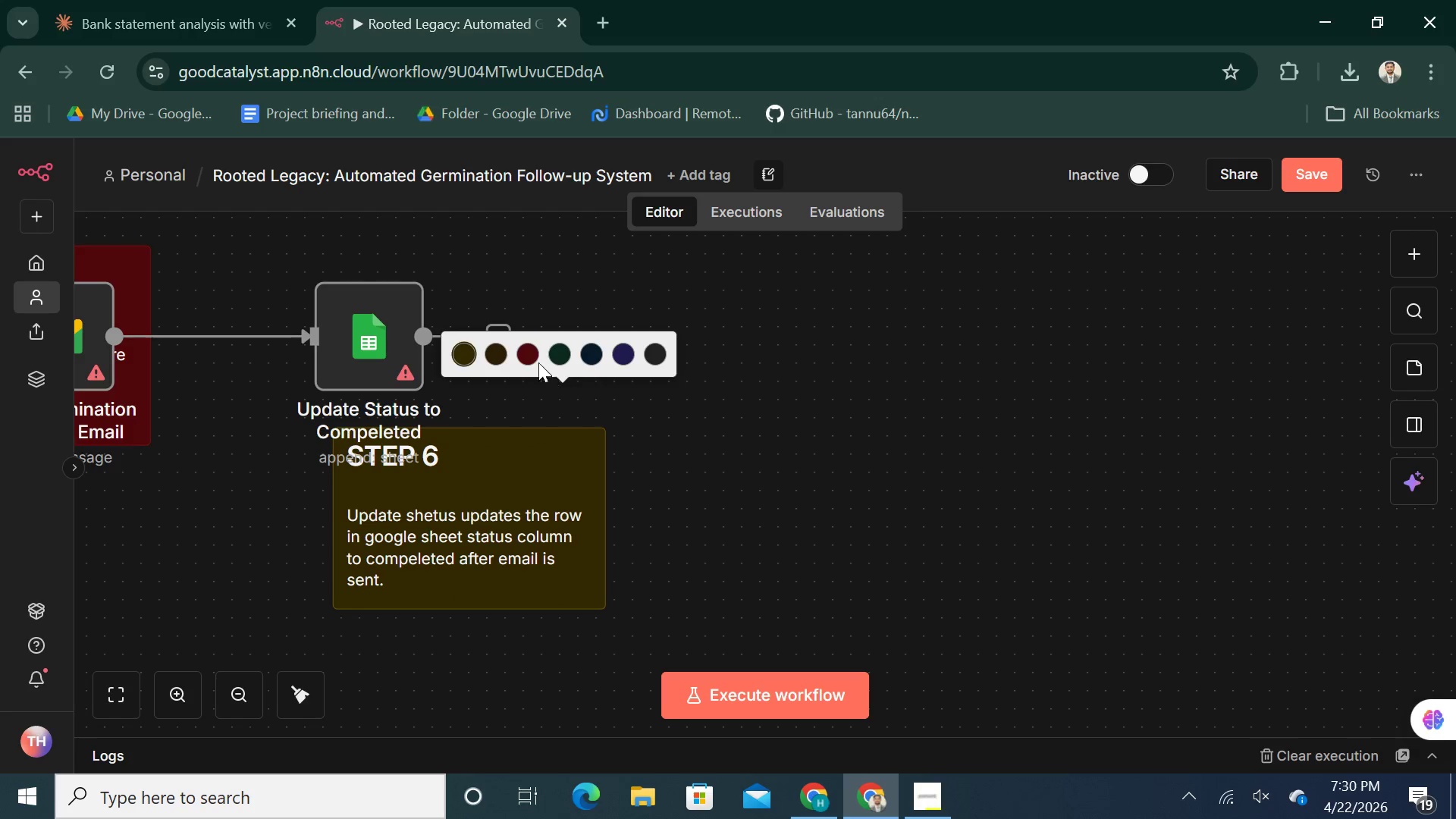 
left_click([525, 356])
 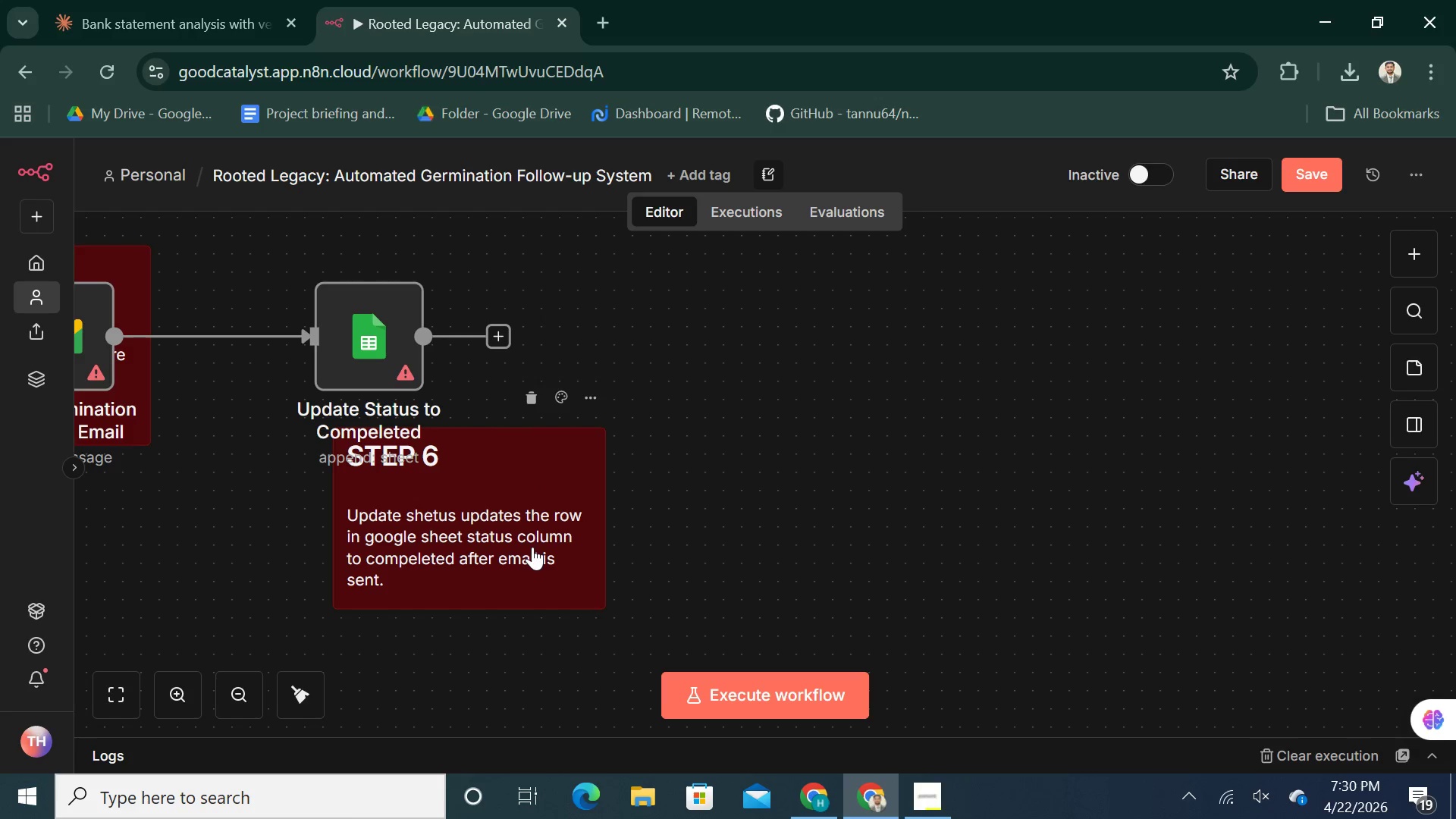 
left_click_drag(start_coordinate=[532, 547], to_coordinate=[357, 375])
 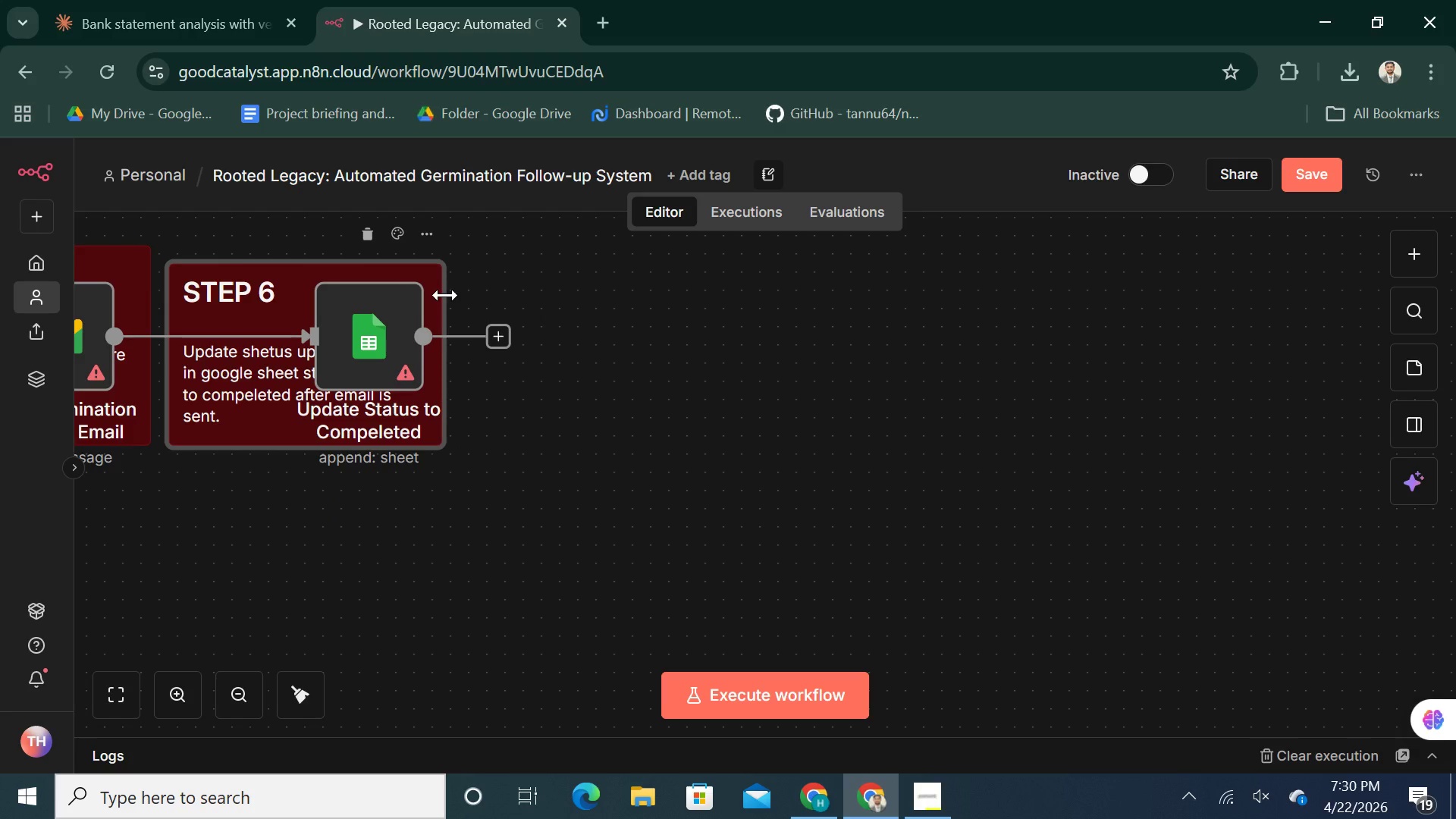 
left_click_drag(start_coordinate=[445, 295], to_coordinate=[516, 296])
 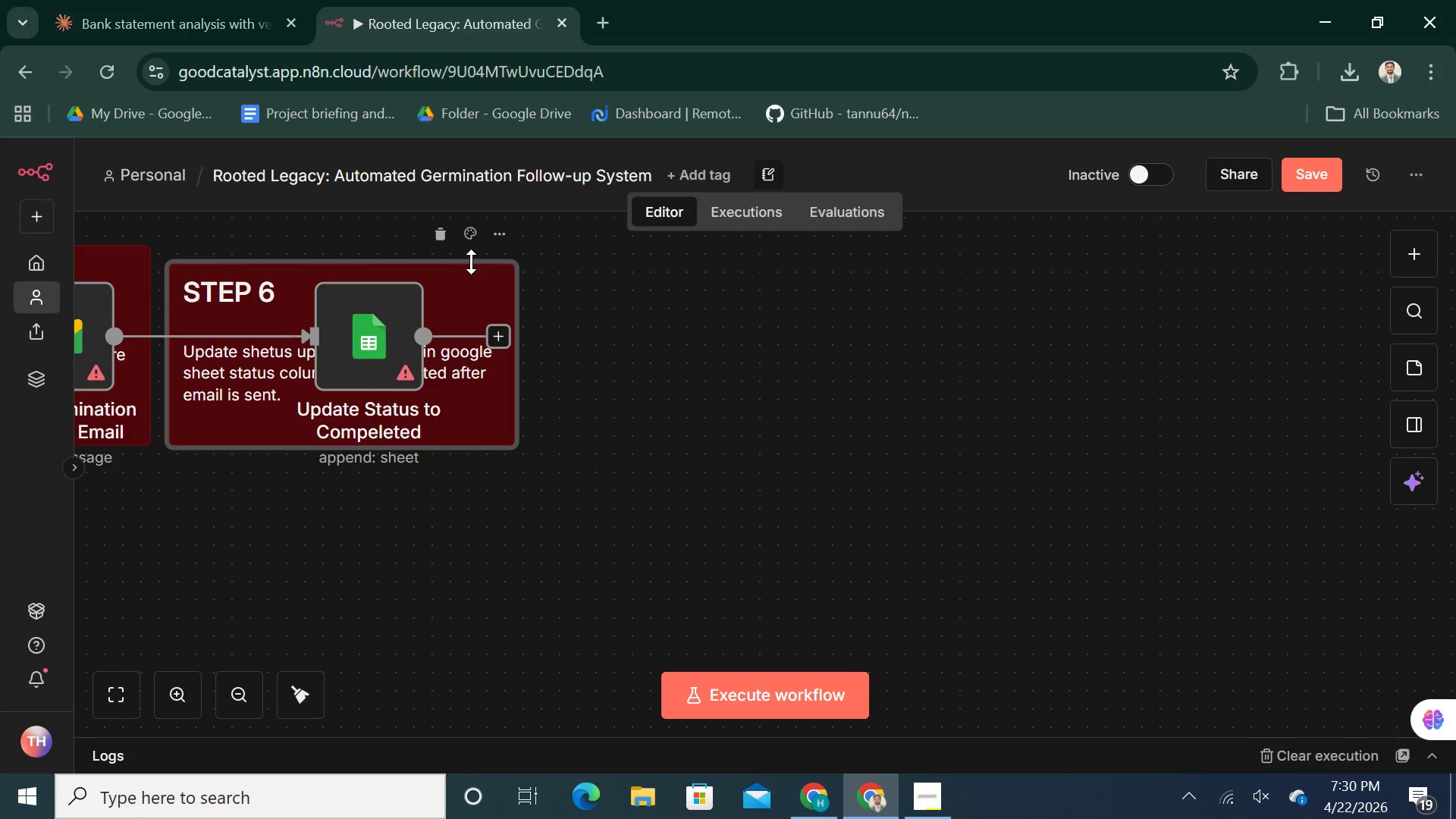 
left_click_drag(start_coordinate=[471, 262], to_coordinate=[473, 249])
 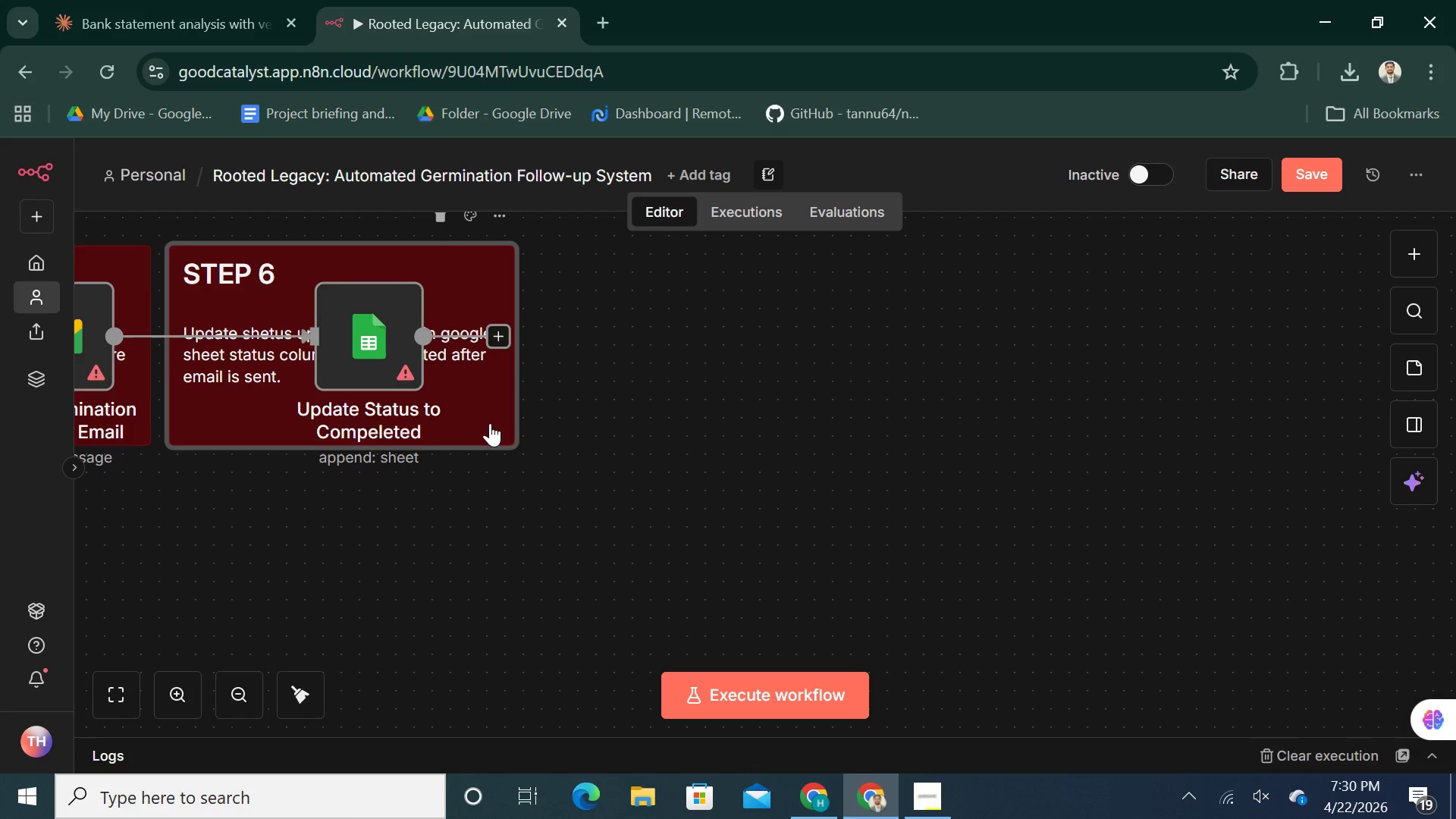 
left_click_drag(start_coordinate=[490, 423], to_coordinate=[468, 424])
 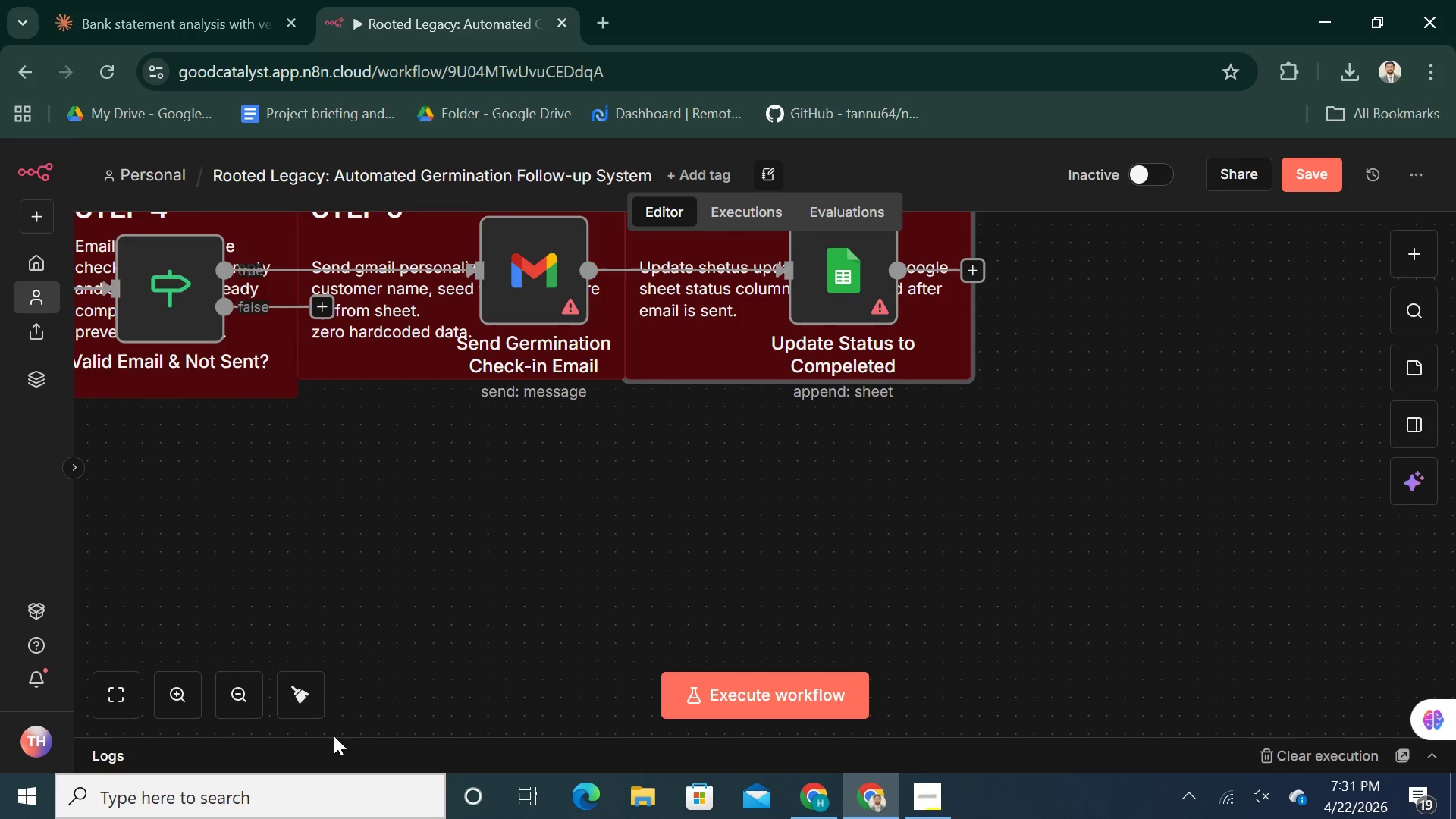 
double_click([244, 709])
 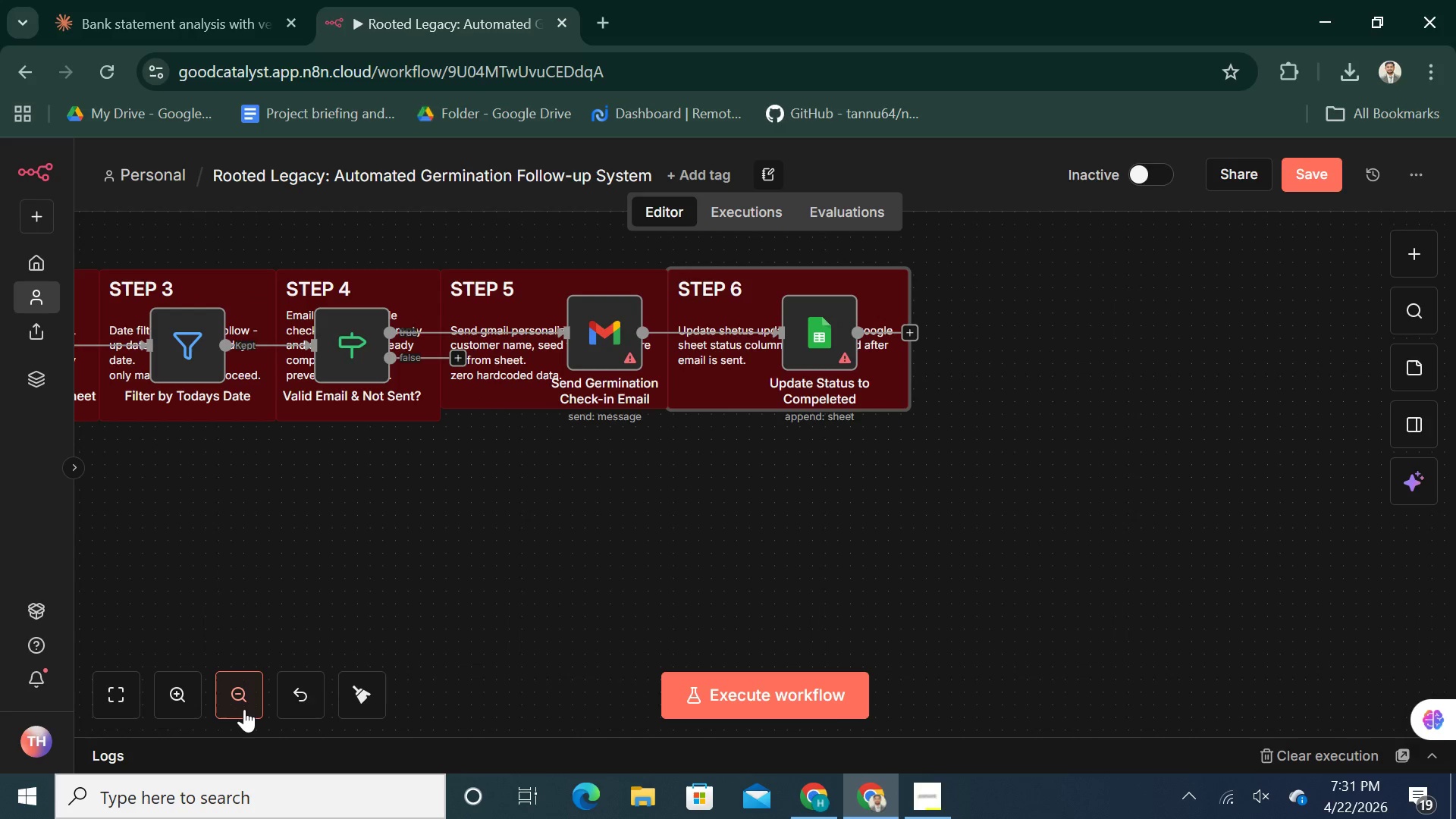 
triple_click([244, 709])
 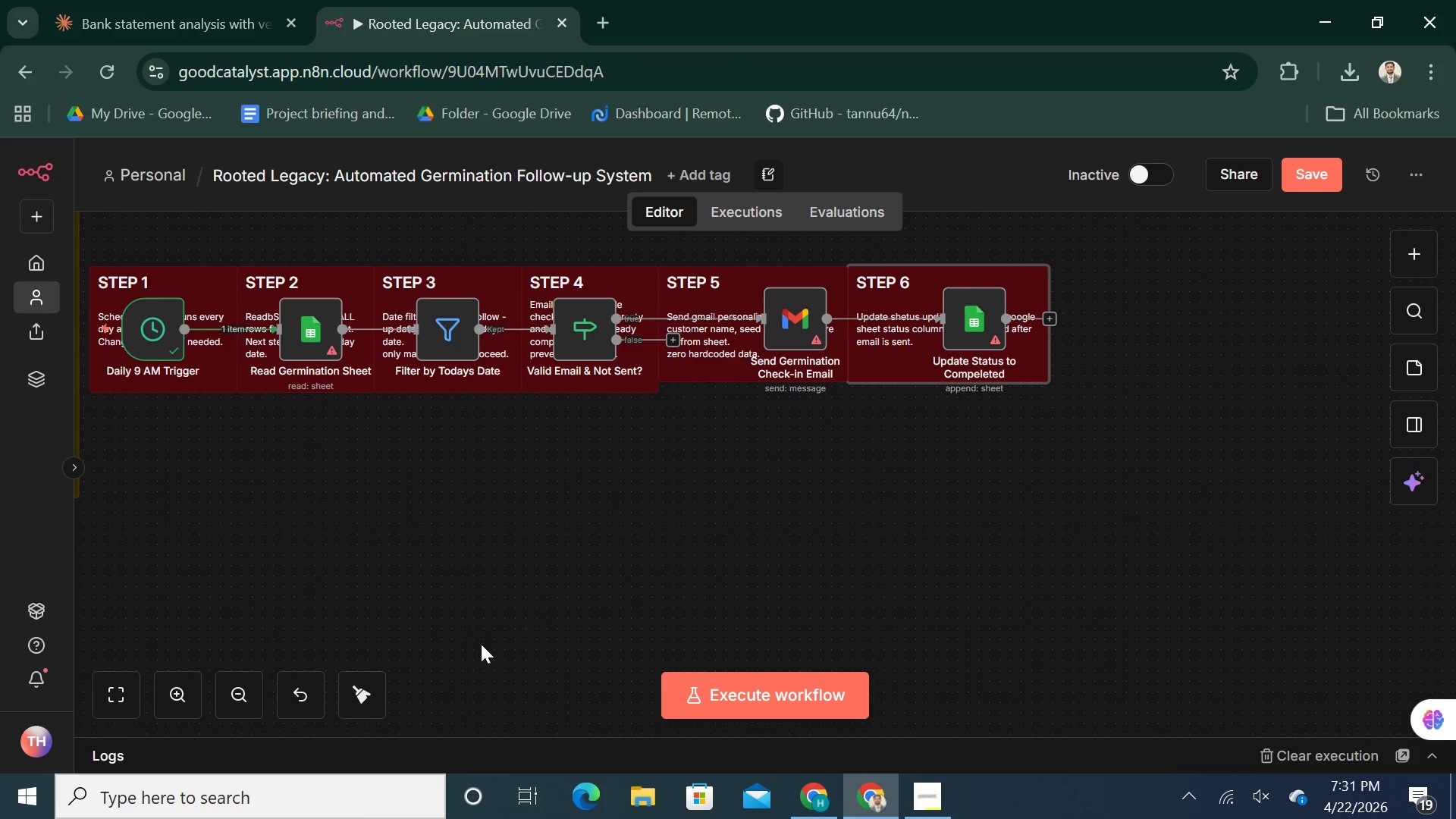 
left_click([304, 698])
 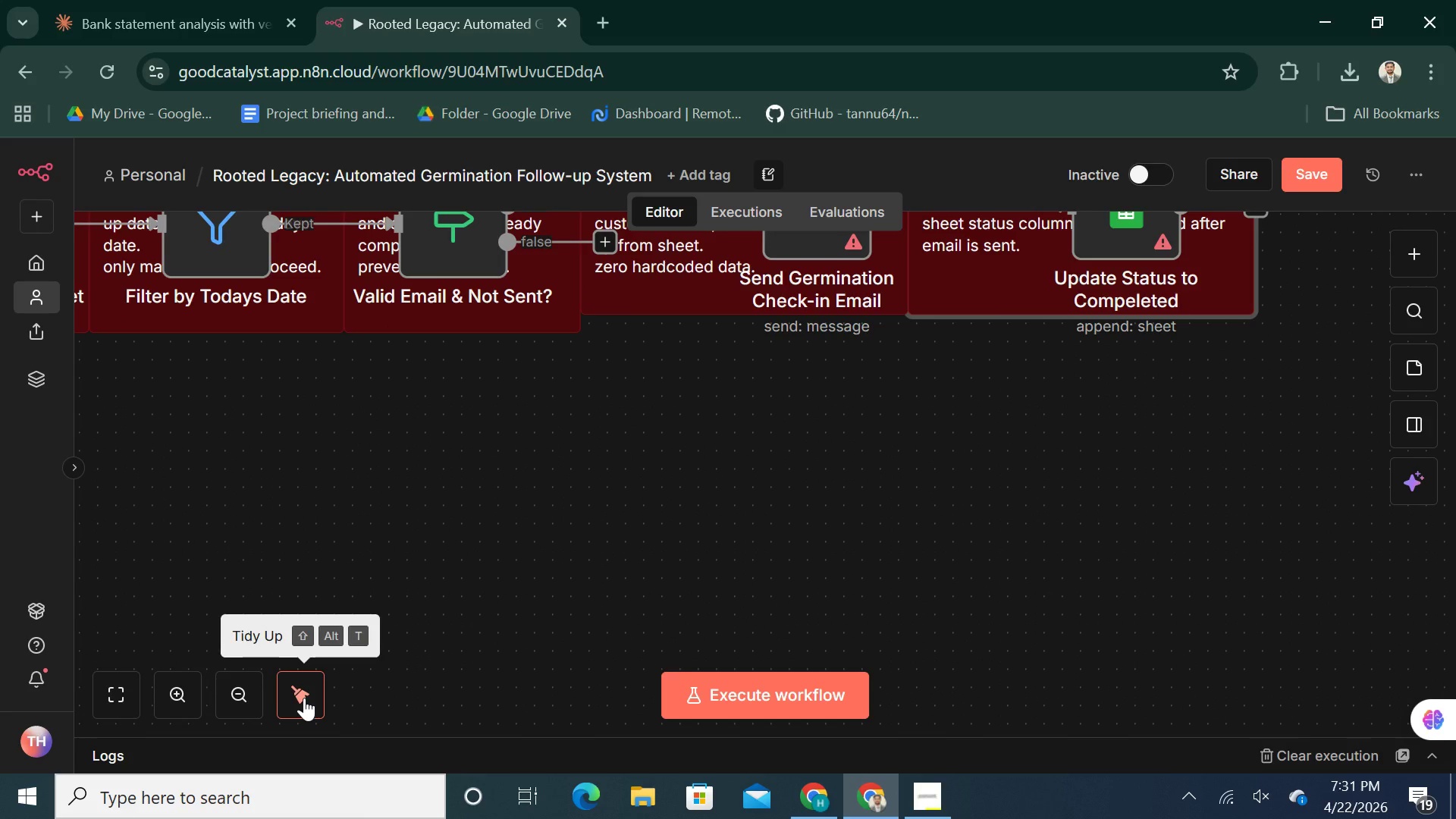 
left_click([304, 698])
 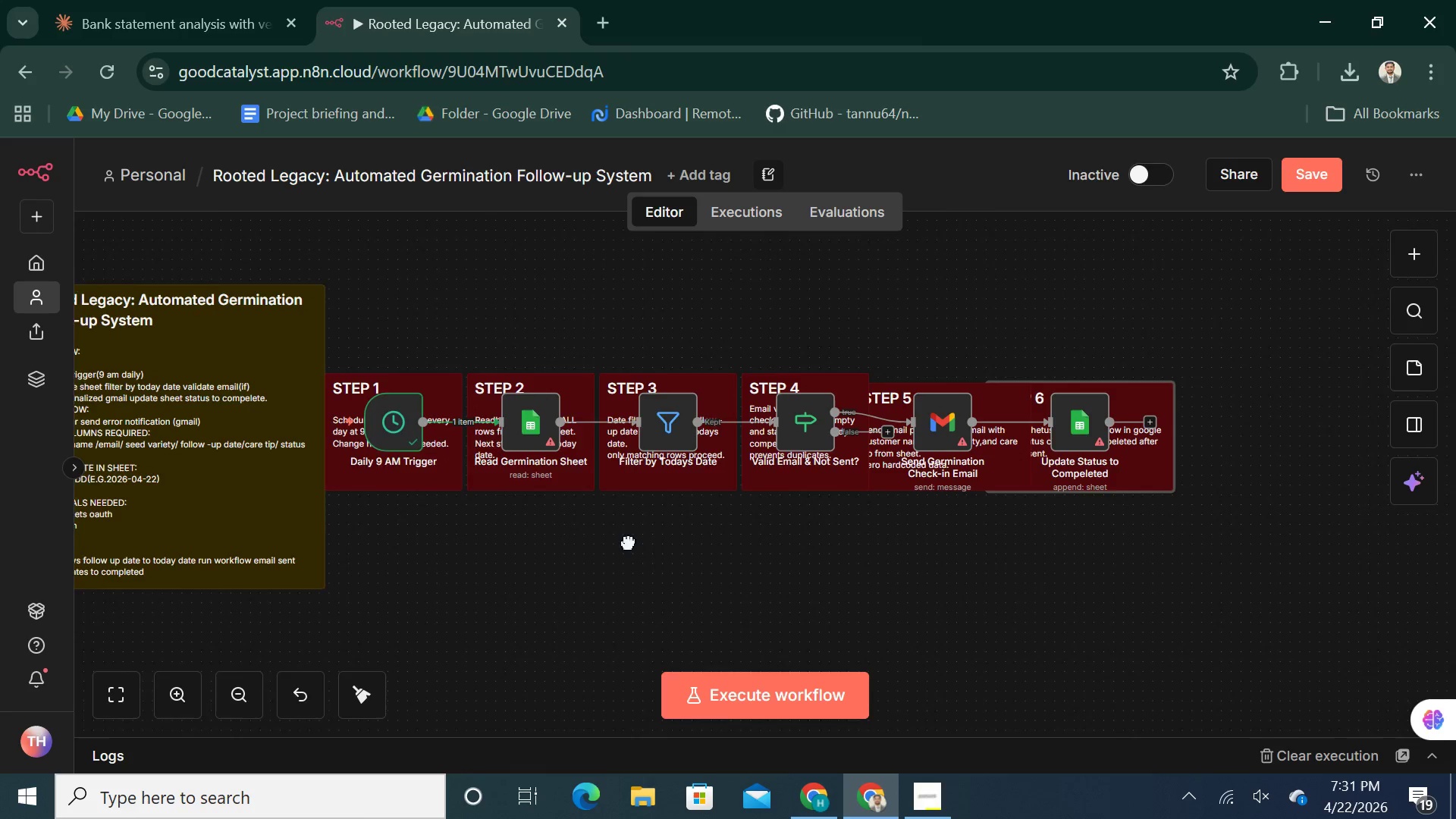 
left_click([767, 537])
 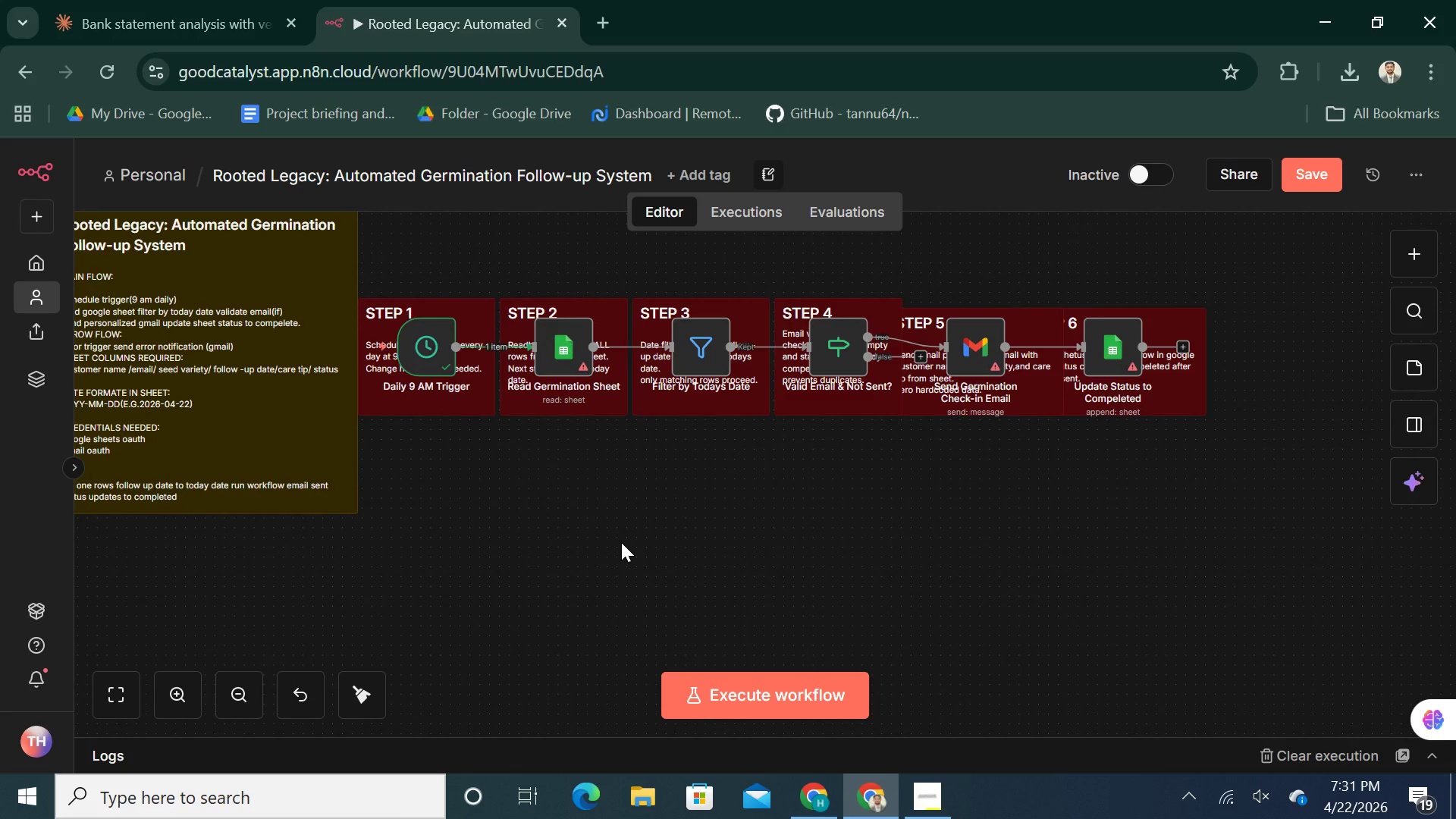 
wait(14.36)
 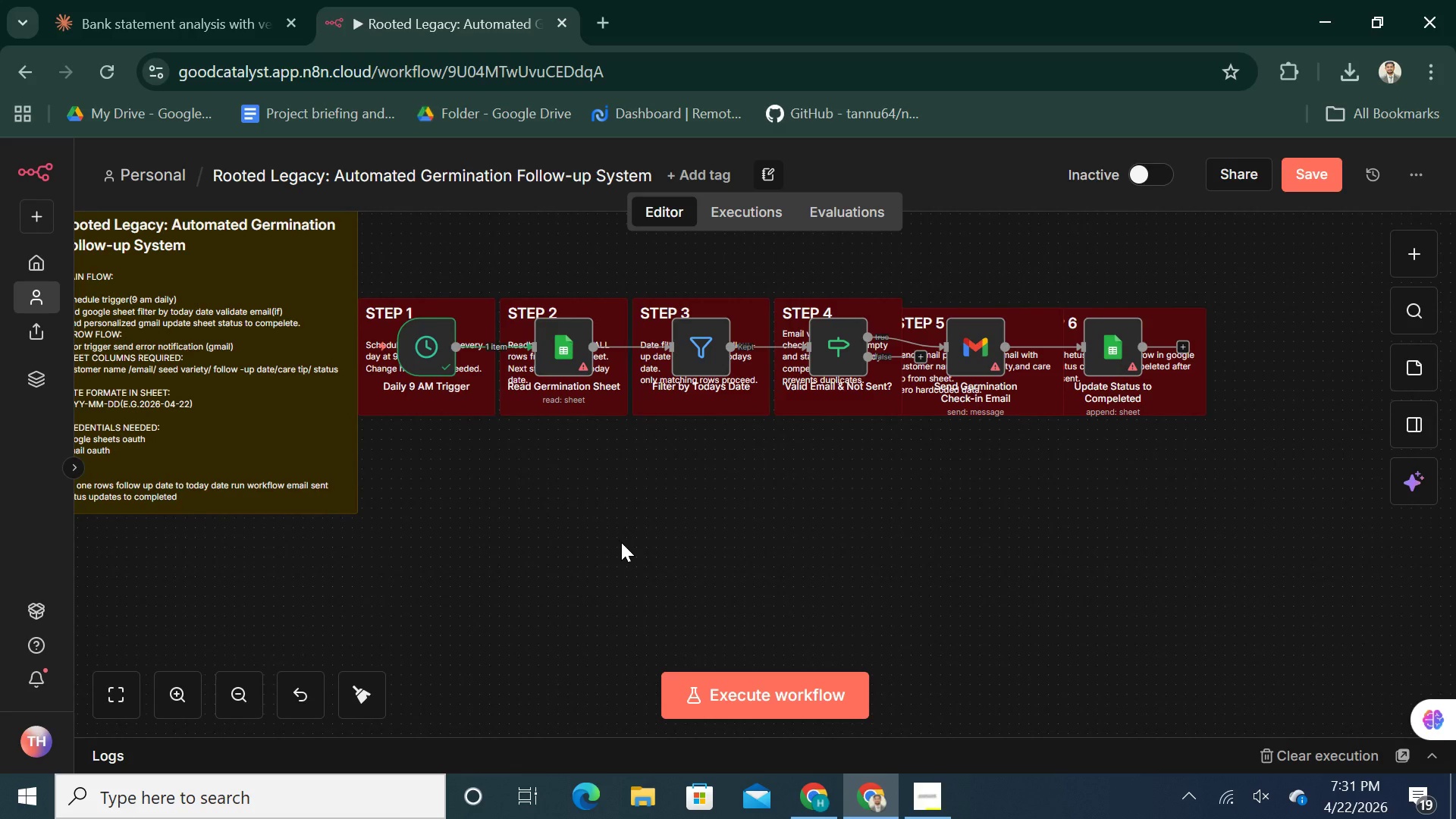 
left_click([1415, 245])
 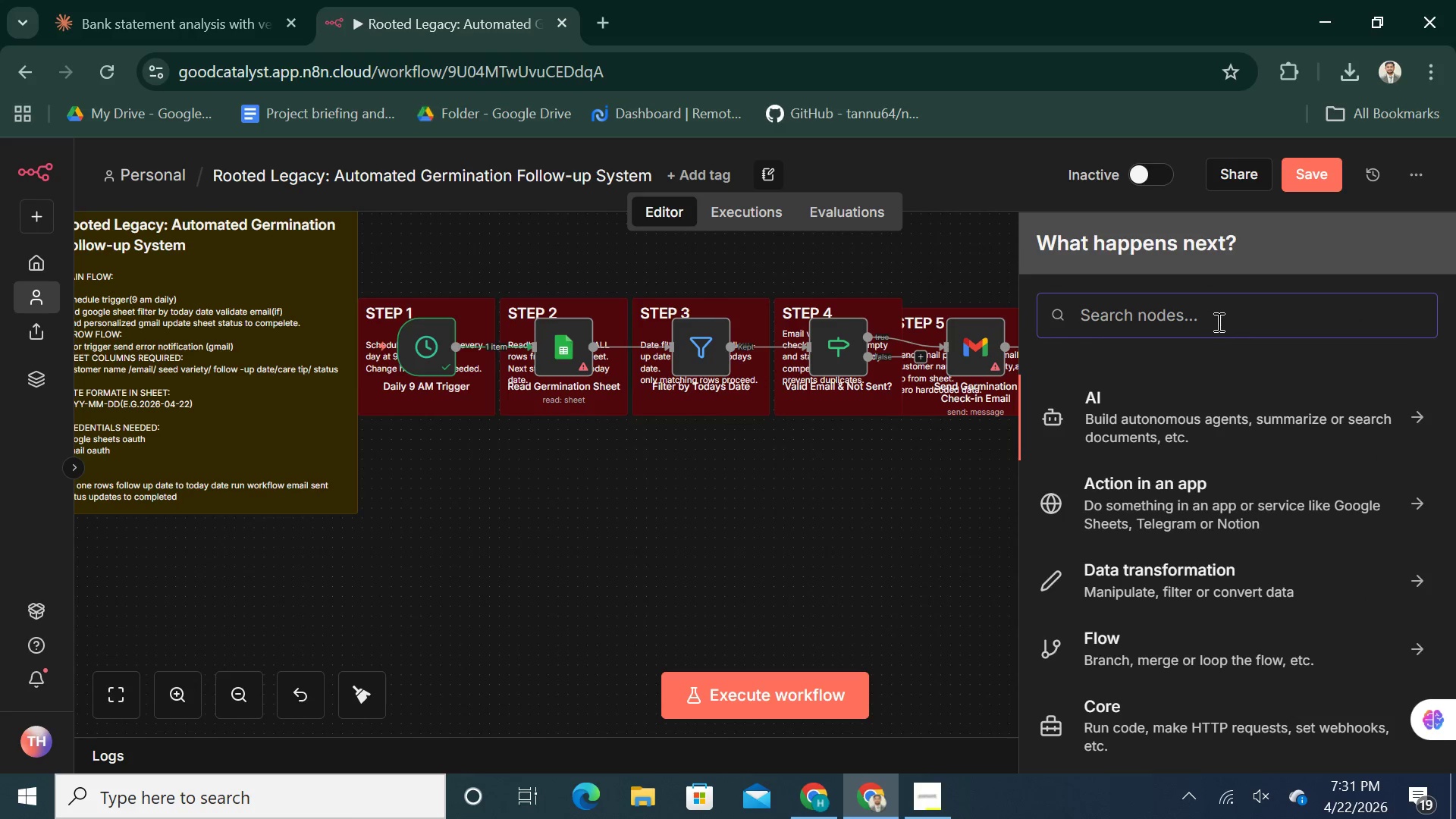 
left_click([1217, 322])
 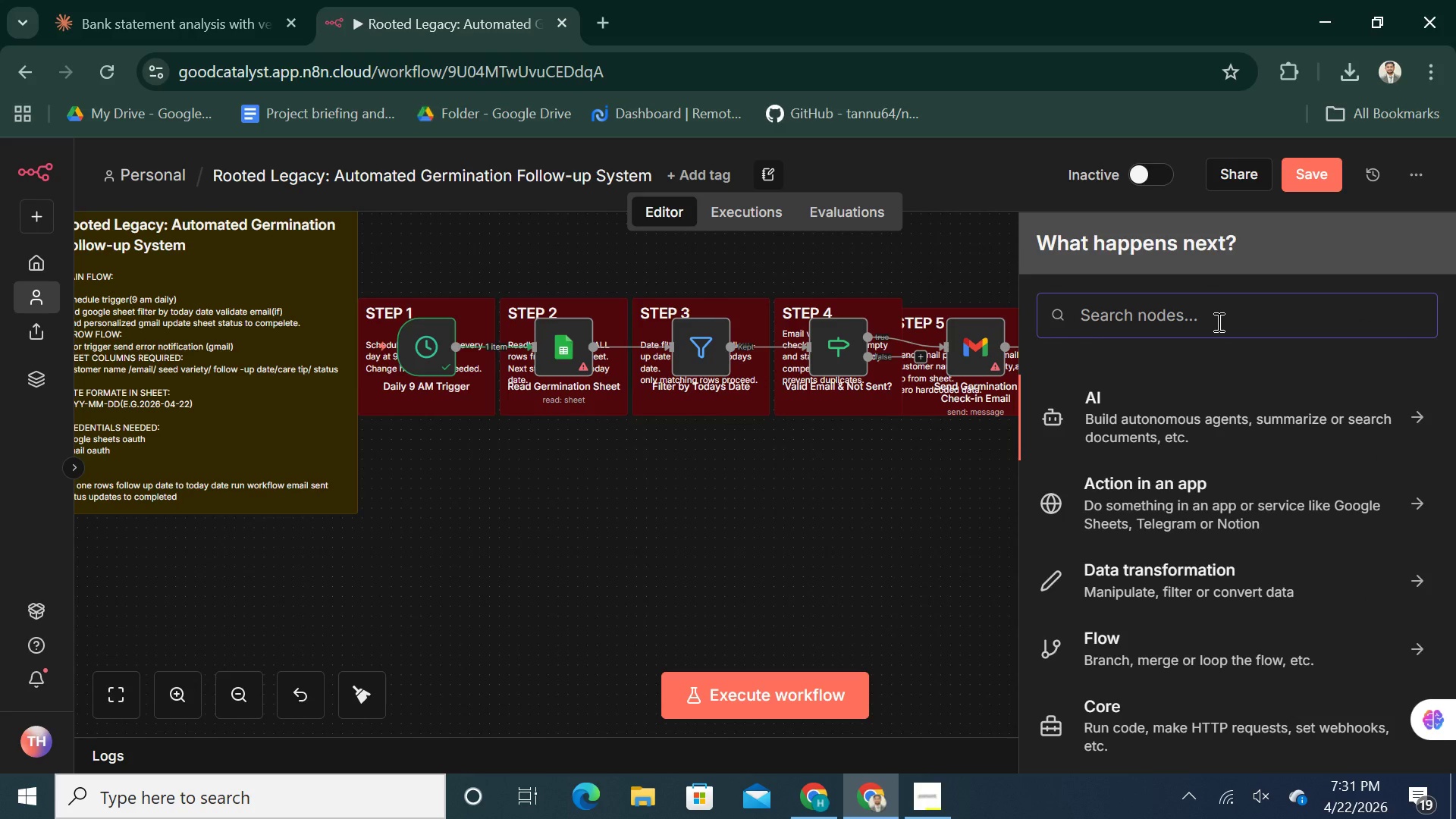 
type(er)
 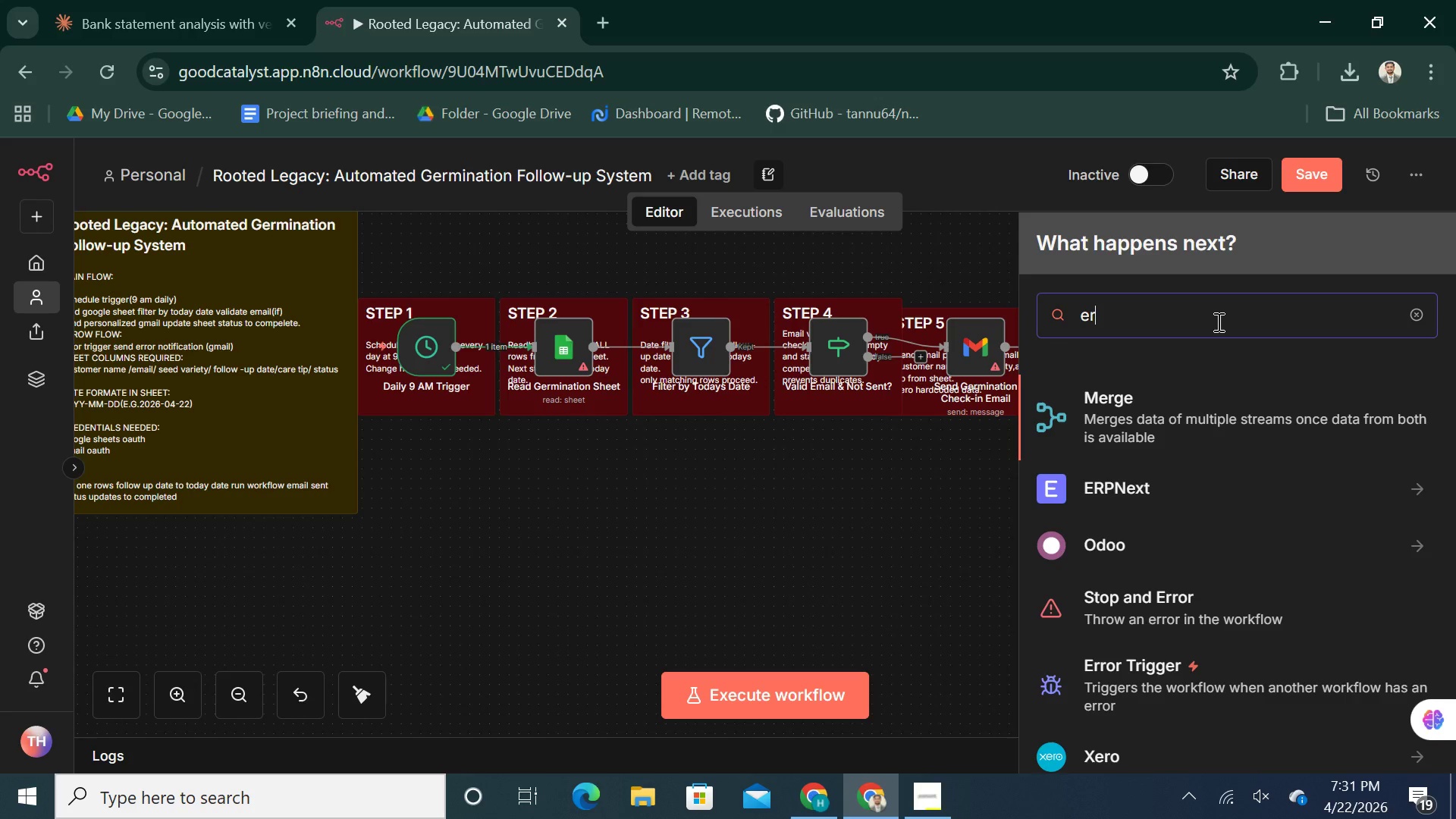 
left_click([1124, 677])
 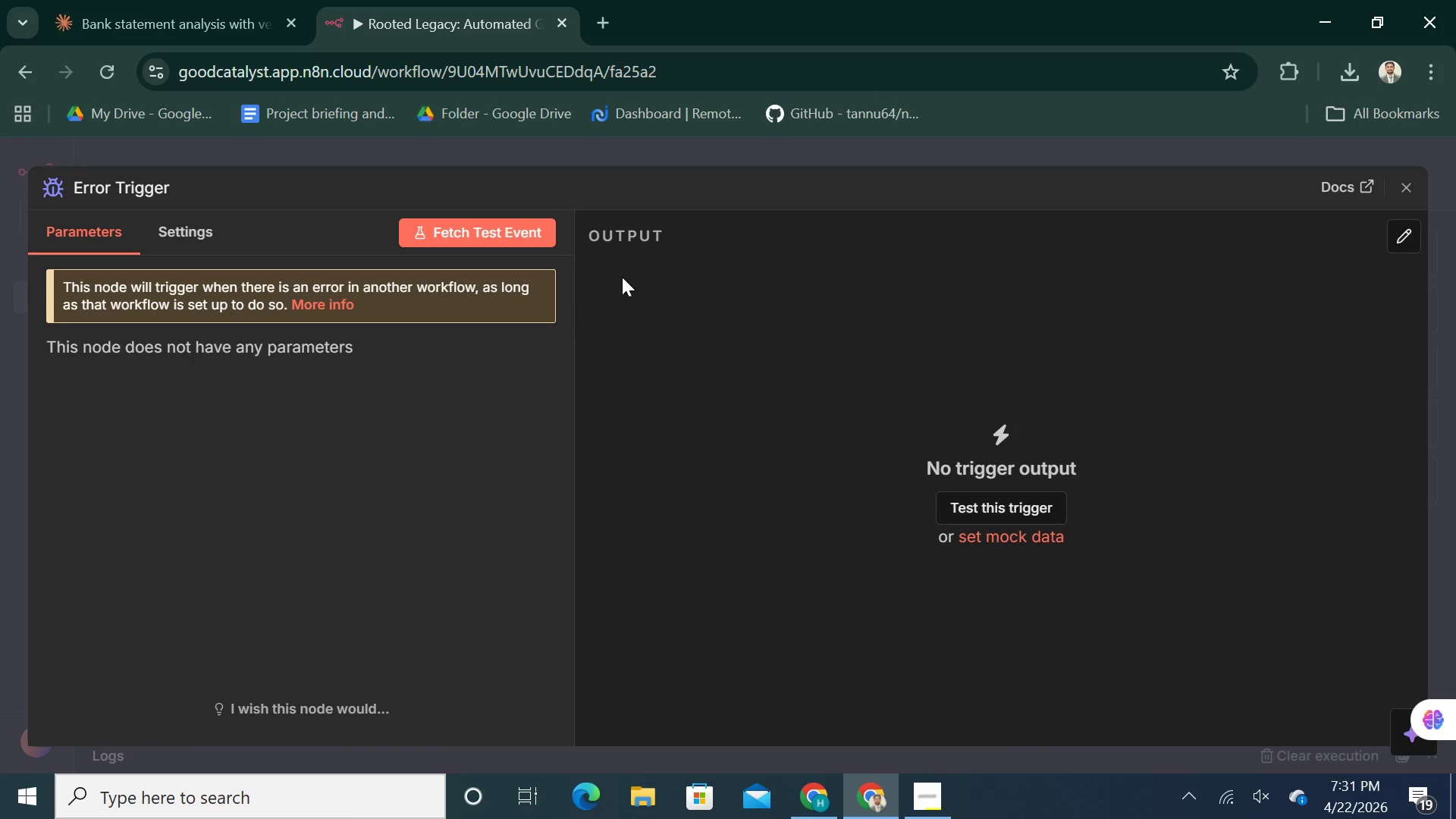 
left_click([748, 154])
 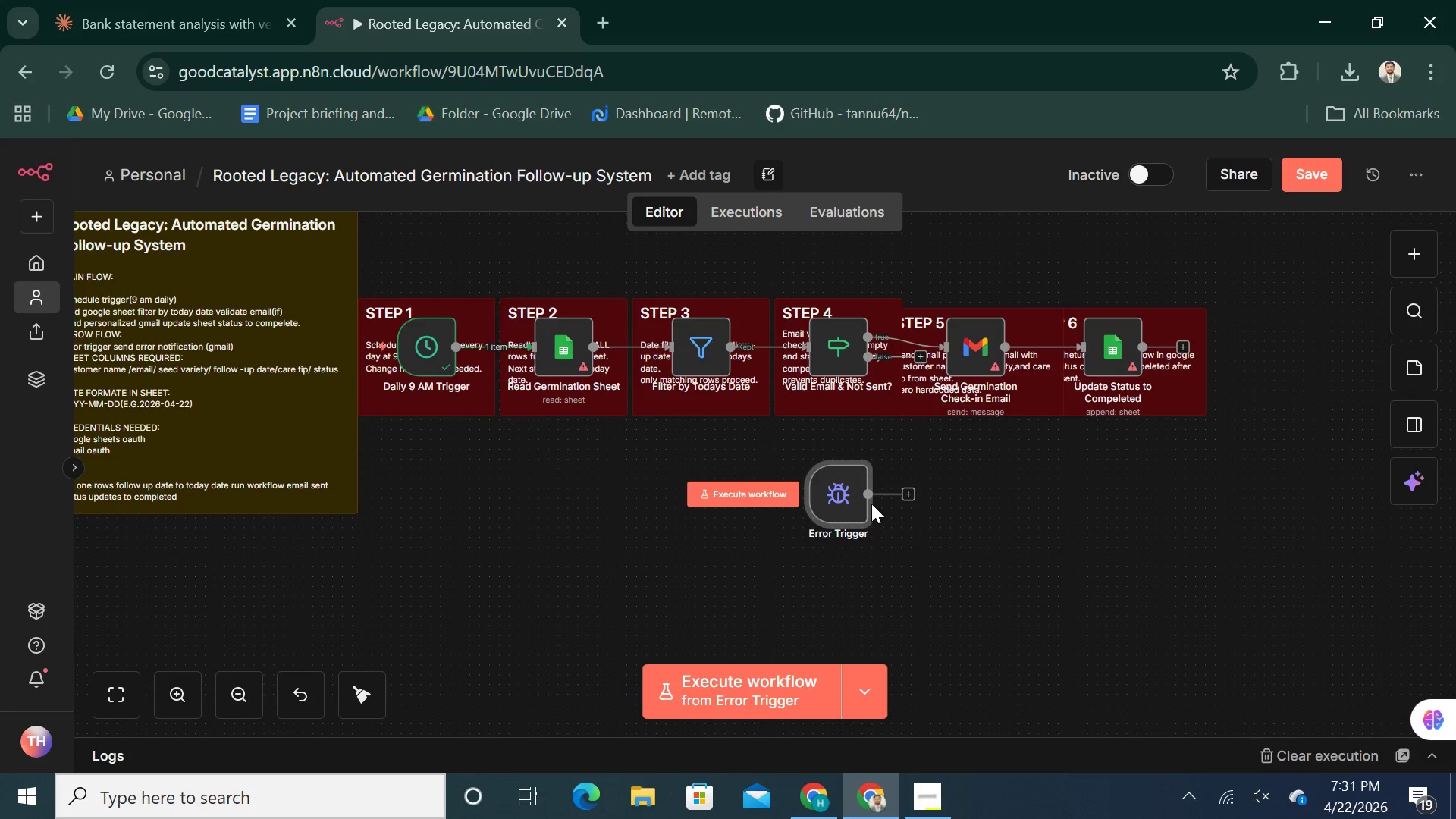 
left_click_drag(start_coordinate=[842, 500], to_coordinate=[709, 577])
 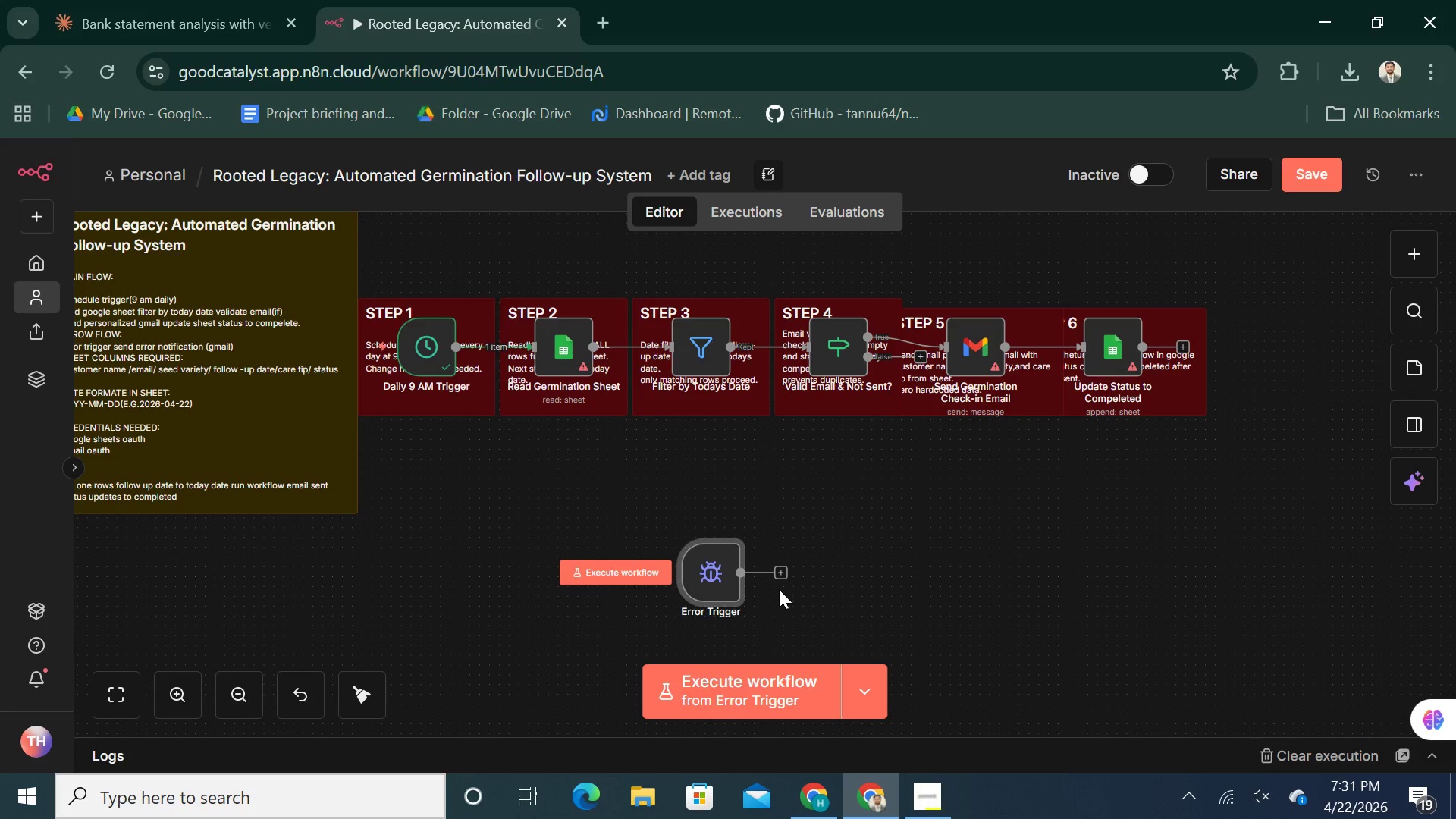 
left_click([783, 570])
 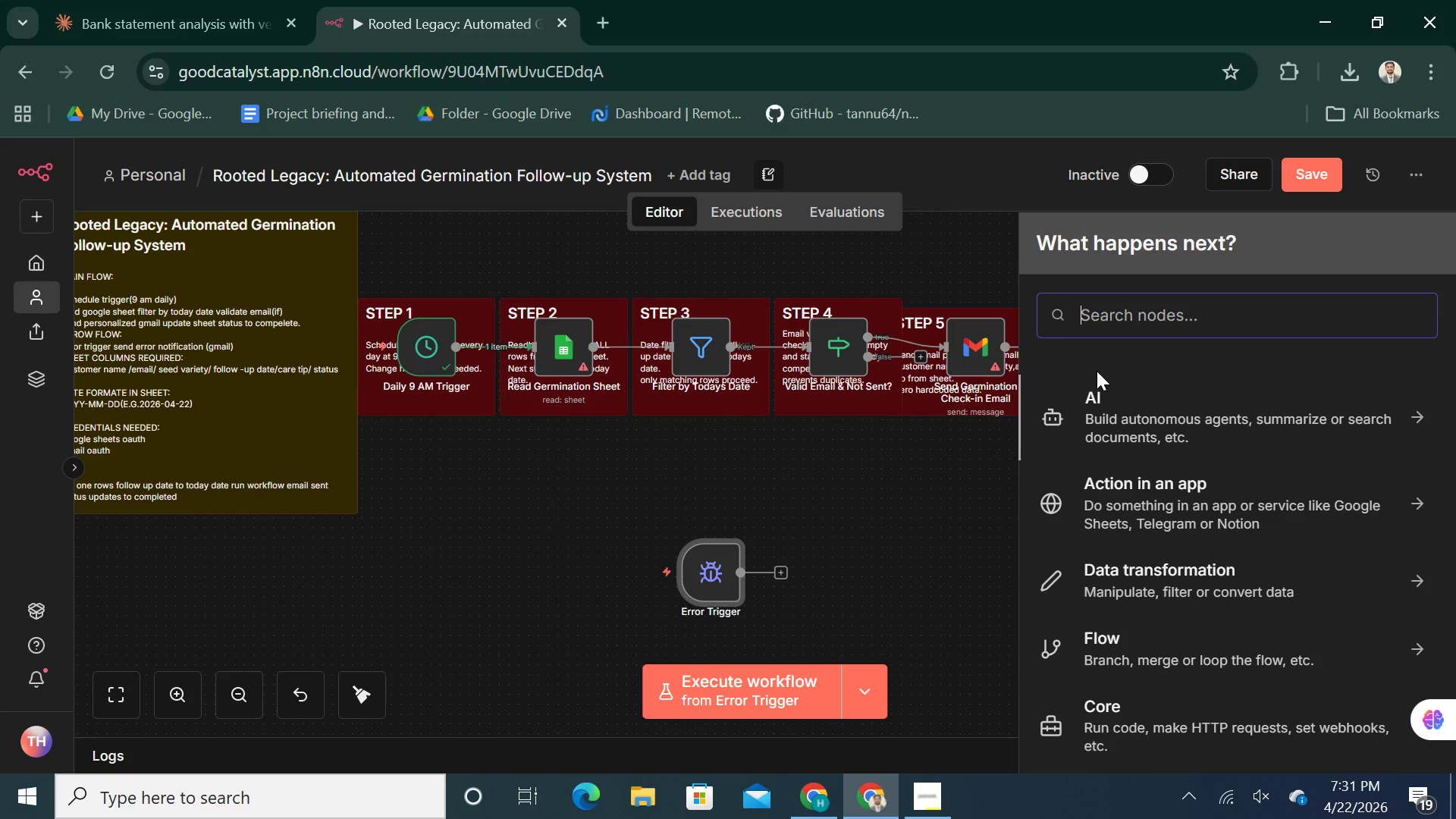 
left_click([1128, 310])
 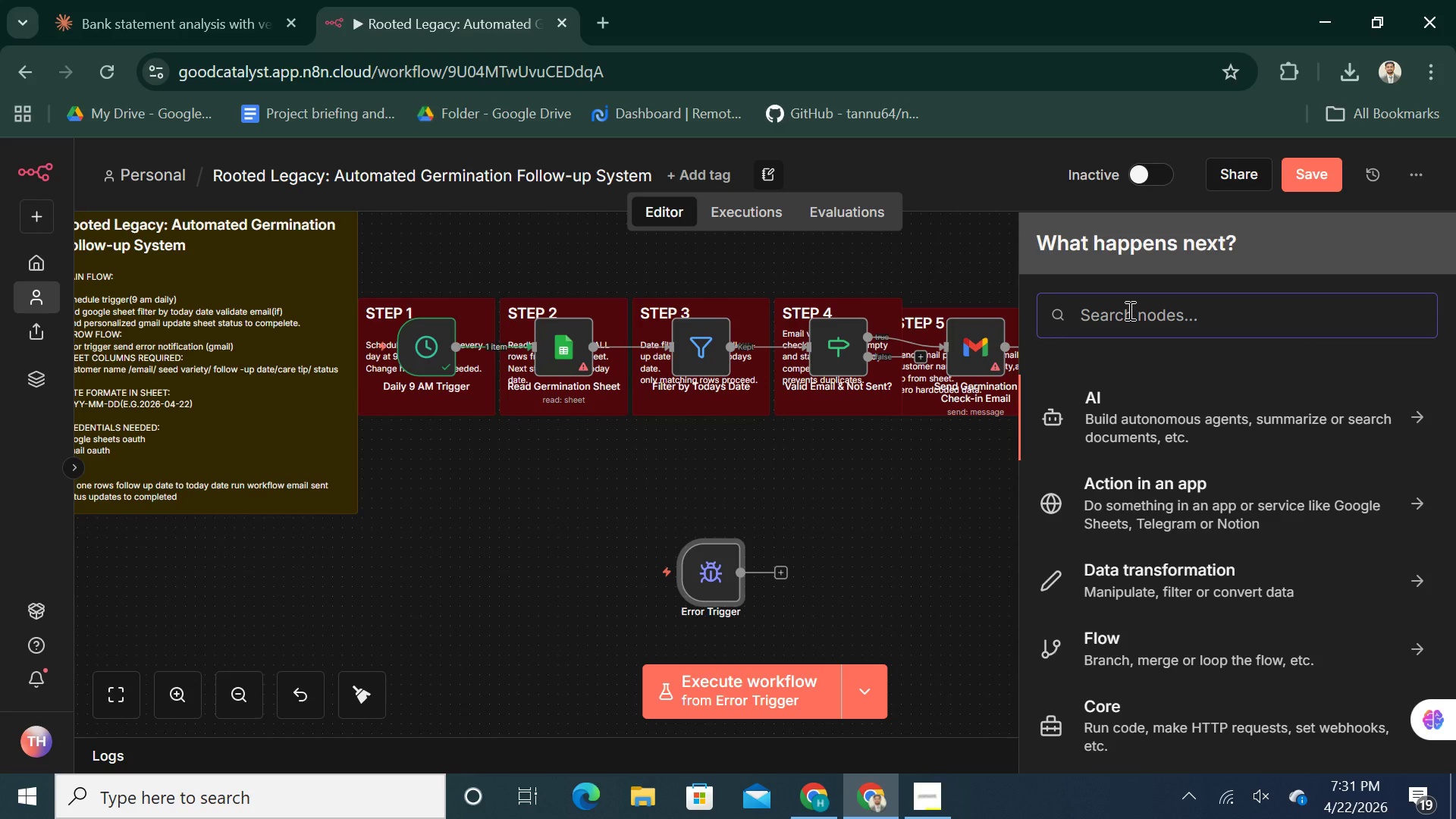 
key(G)
 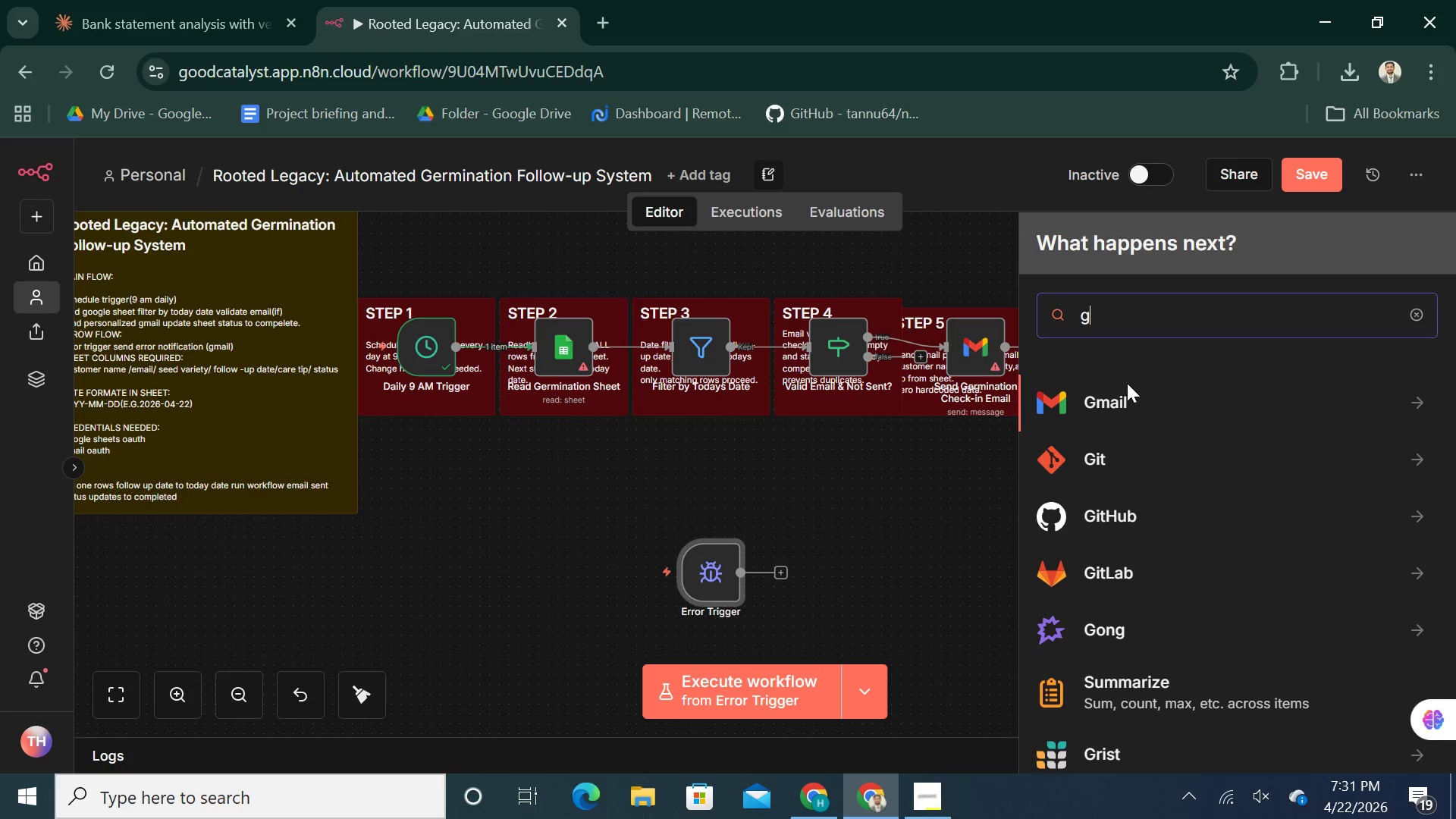 
left_click([1109, 406])
 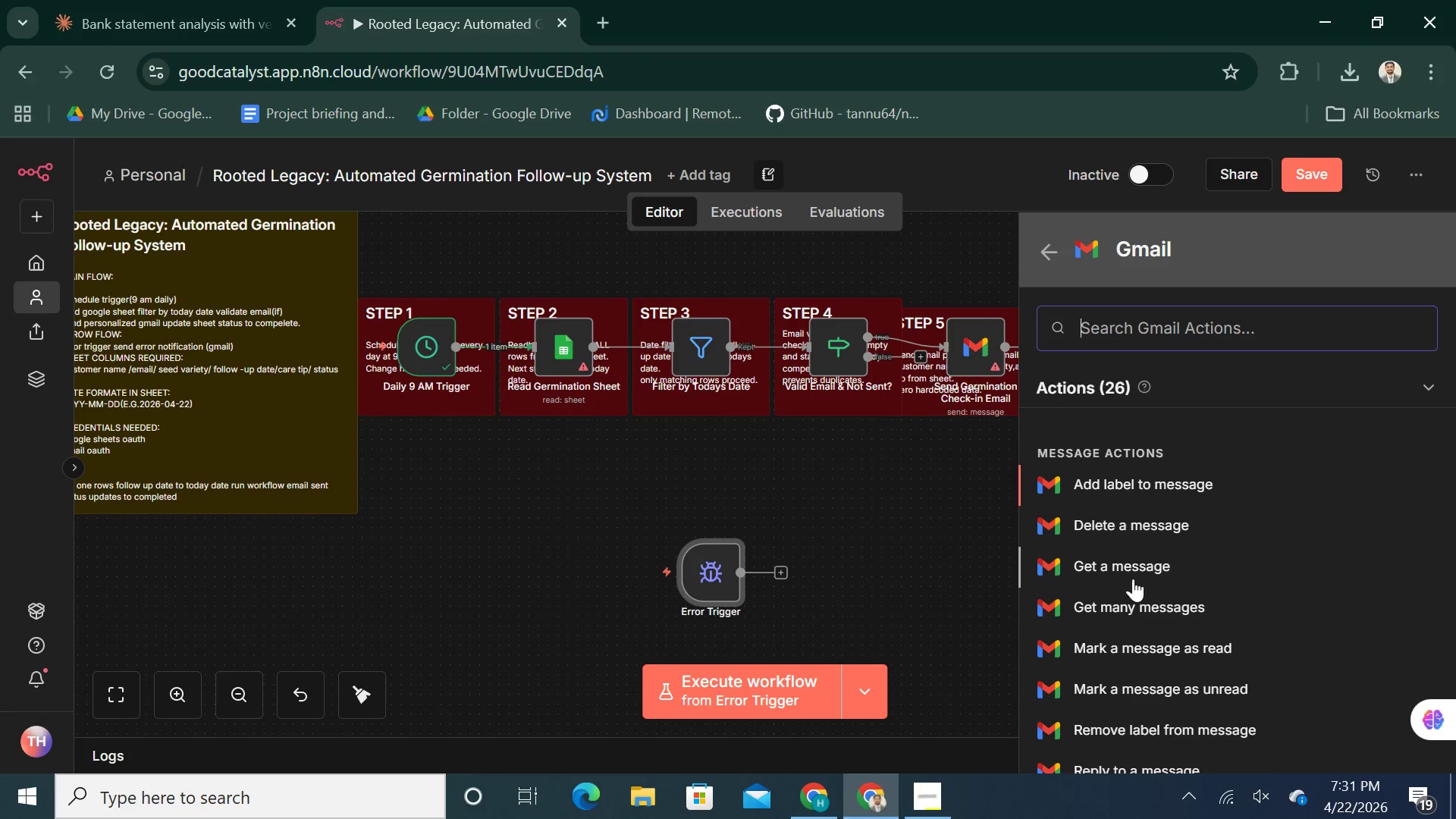 
scroll: coordinate [1133, 589], scroll_direction: down, amount: 1.0
 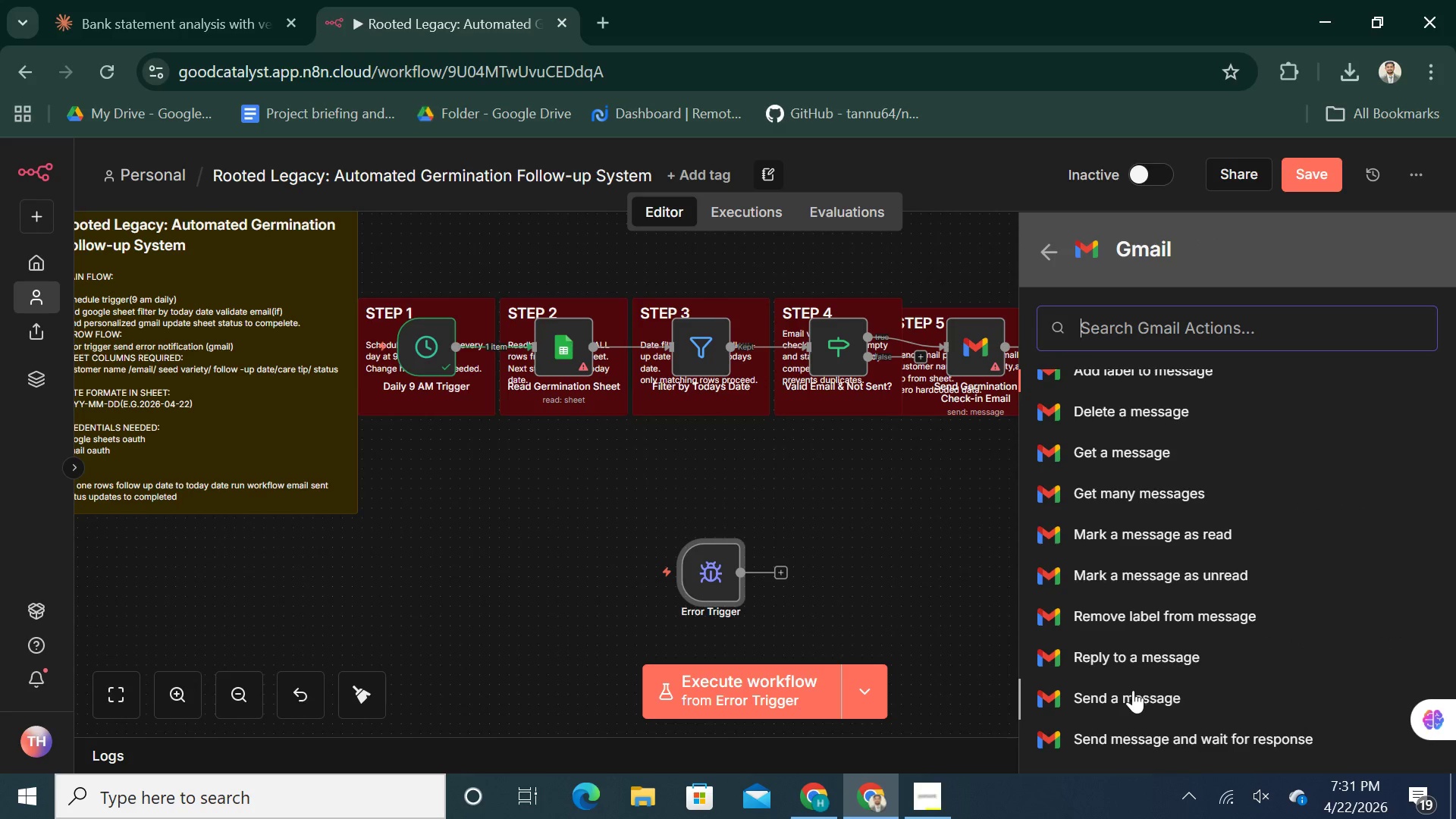 
left_click([1136, 697])
 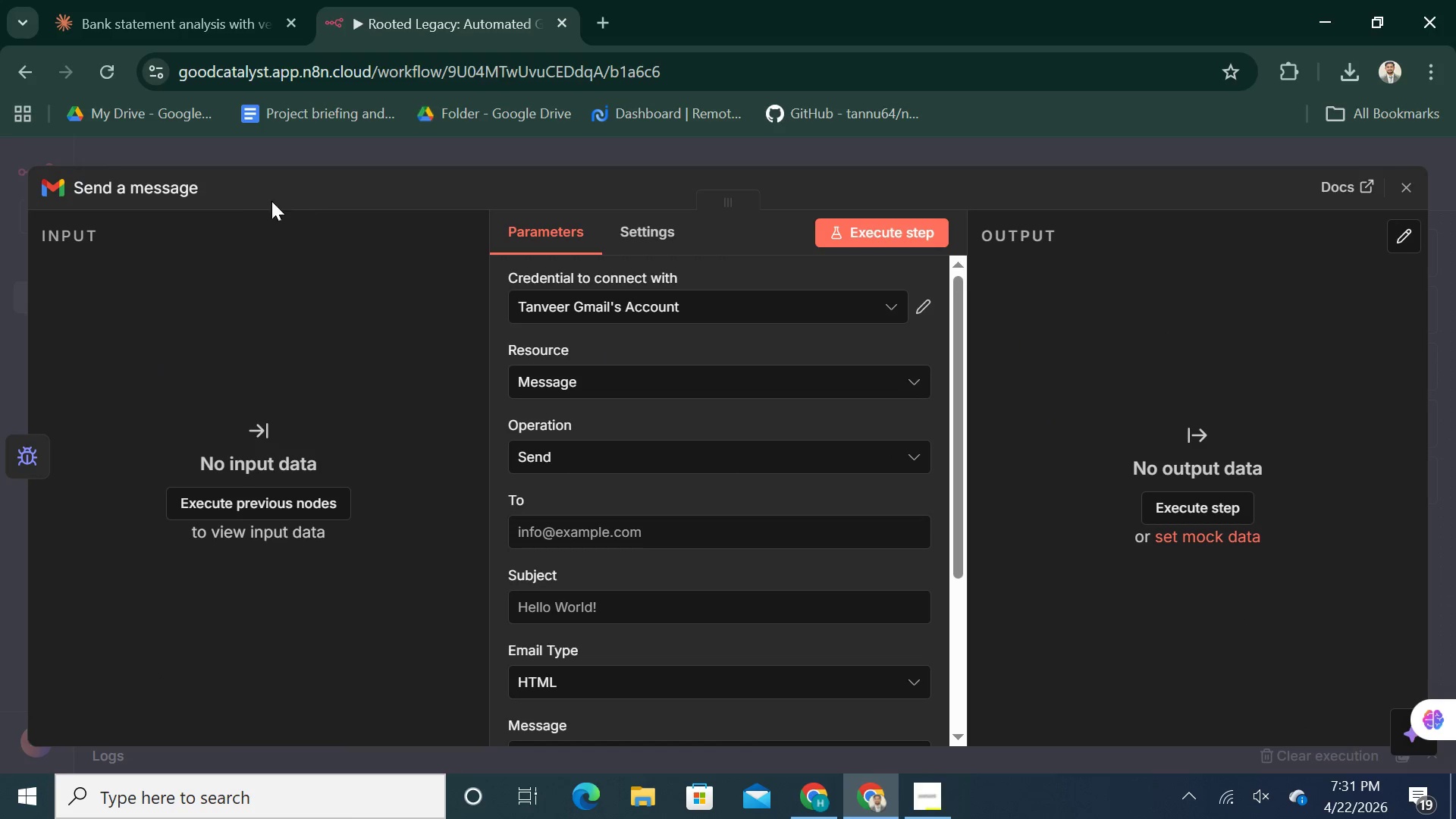 
left_click([180, 194])
 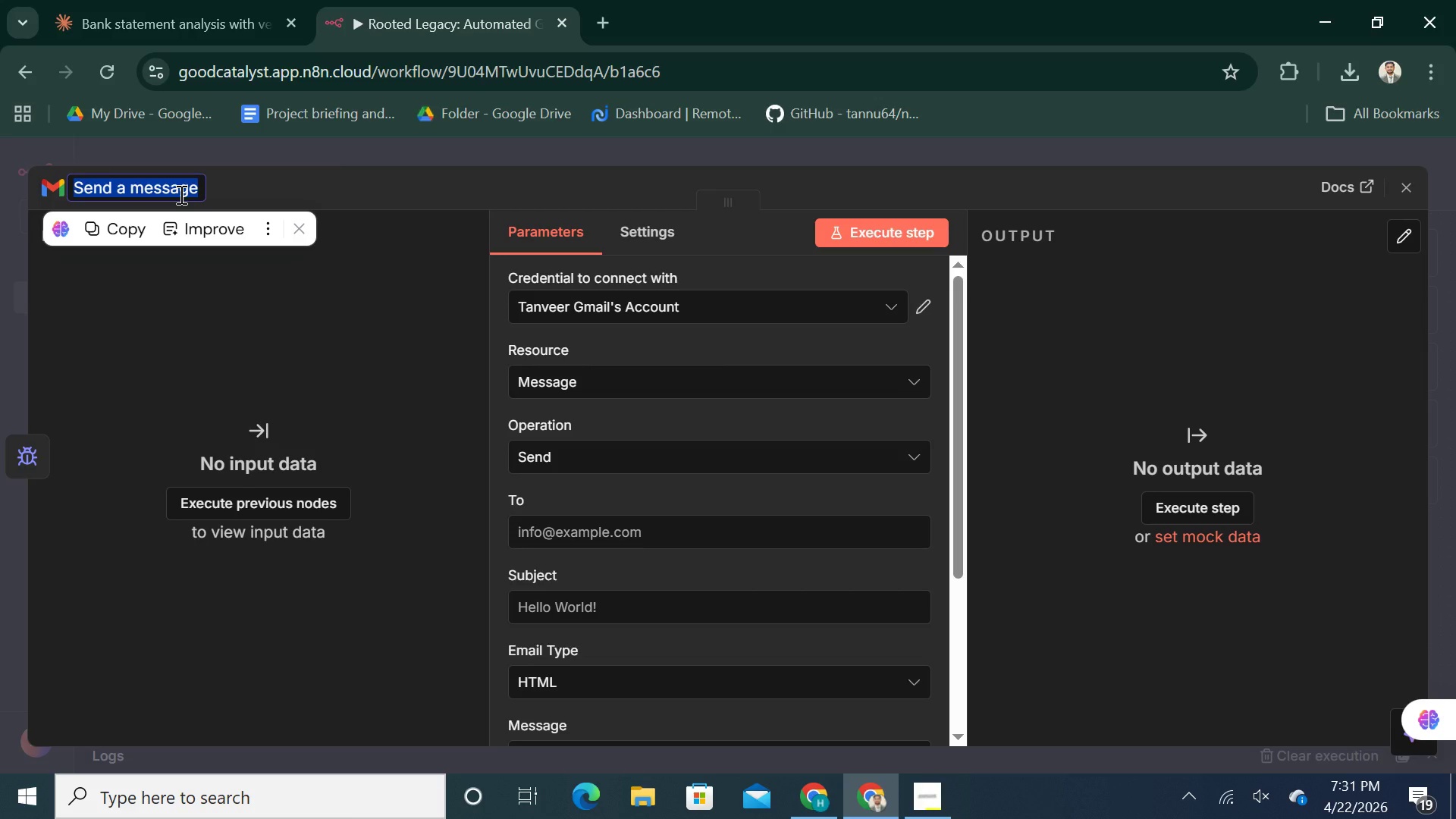 
key(Backspace)
type(Error notification e)
key(Backspace)
type(email)
 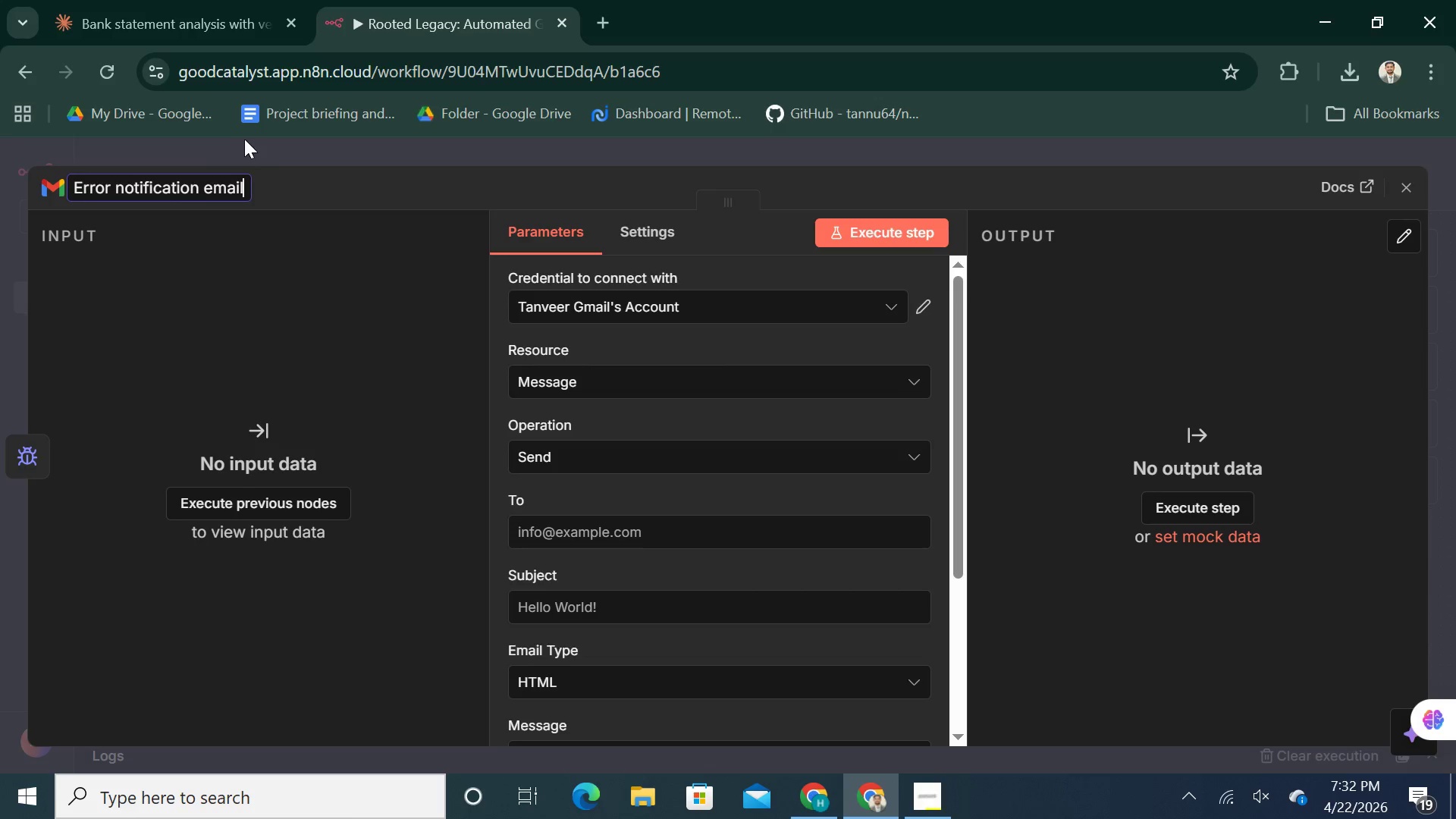 
left_click([346, 147])
 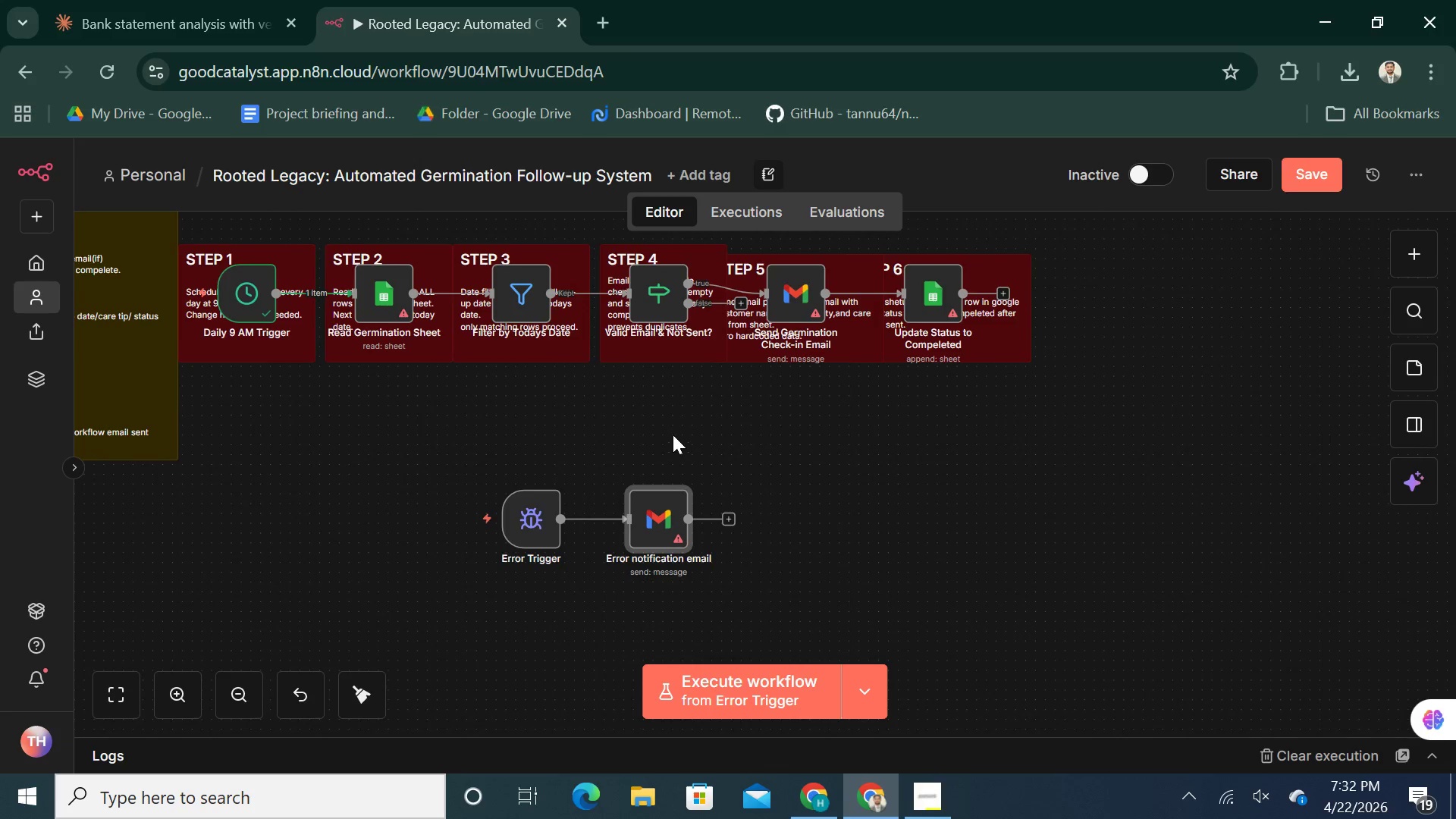 
left_click([1417, 381])
 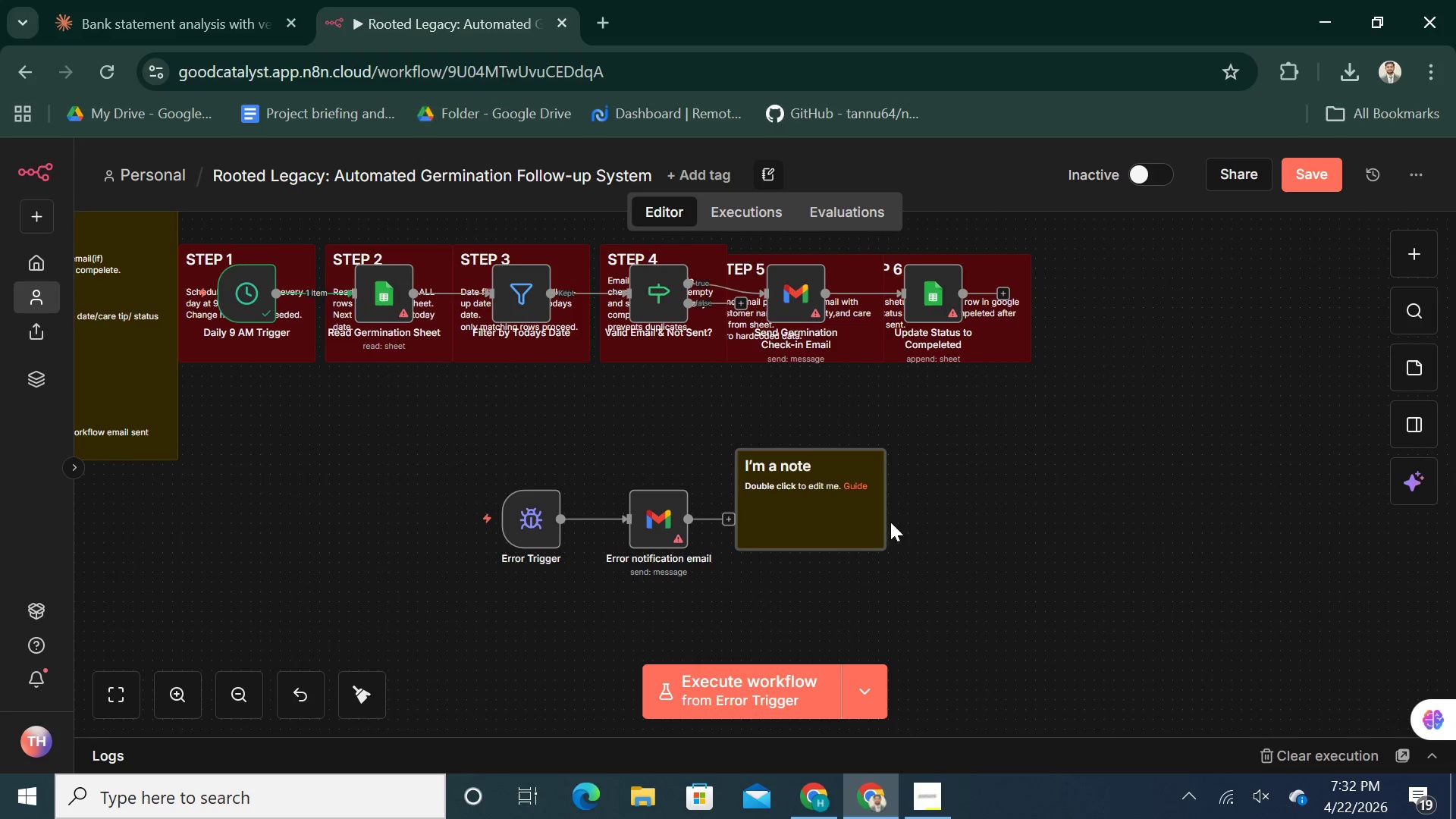 
left_click_drag(start_coordinate=[851, 522], to_coordinate=[428, 582])
 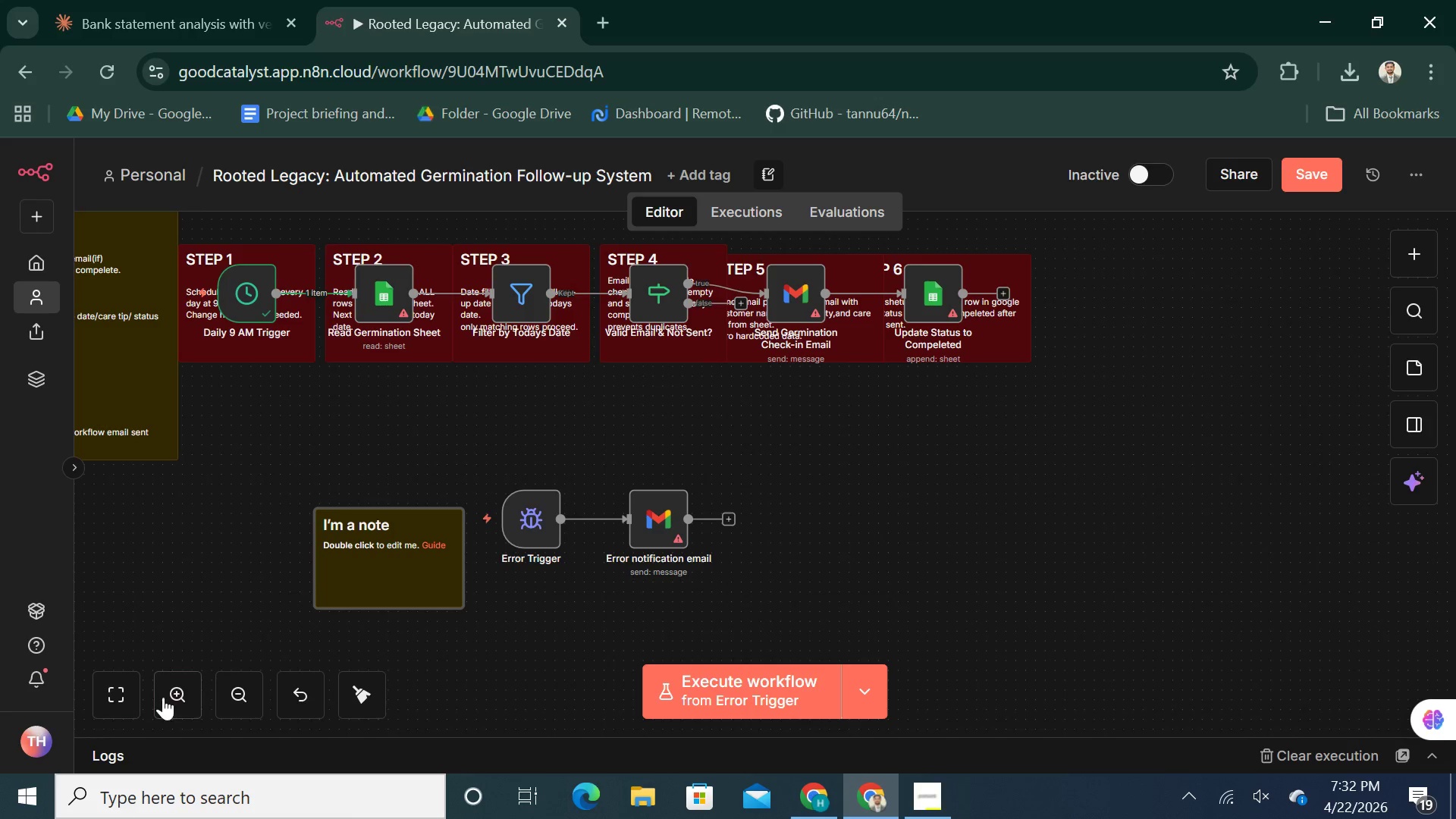 
double_click([171, 701])
 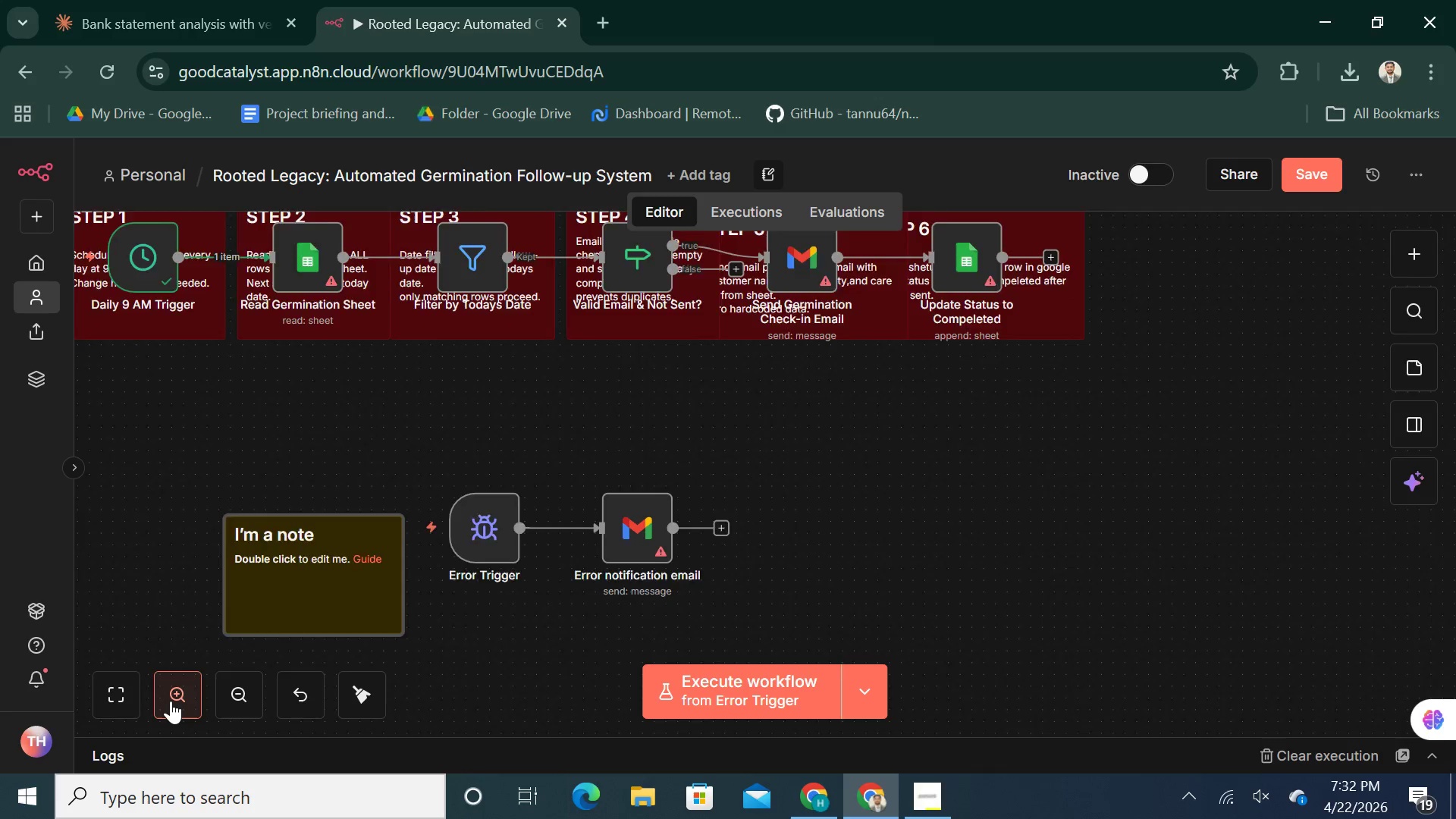 
triple_click([171, 701])
 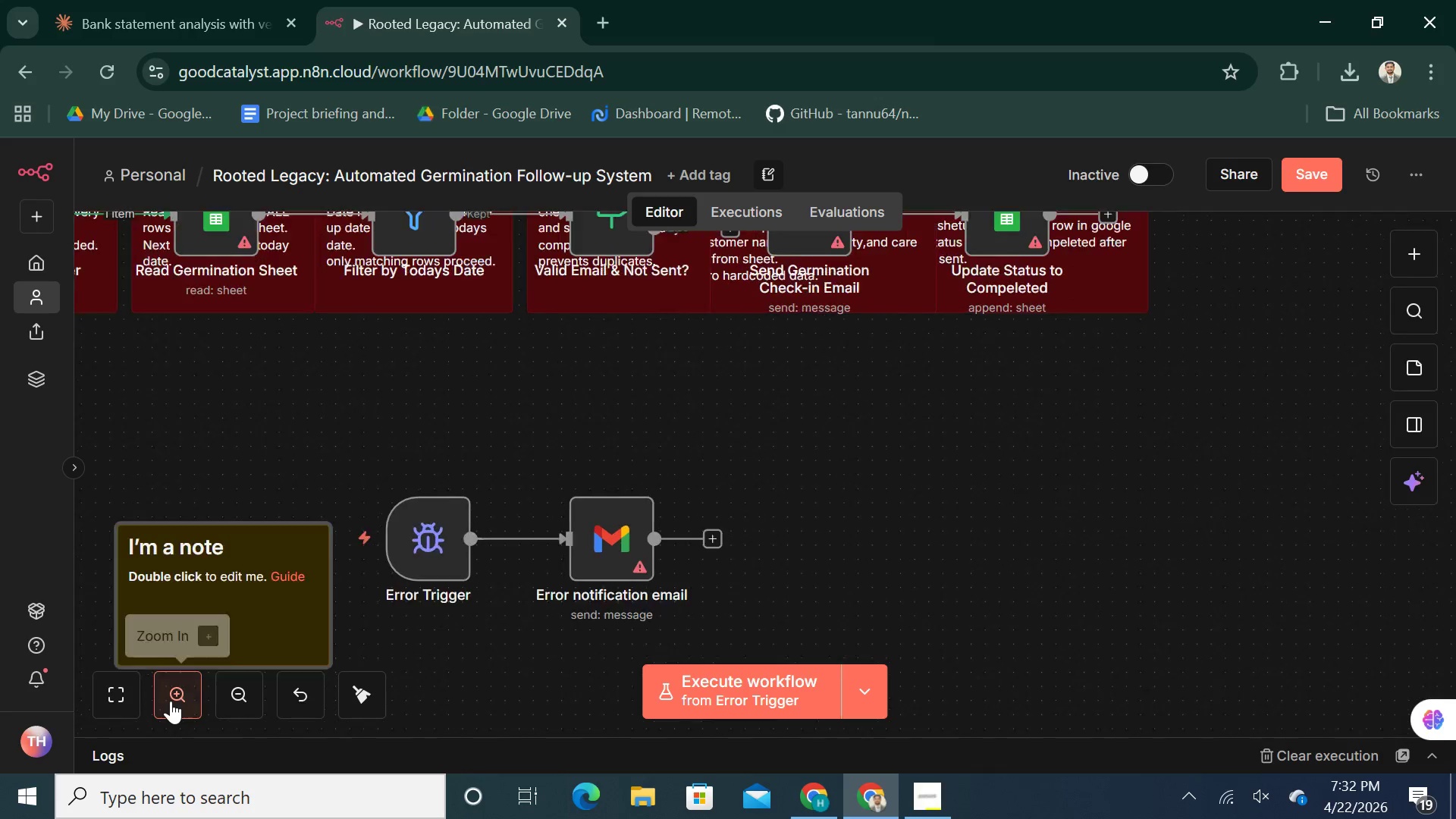 
triple_click([171, 701])
 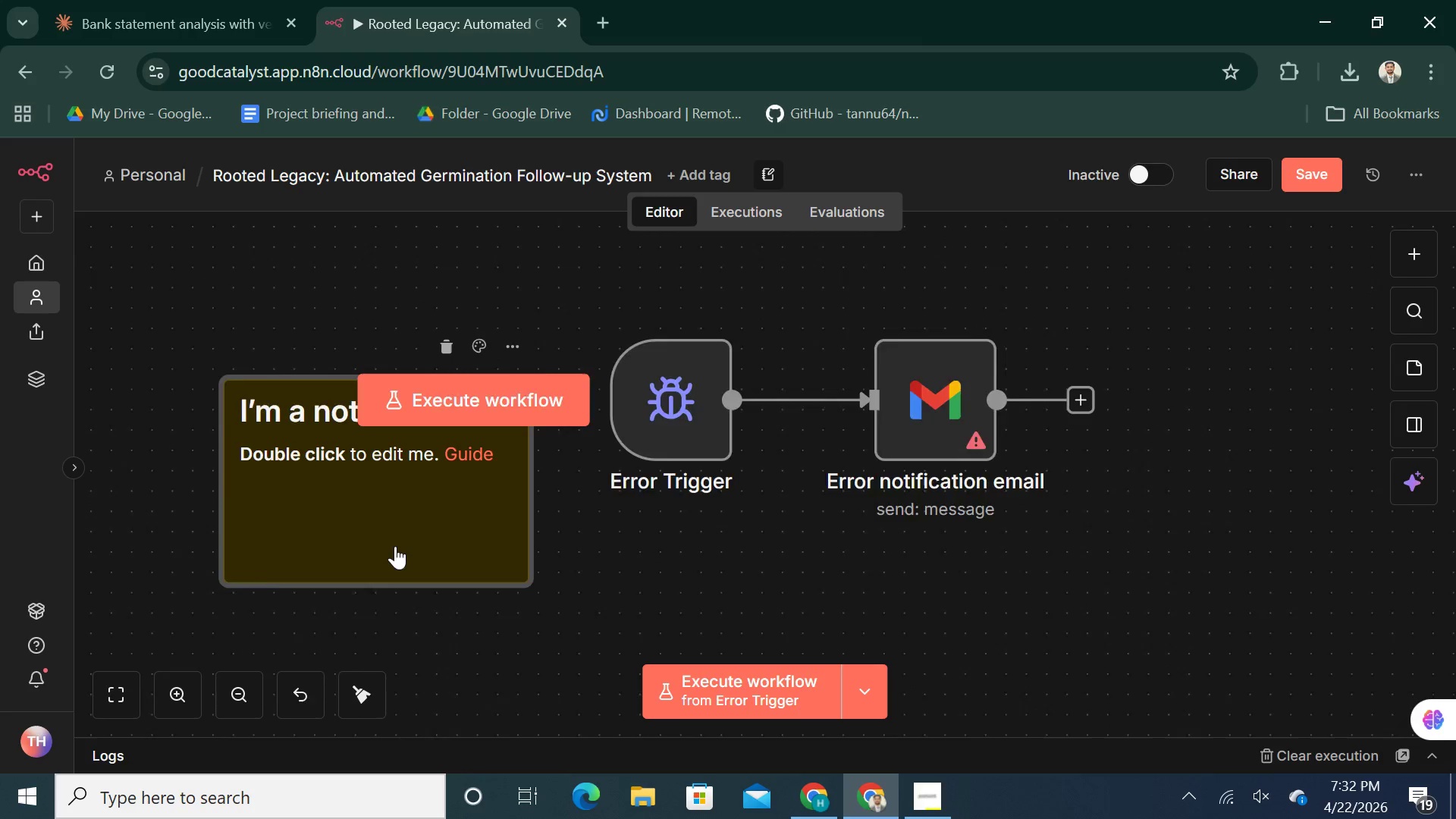 
double_click([460, 507])
 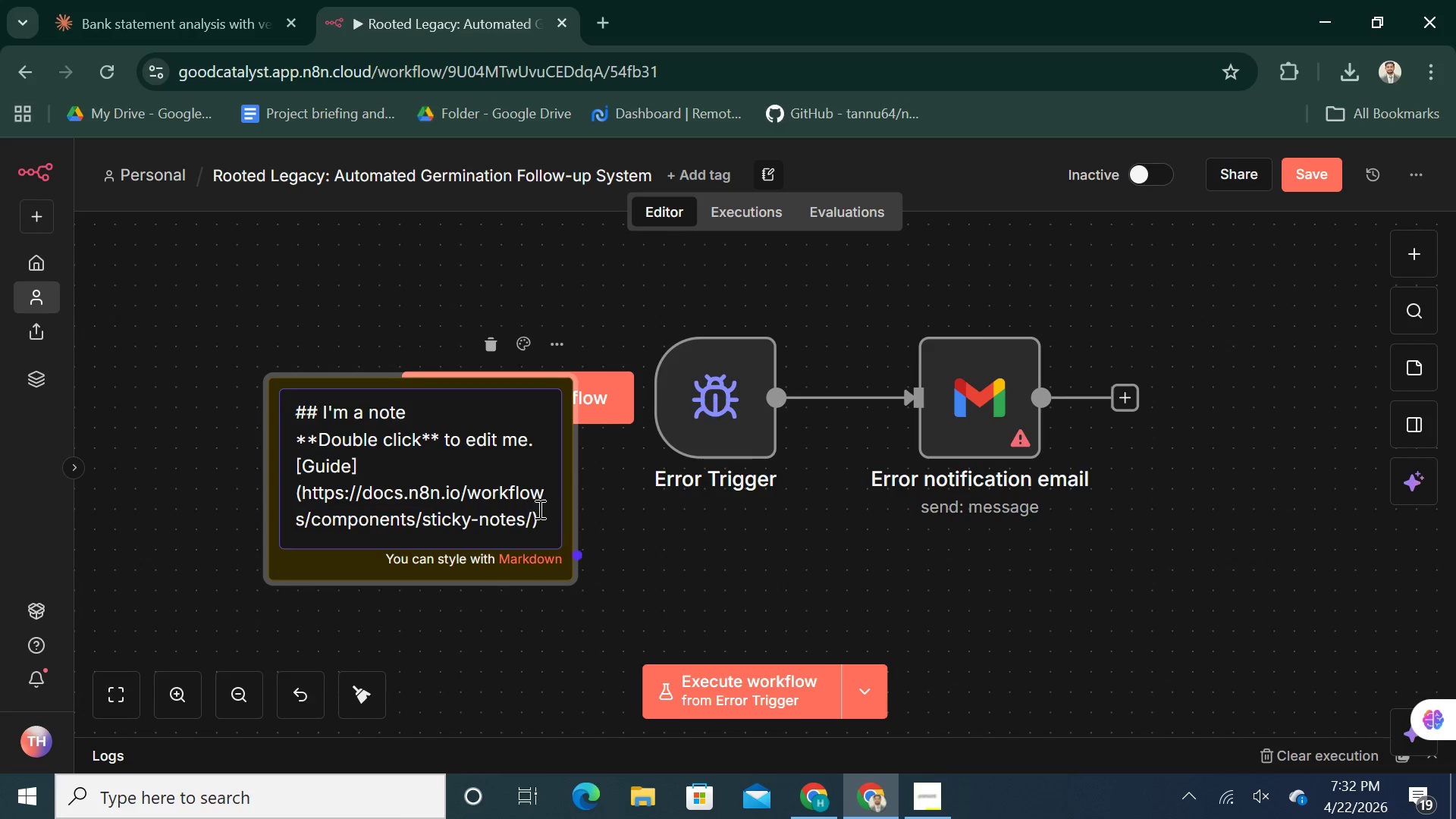 
left_click_drag(start_coordinate=[540, 510], to_coordinate=[293, 447])
 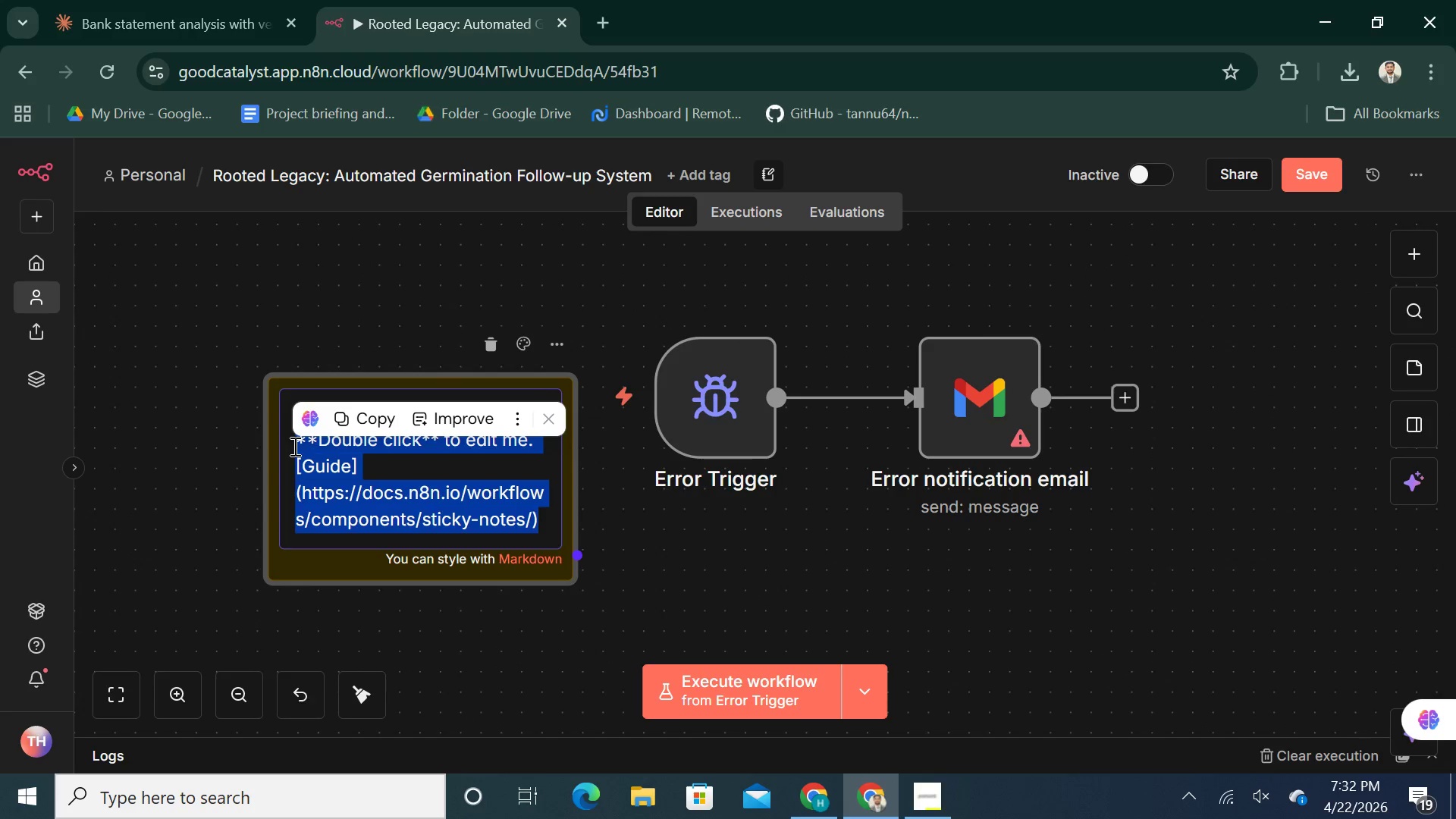 
key(Backspace)
 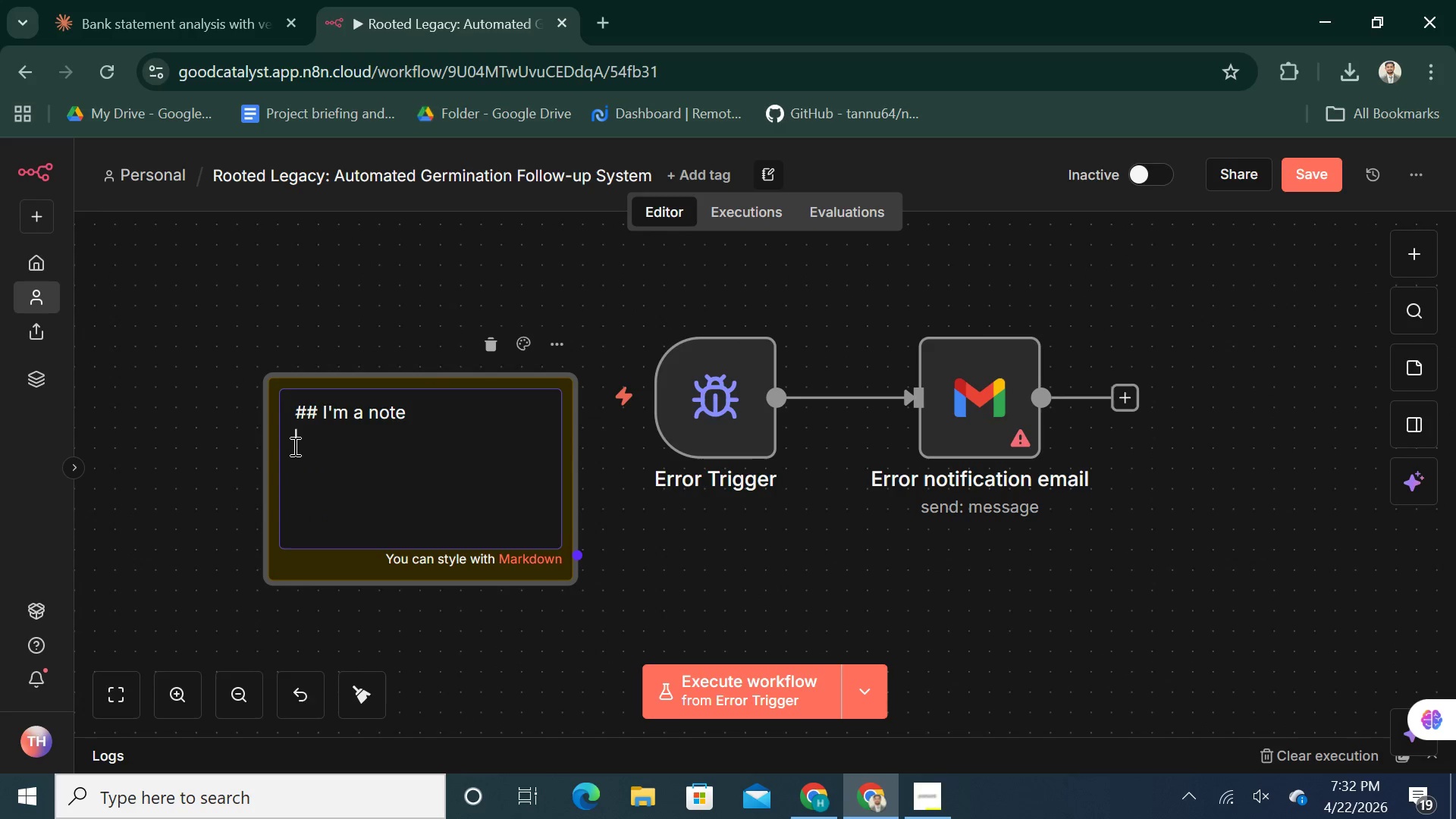 
key(Backspace)
 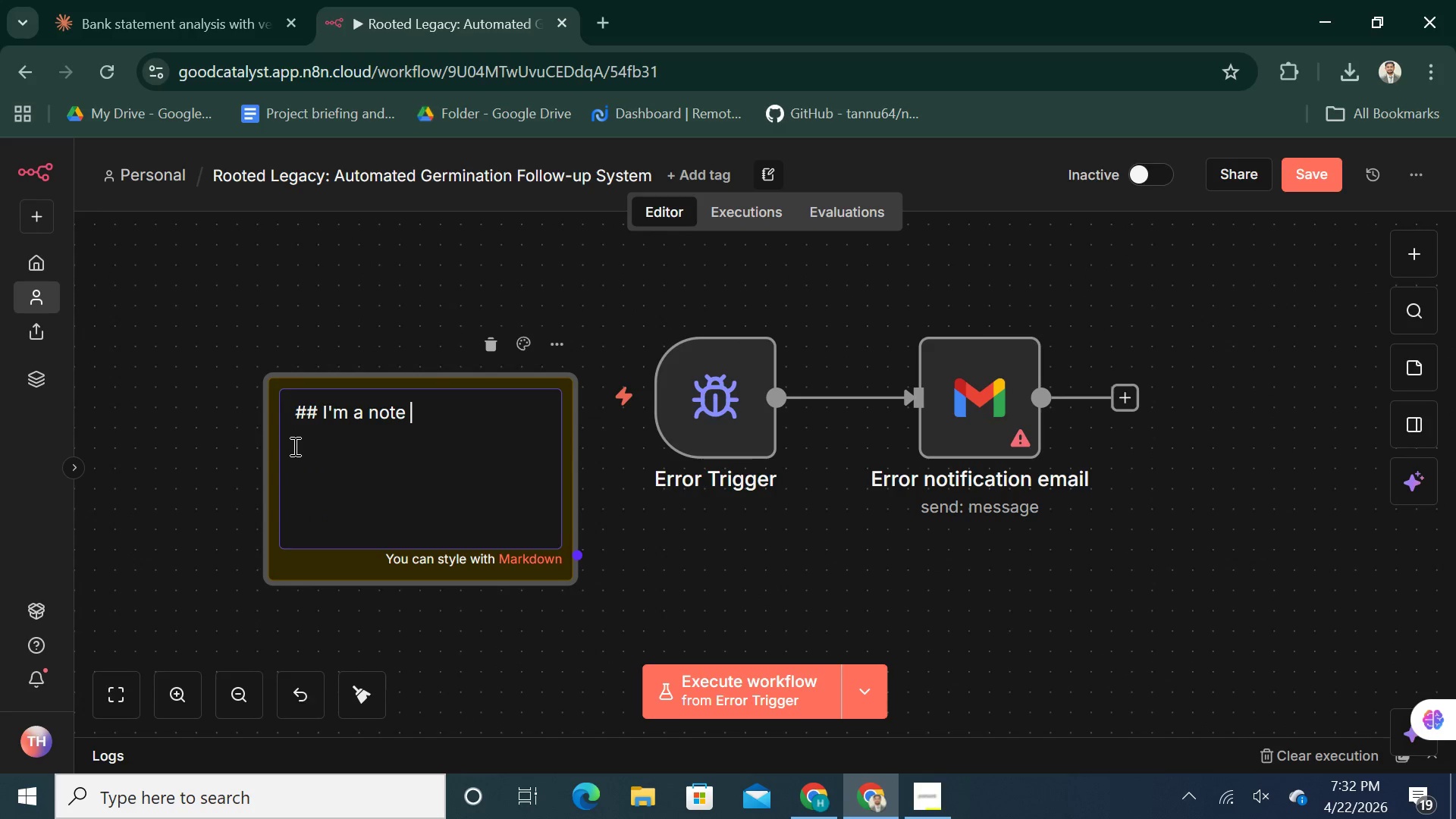 
key(Backspace)
 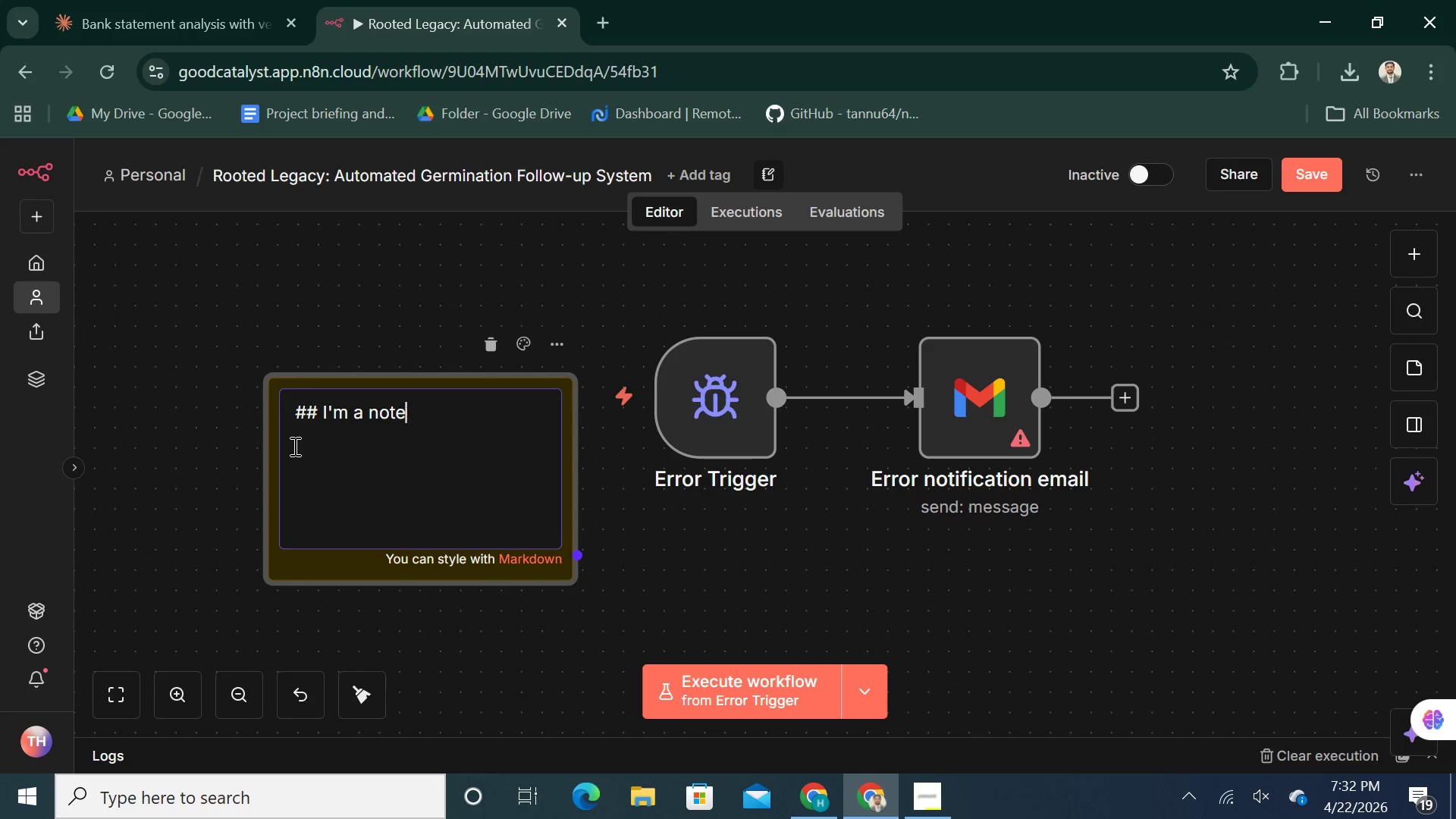 
key(Backspace)
 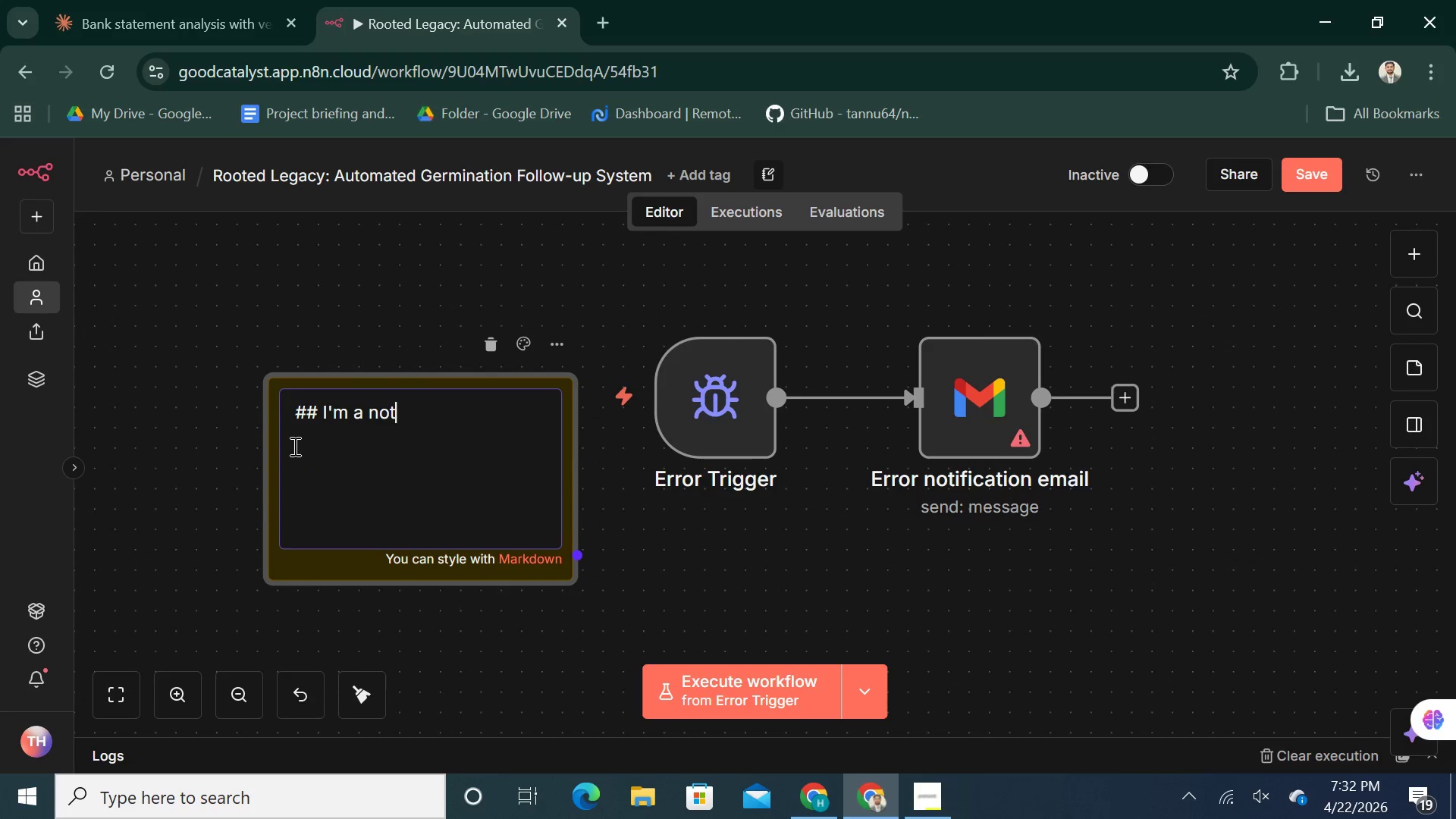 
key(Backspace)
 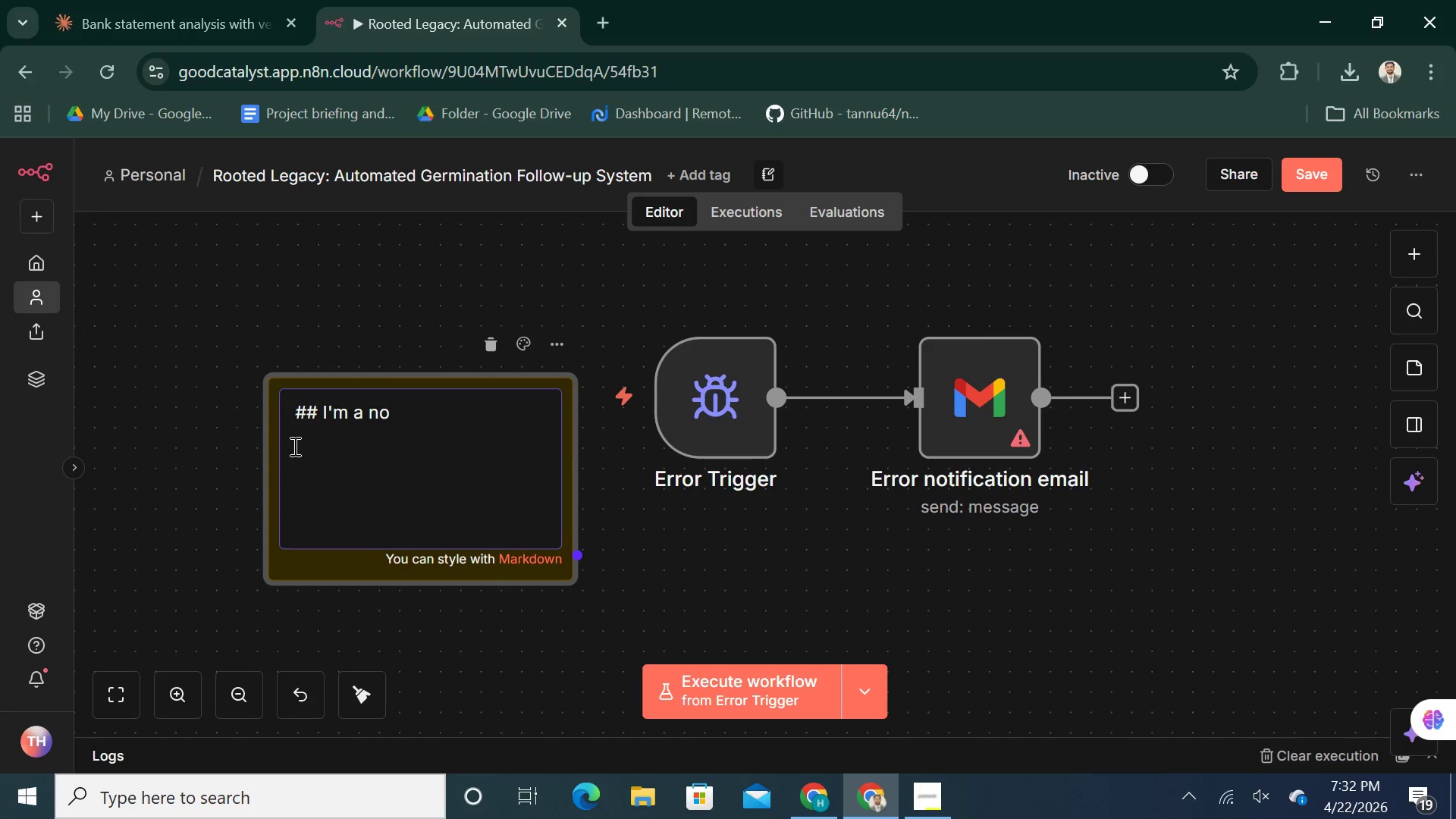 
key(Backspace)
 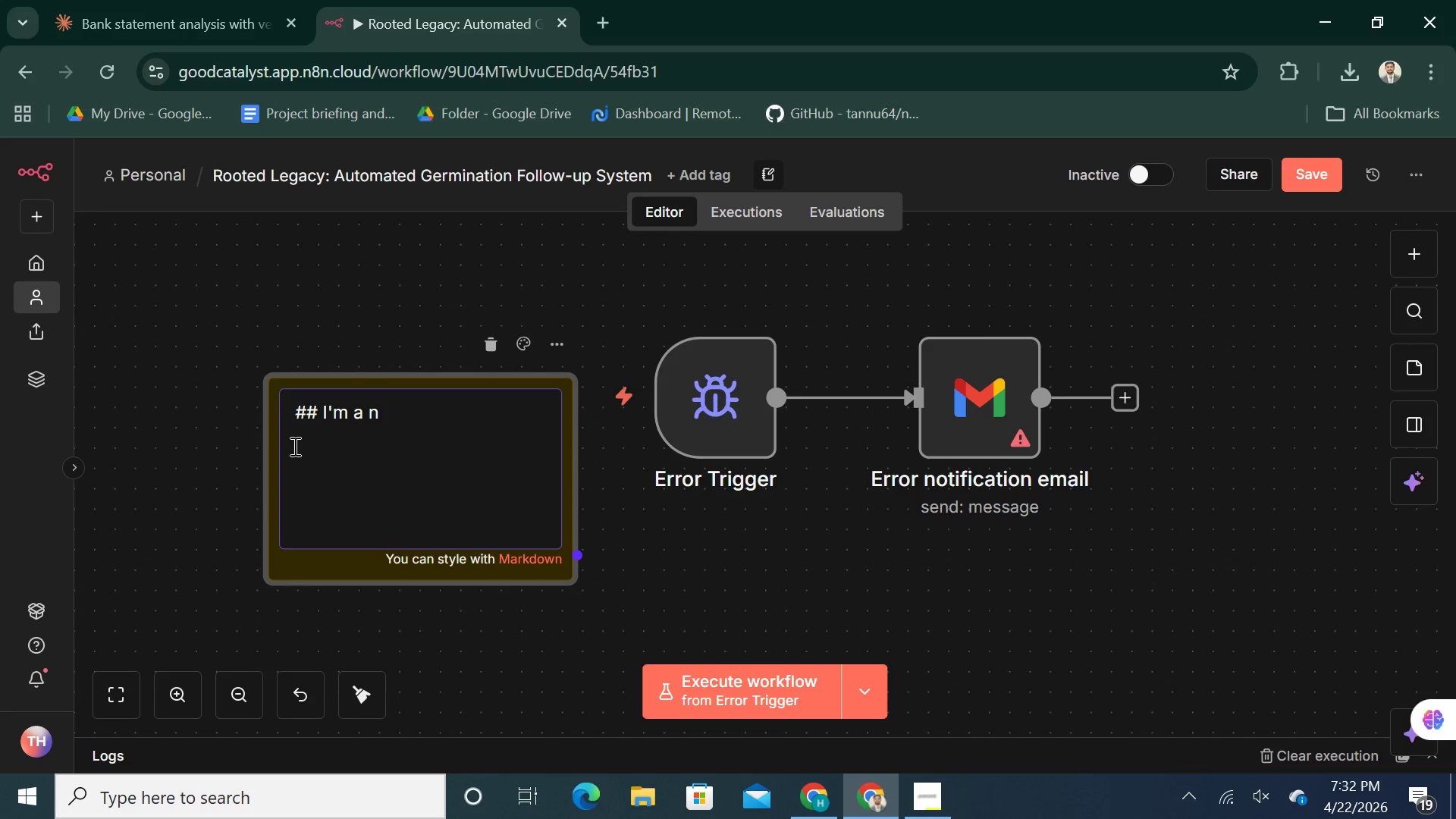 
key(Backspace)
 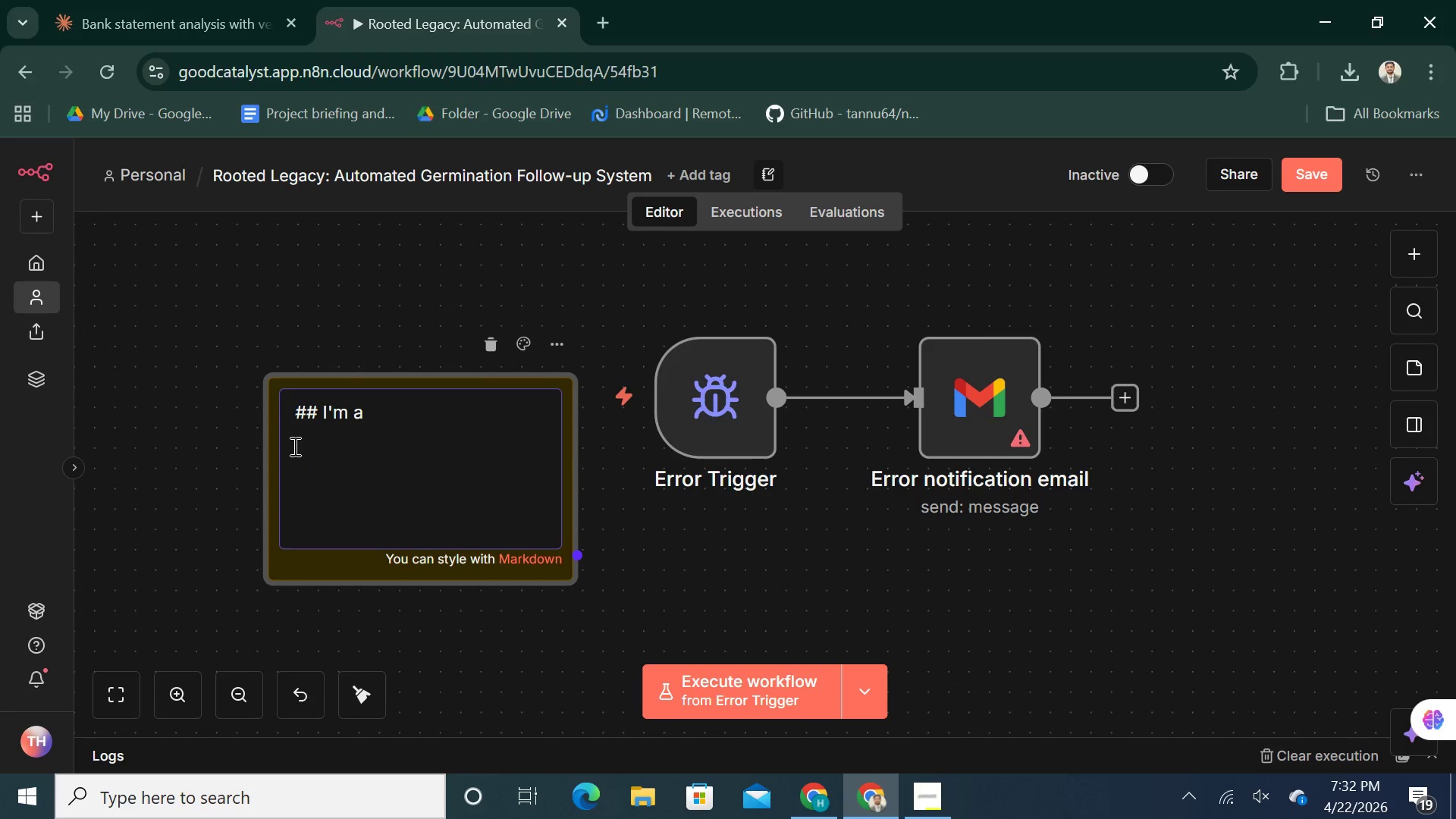 
key(Backspace)
 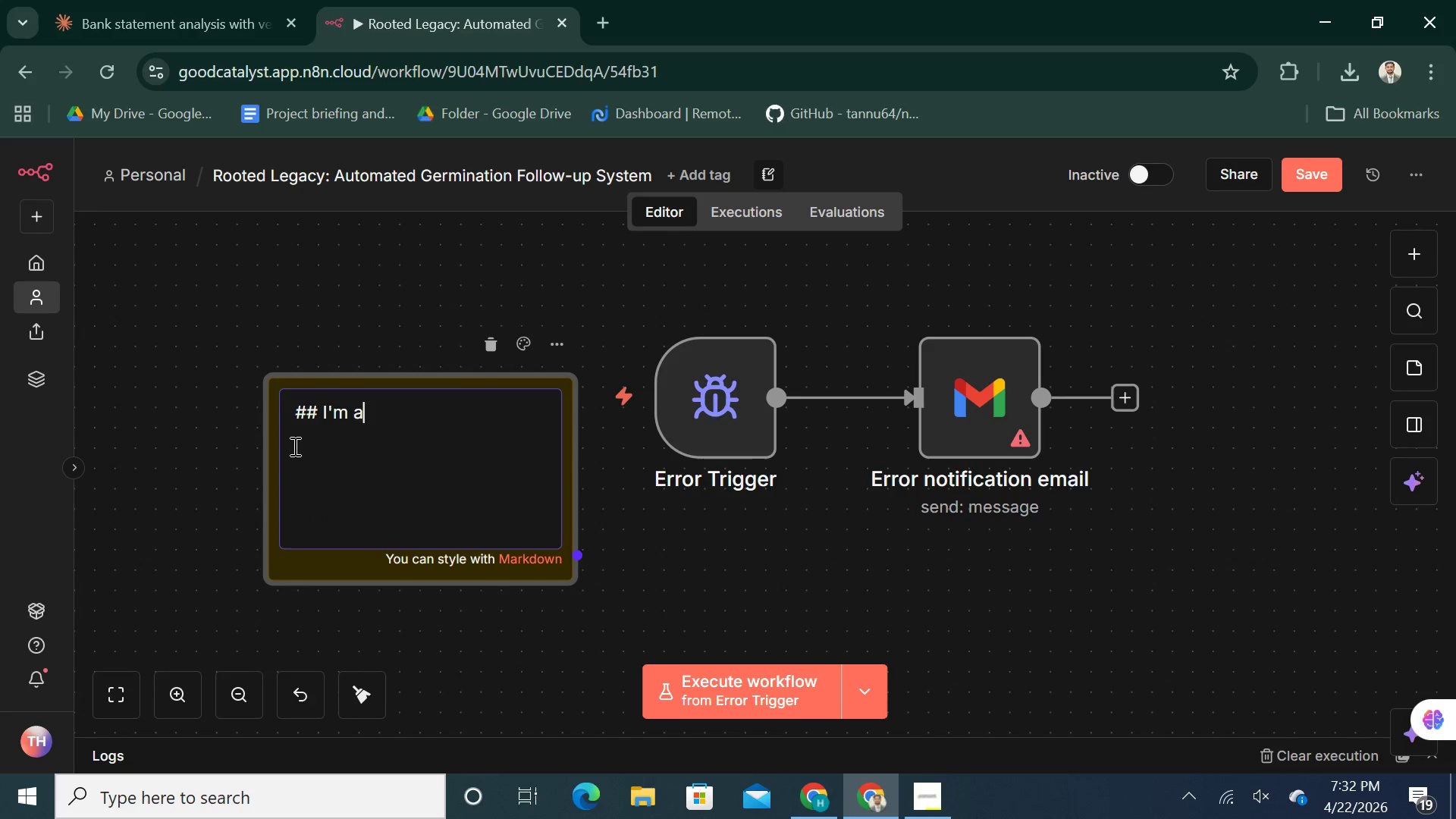 
key(Backspace)
 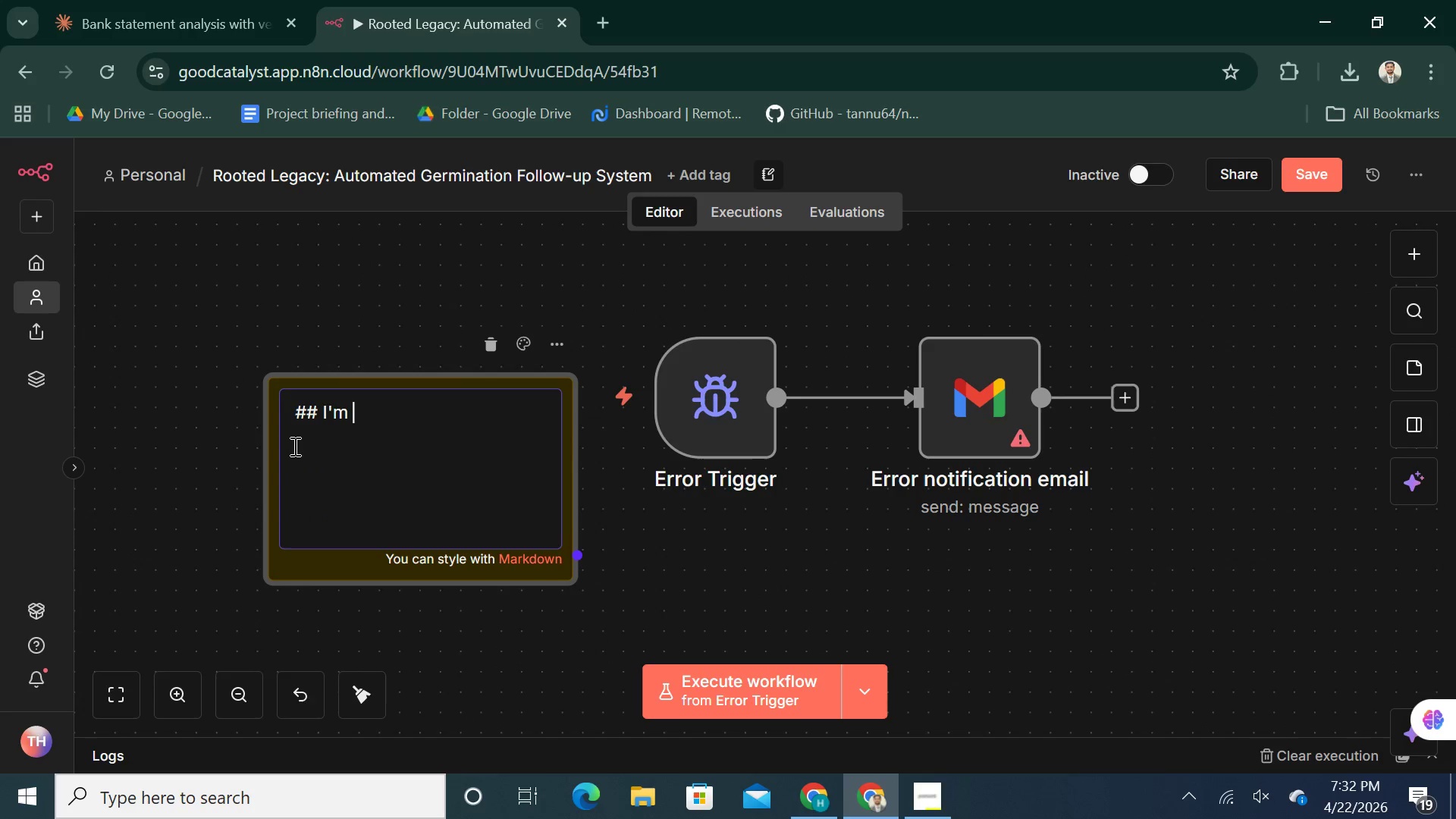 
key(Backspace)
 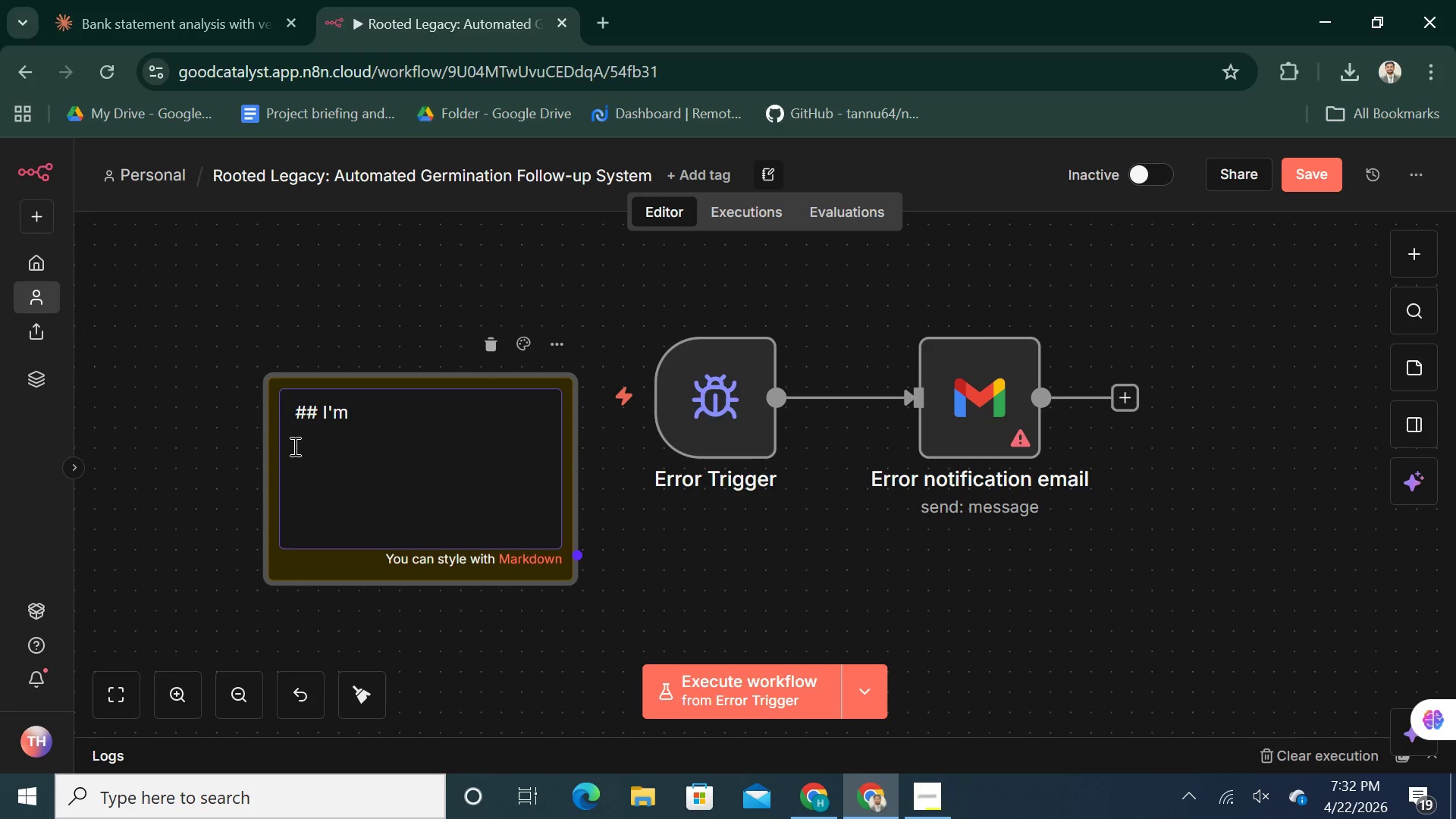 
key(Backspace)
 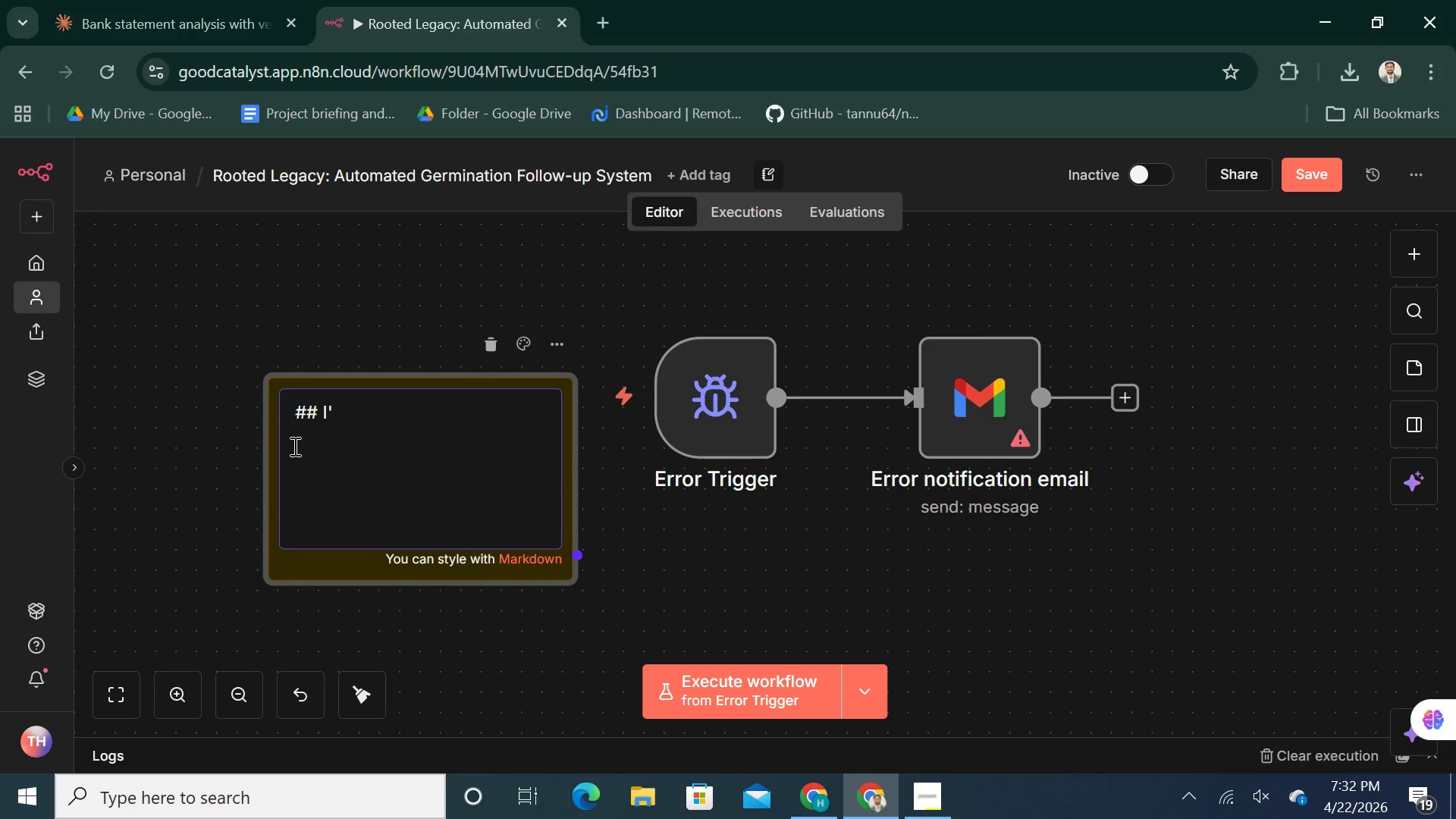 
key(Backspace)